 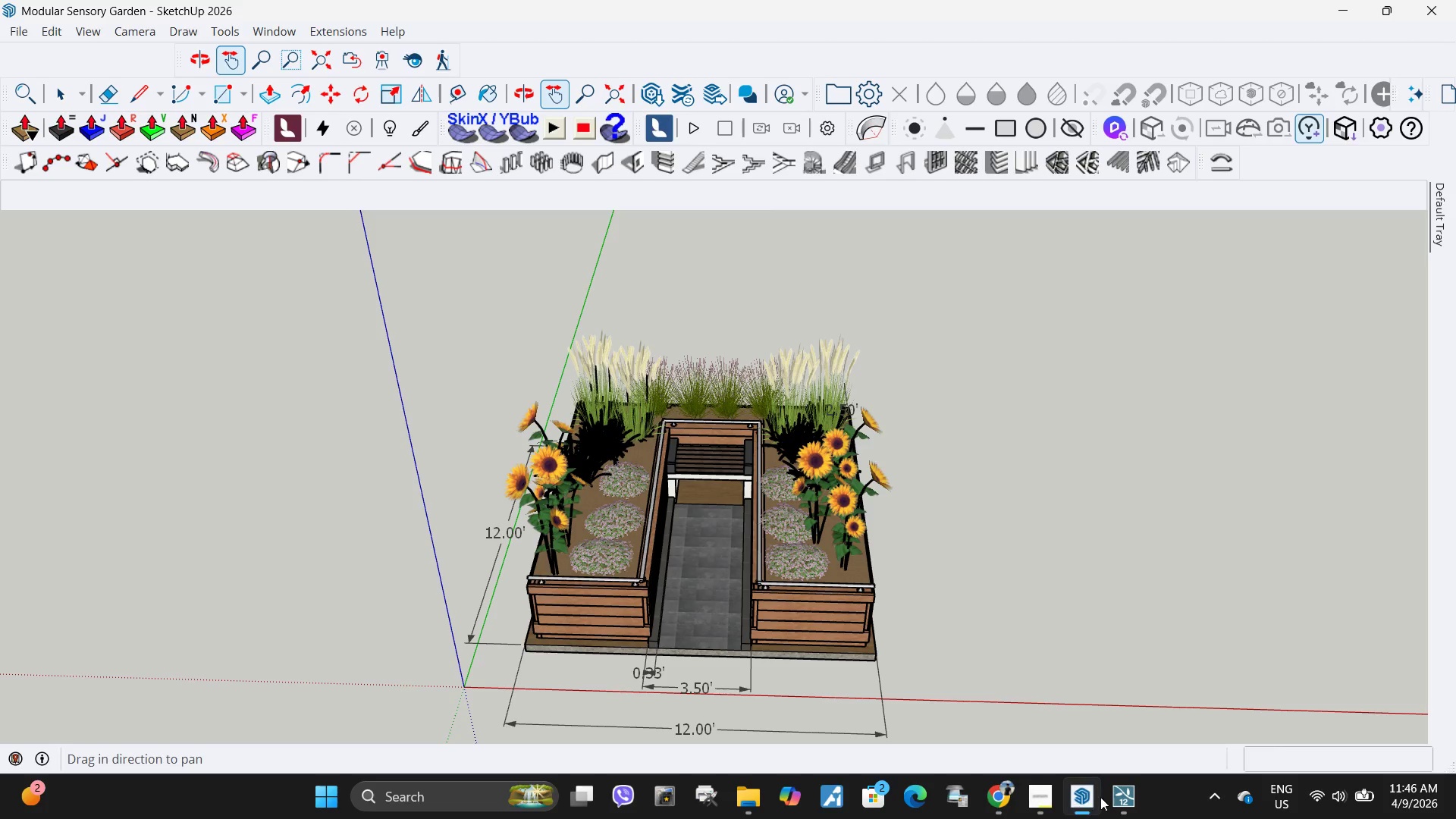 
mouse_move([1153, 711])
 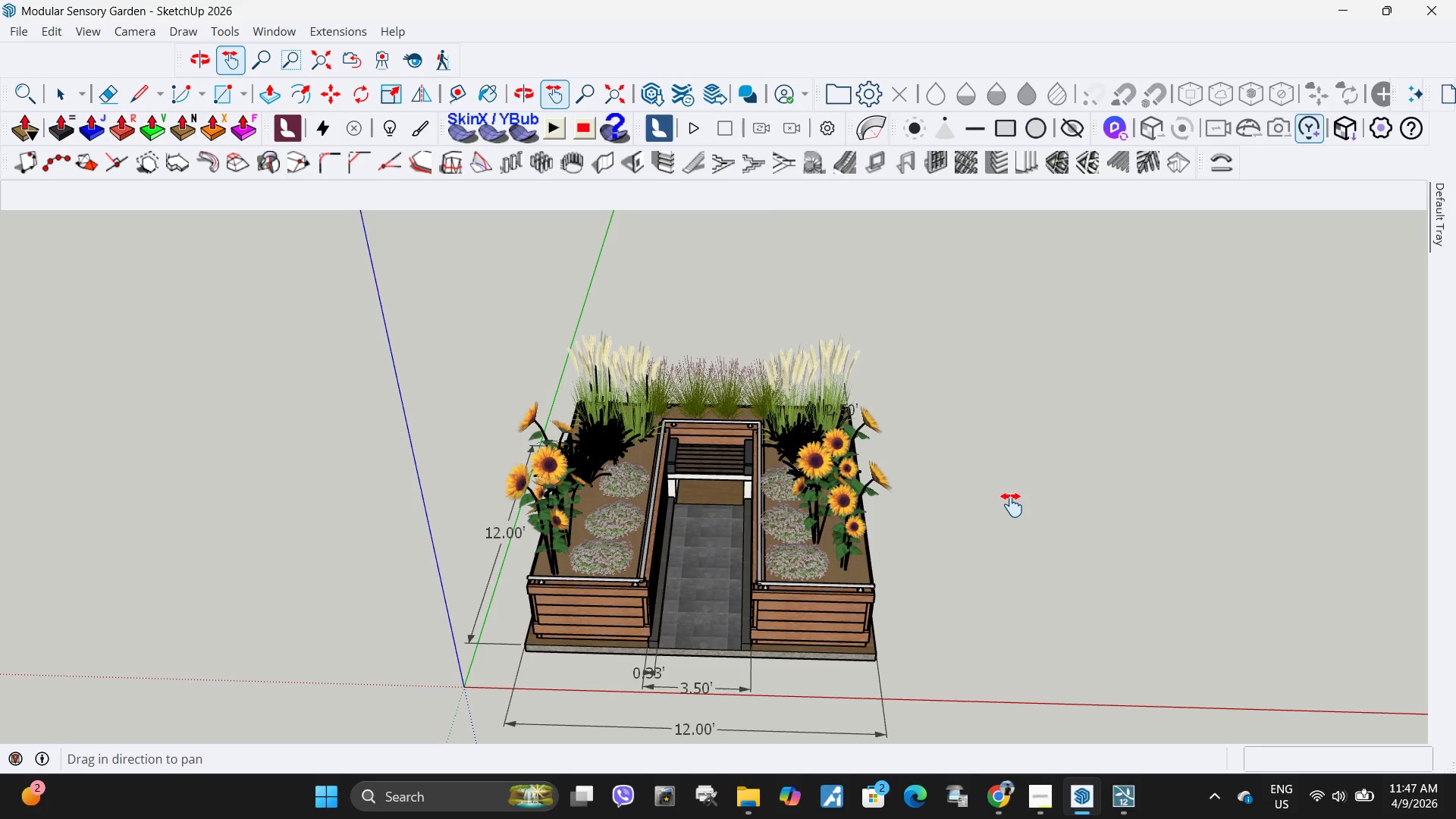 
wait(25.52)
 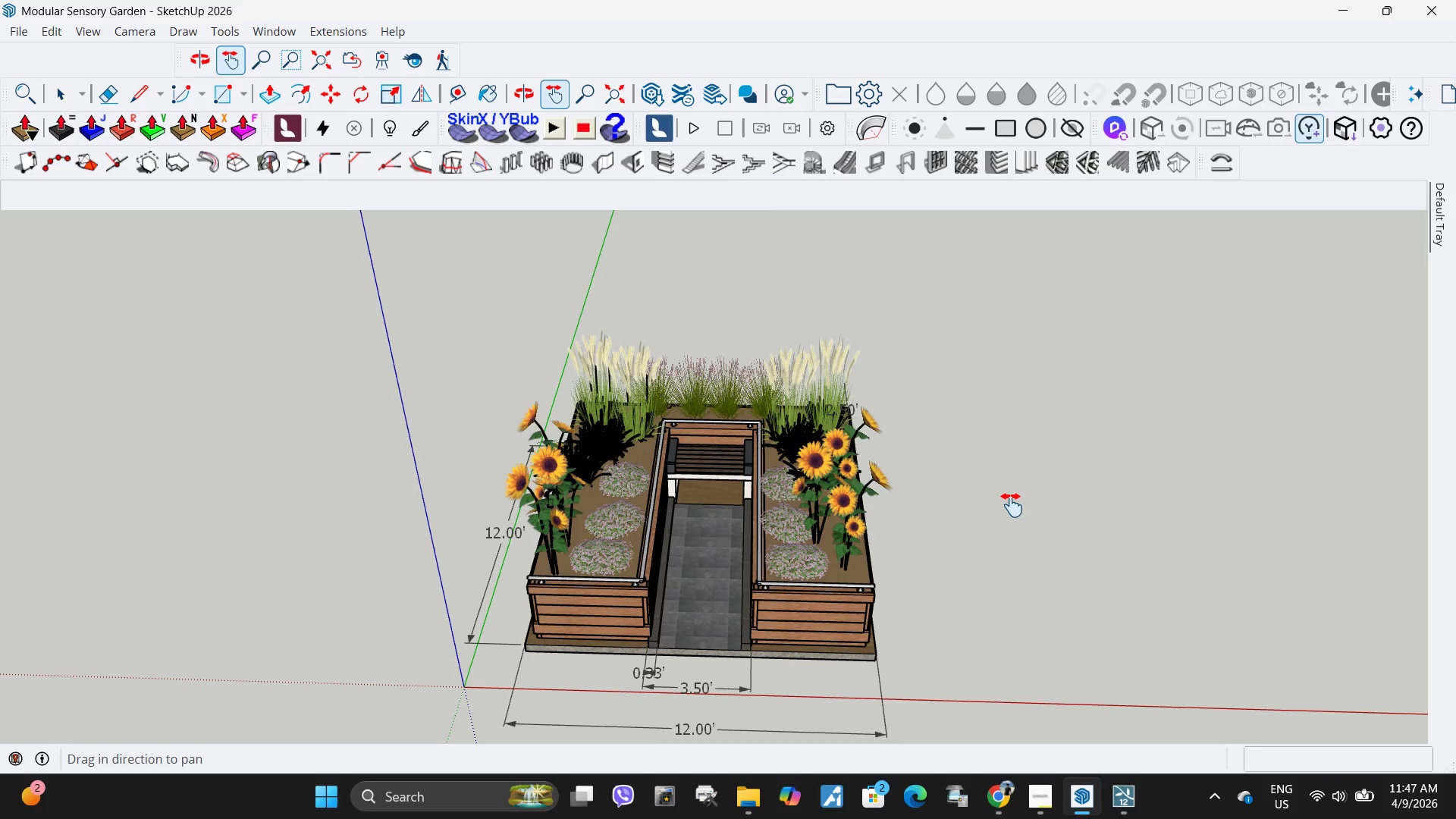 
left_click([1096, 797])
 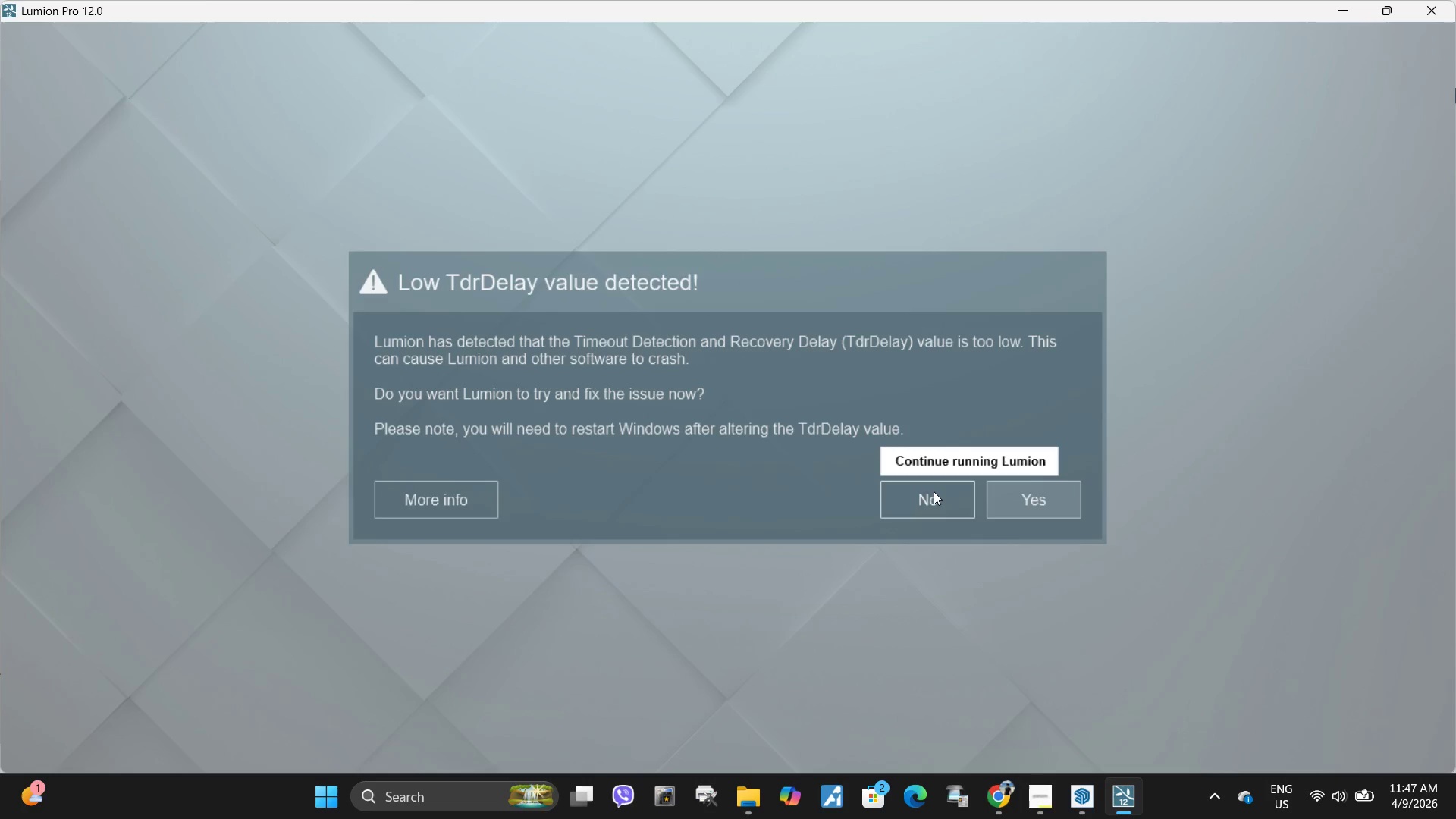 
wait(39.19)
 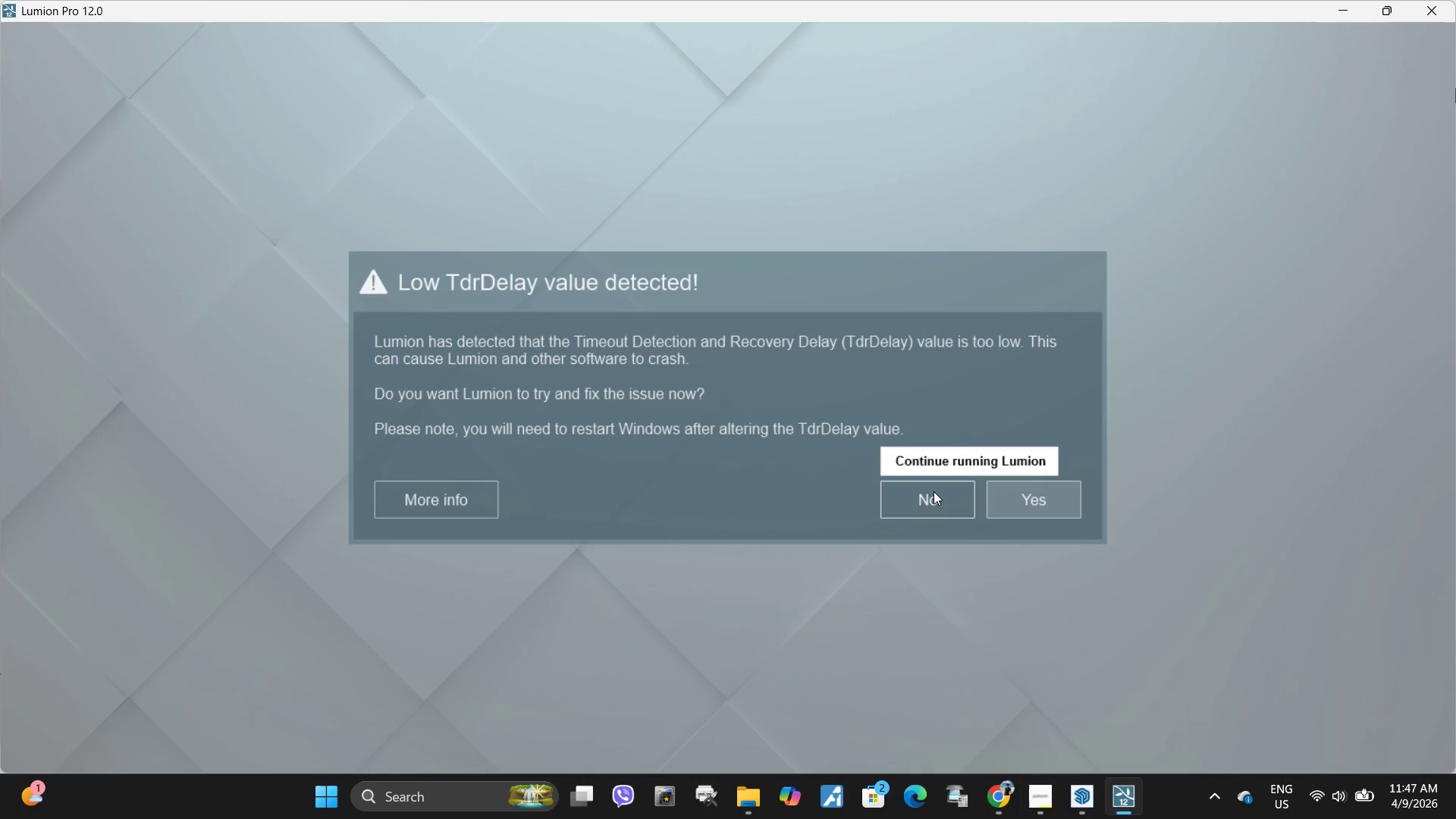 
left_click([929, 496])
 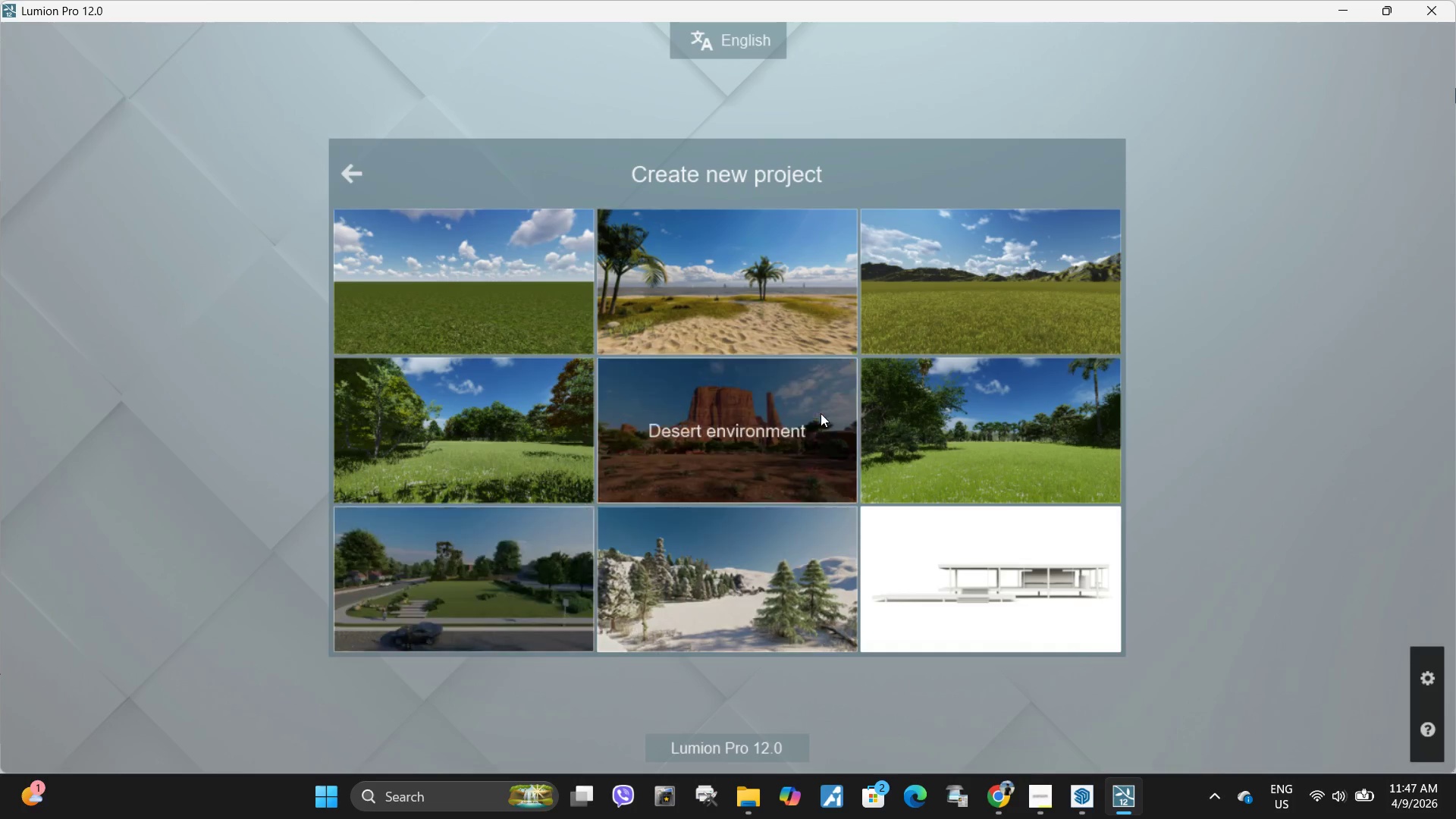 
wait(5.97)
 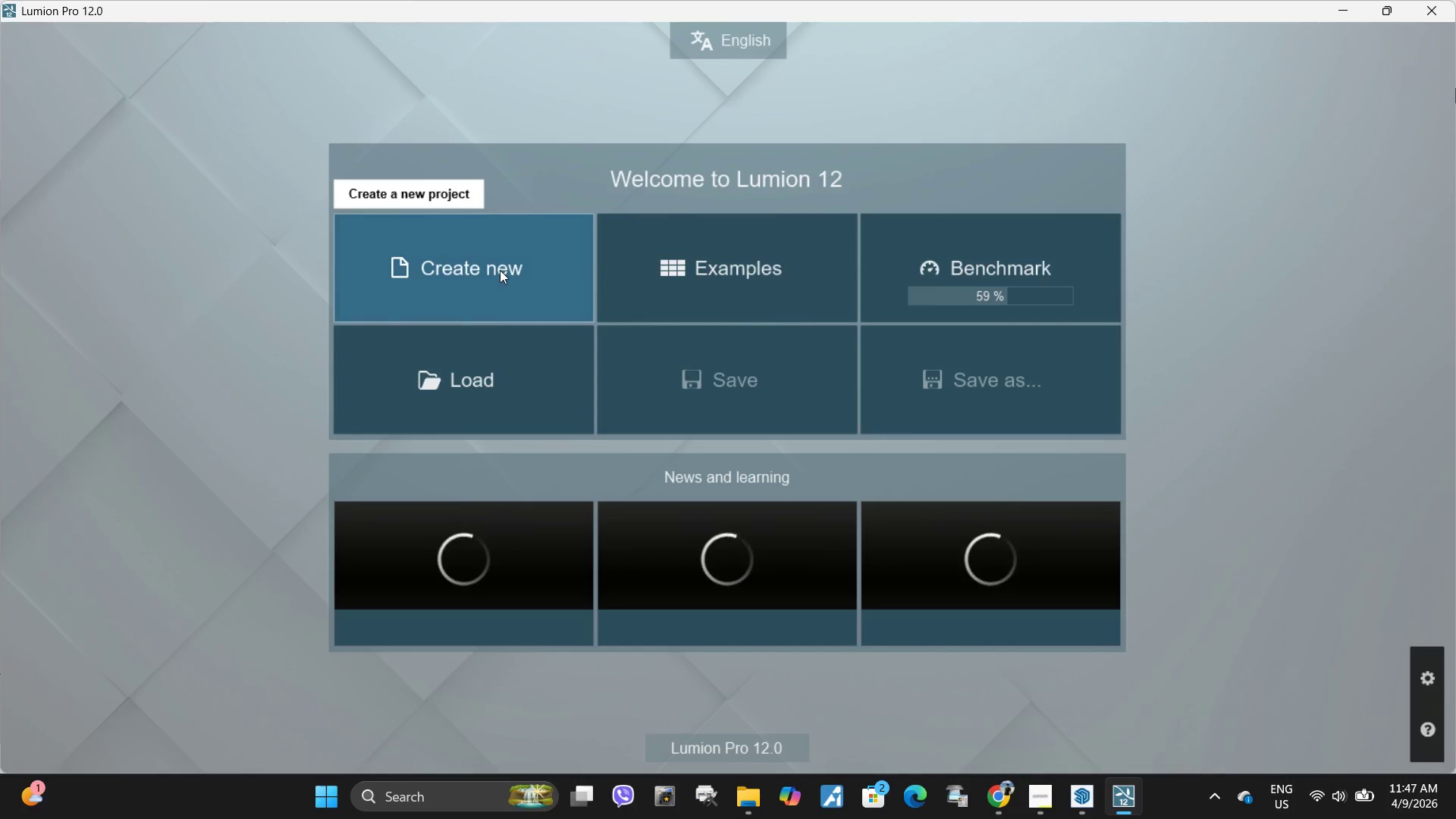 
mouse_move([519, 557])
 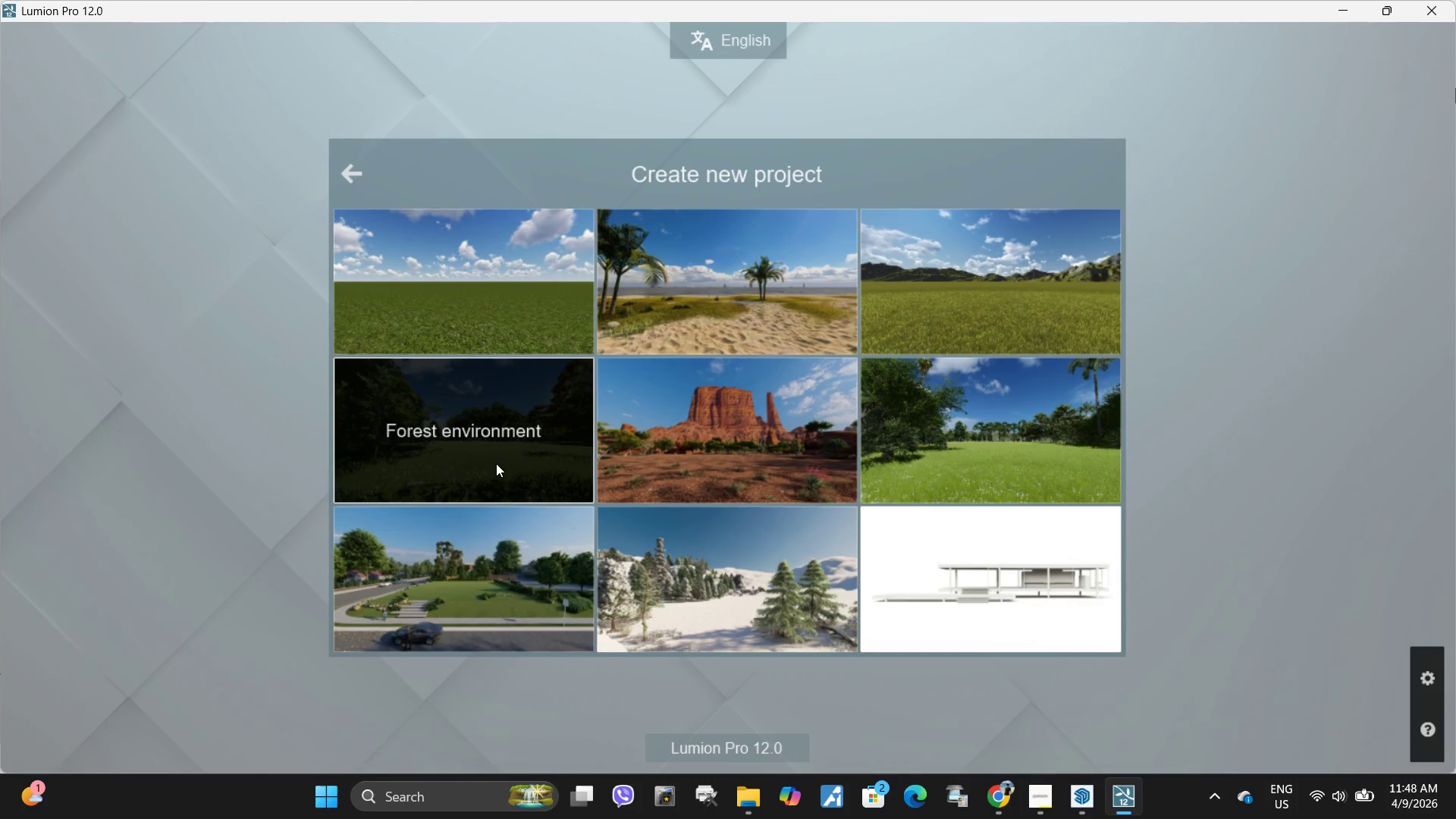 
wait(6.88)
 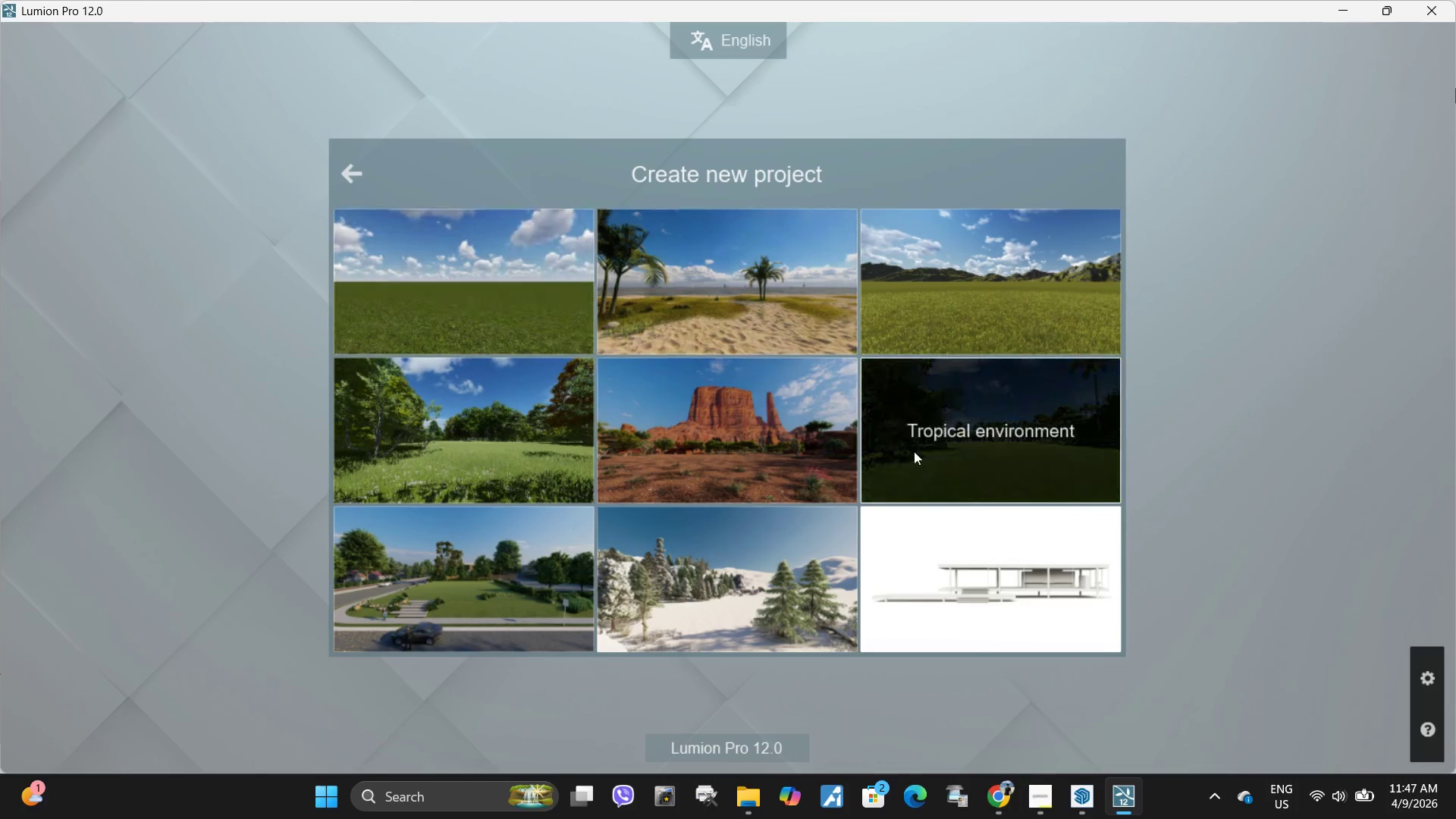 
mouse_move([533, 431])
 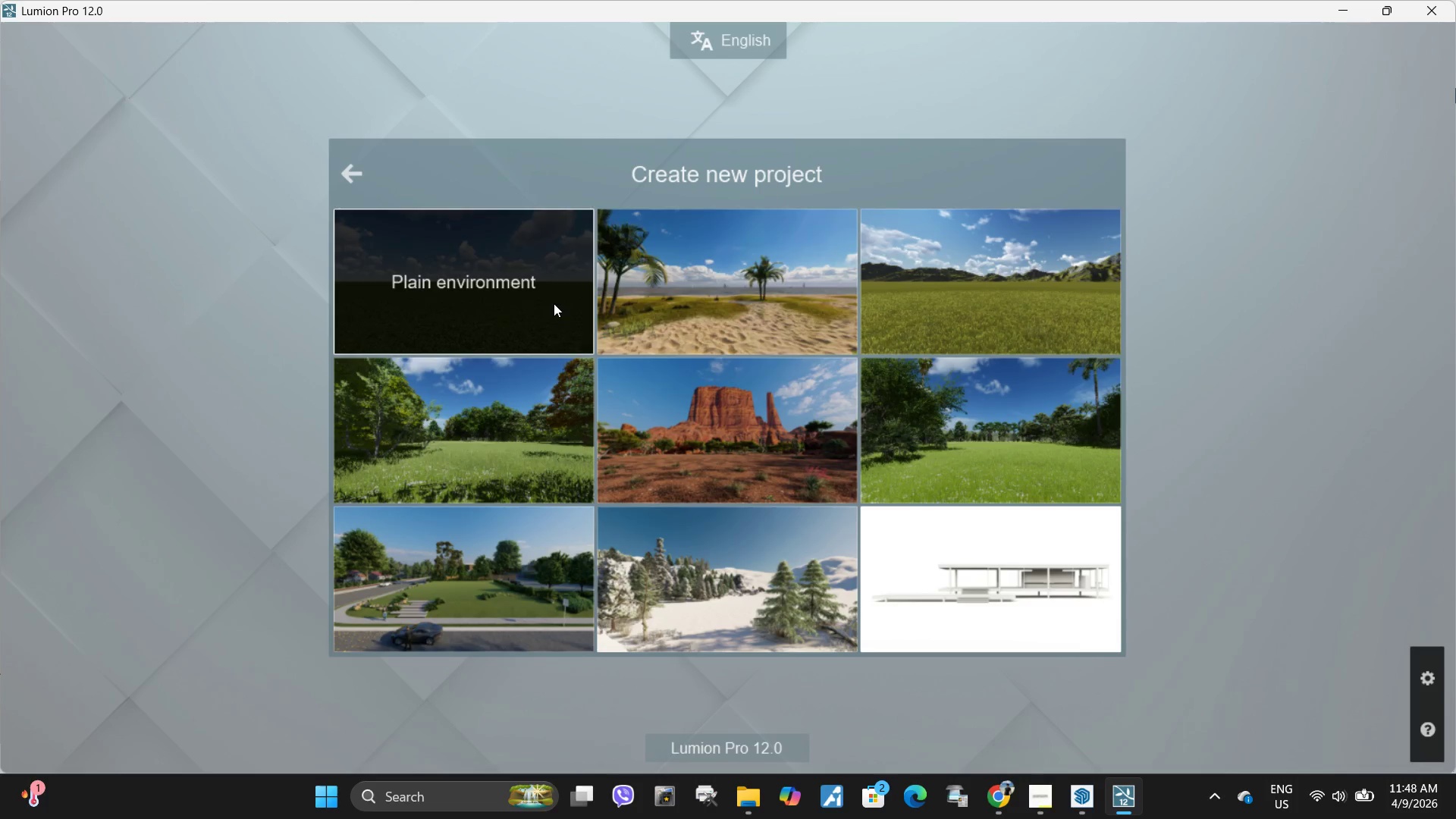 
wait(10.14)
 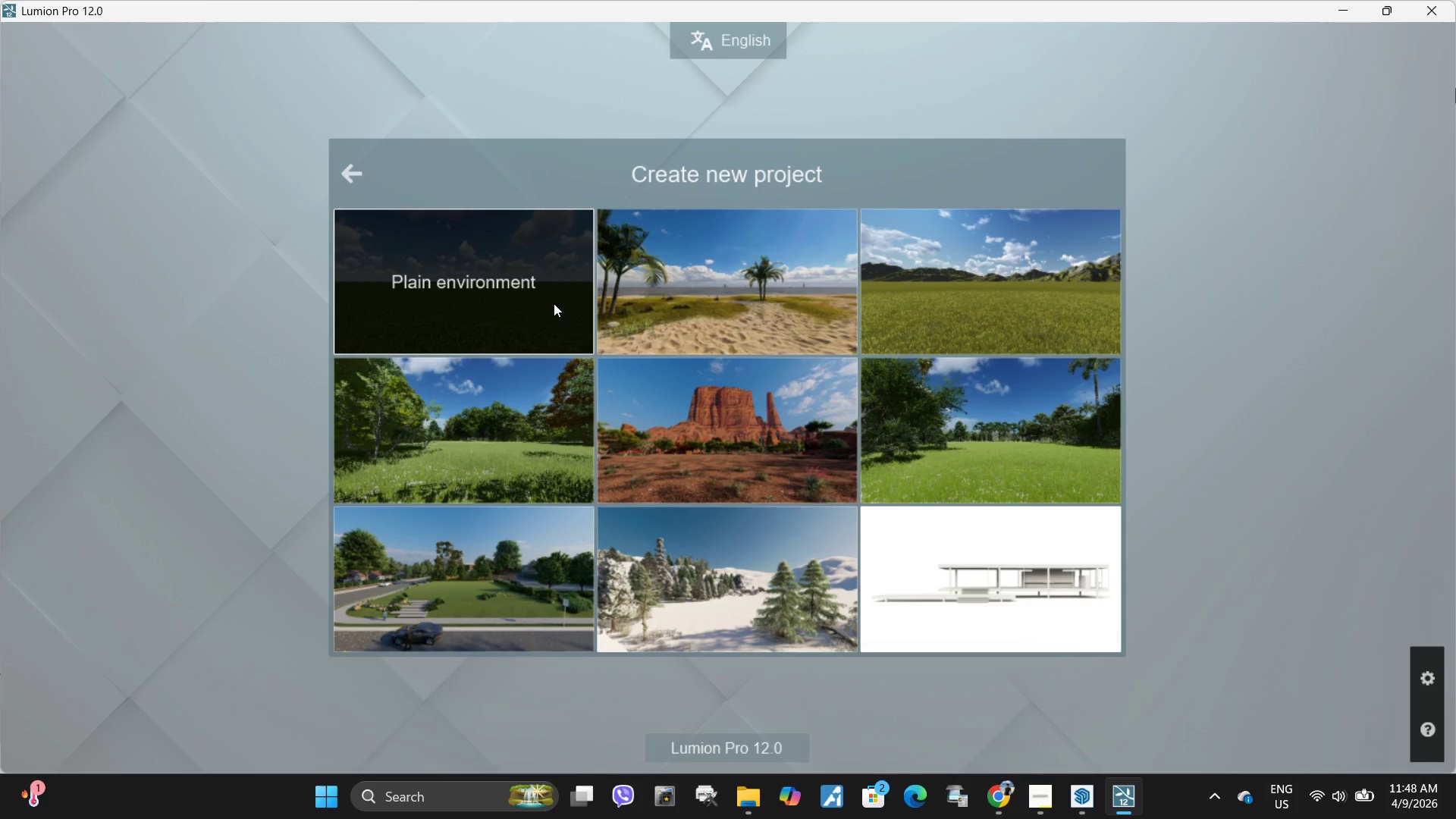 
left_click([507, 556])
 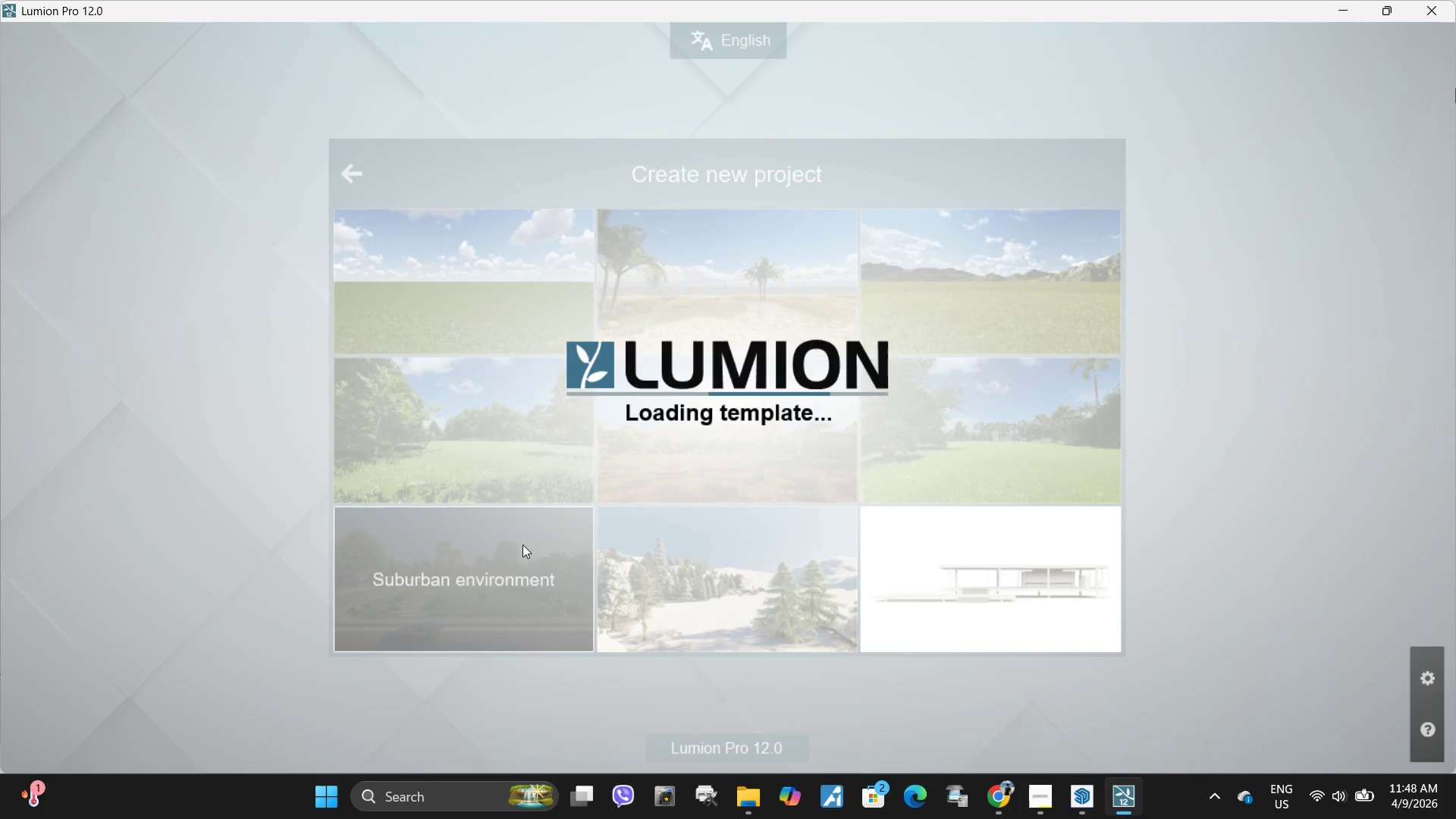 
wait(37.95)
 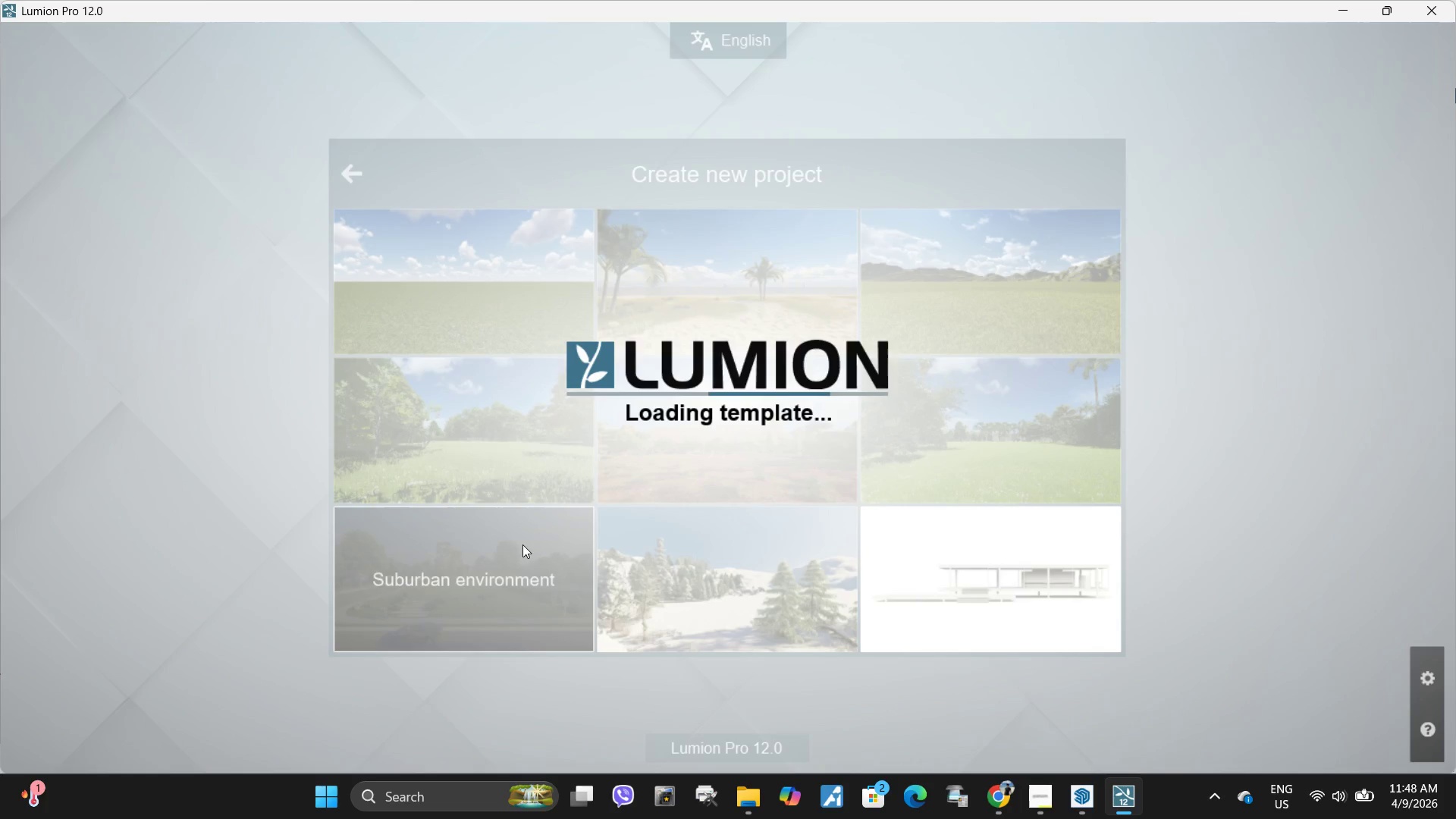 
hold_key(key=S, duration=1.36)
 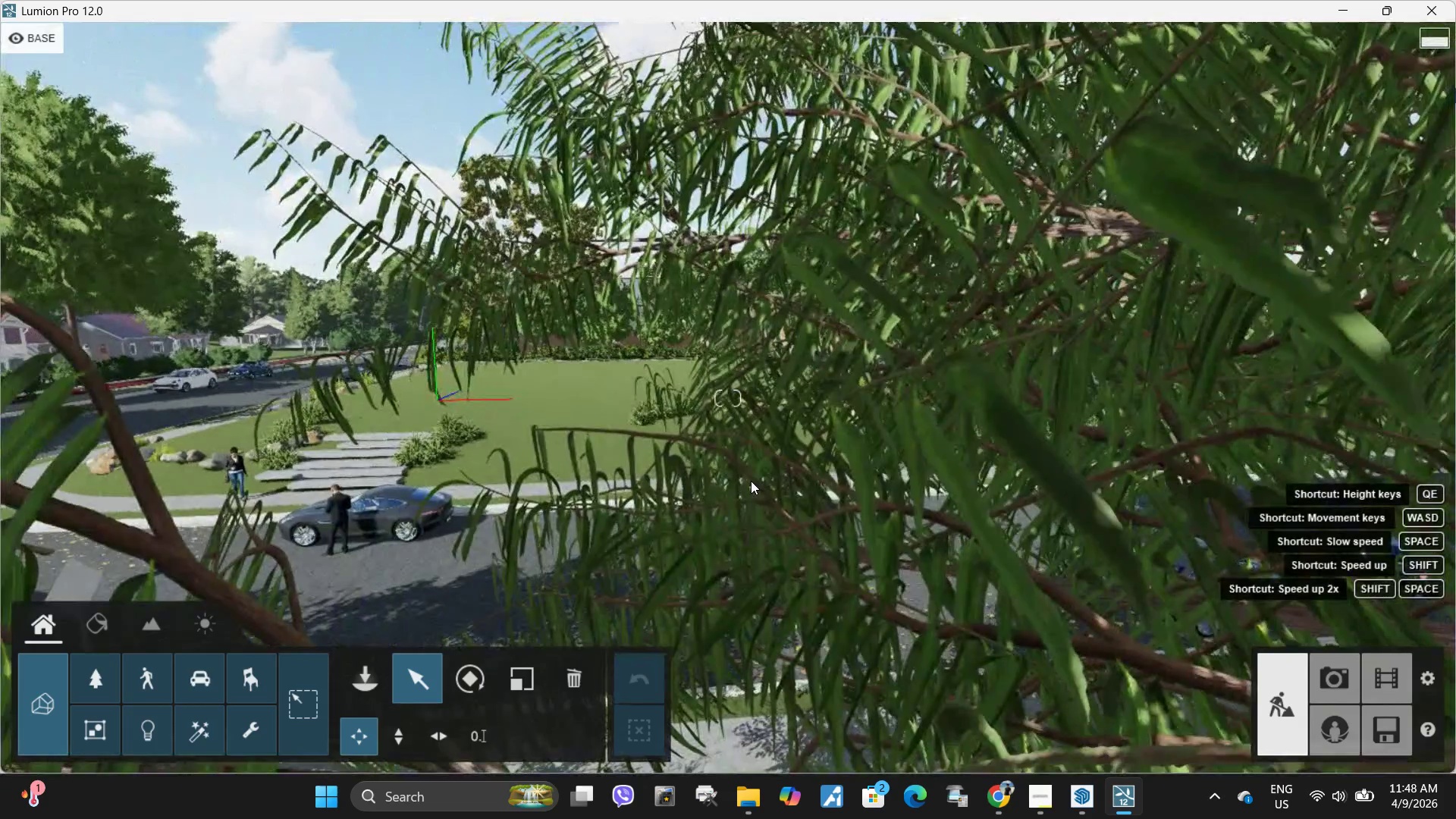 
key(Shift+ShiftLeft)
 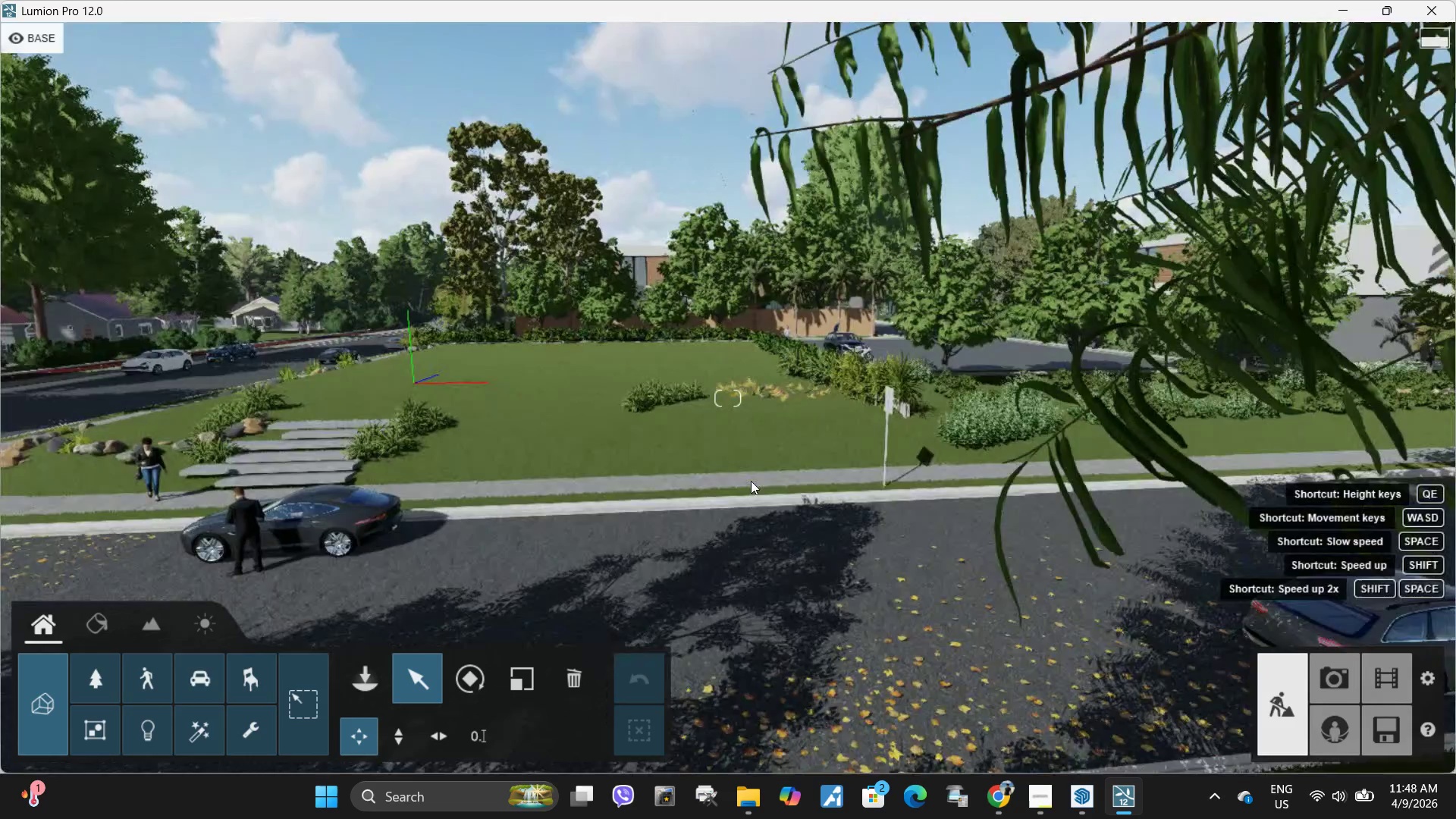 
key(Control+ControlLeft)
 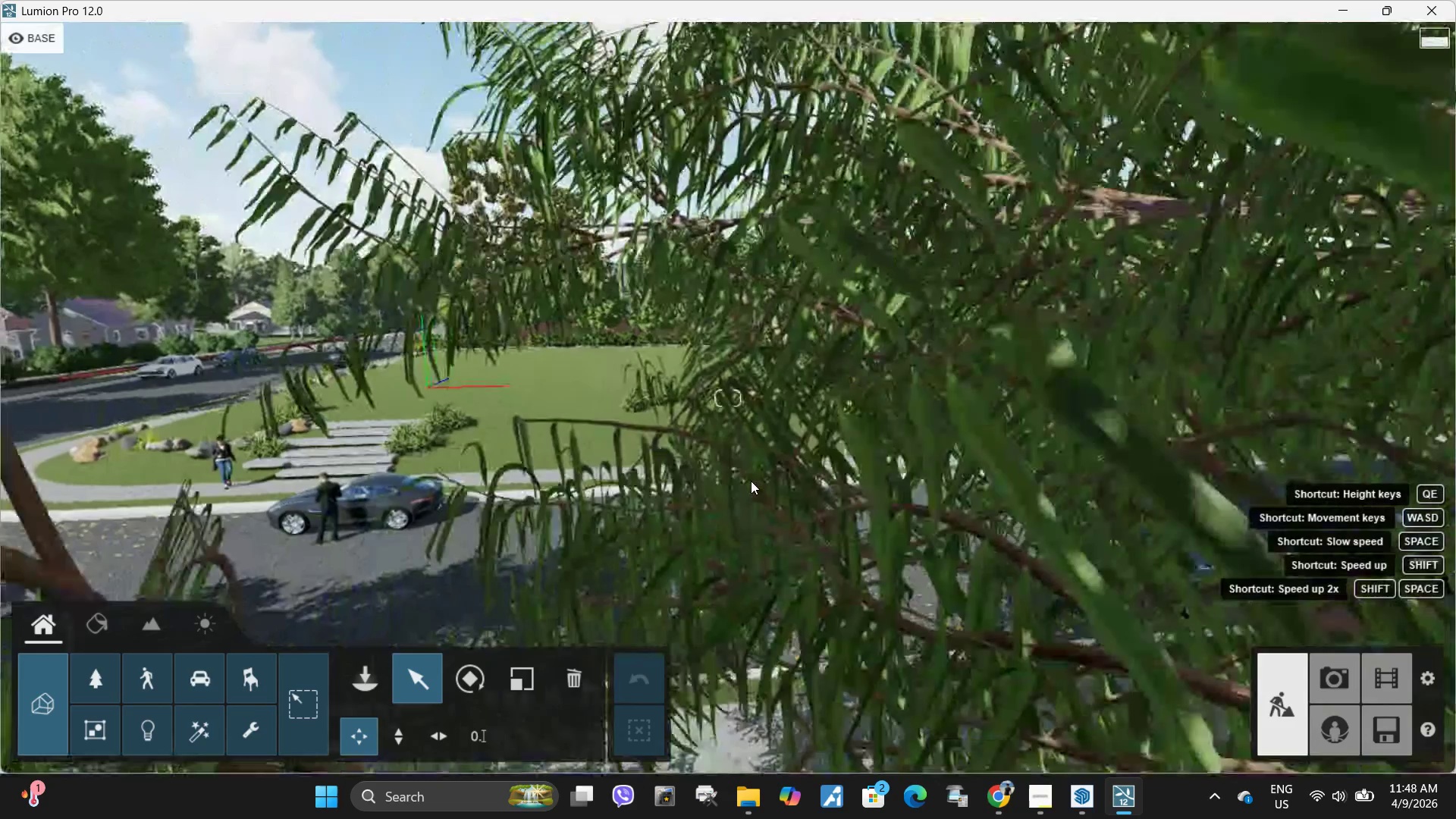 
hold_key(key=W, duration=1.17)
 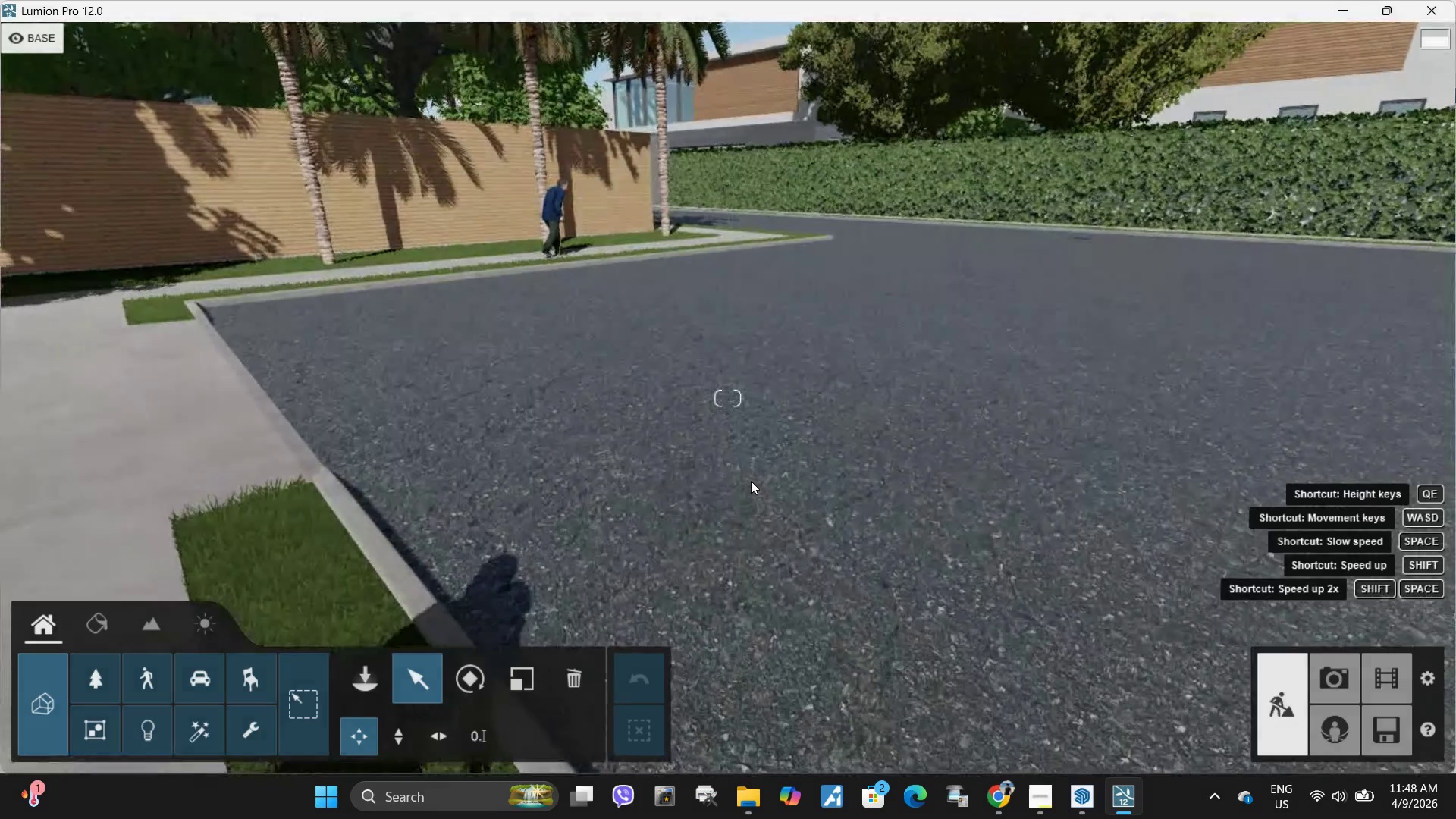 
hold_key(key=Space, duration=0.33)
 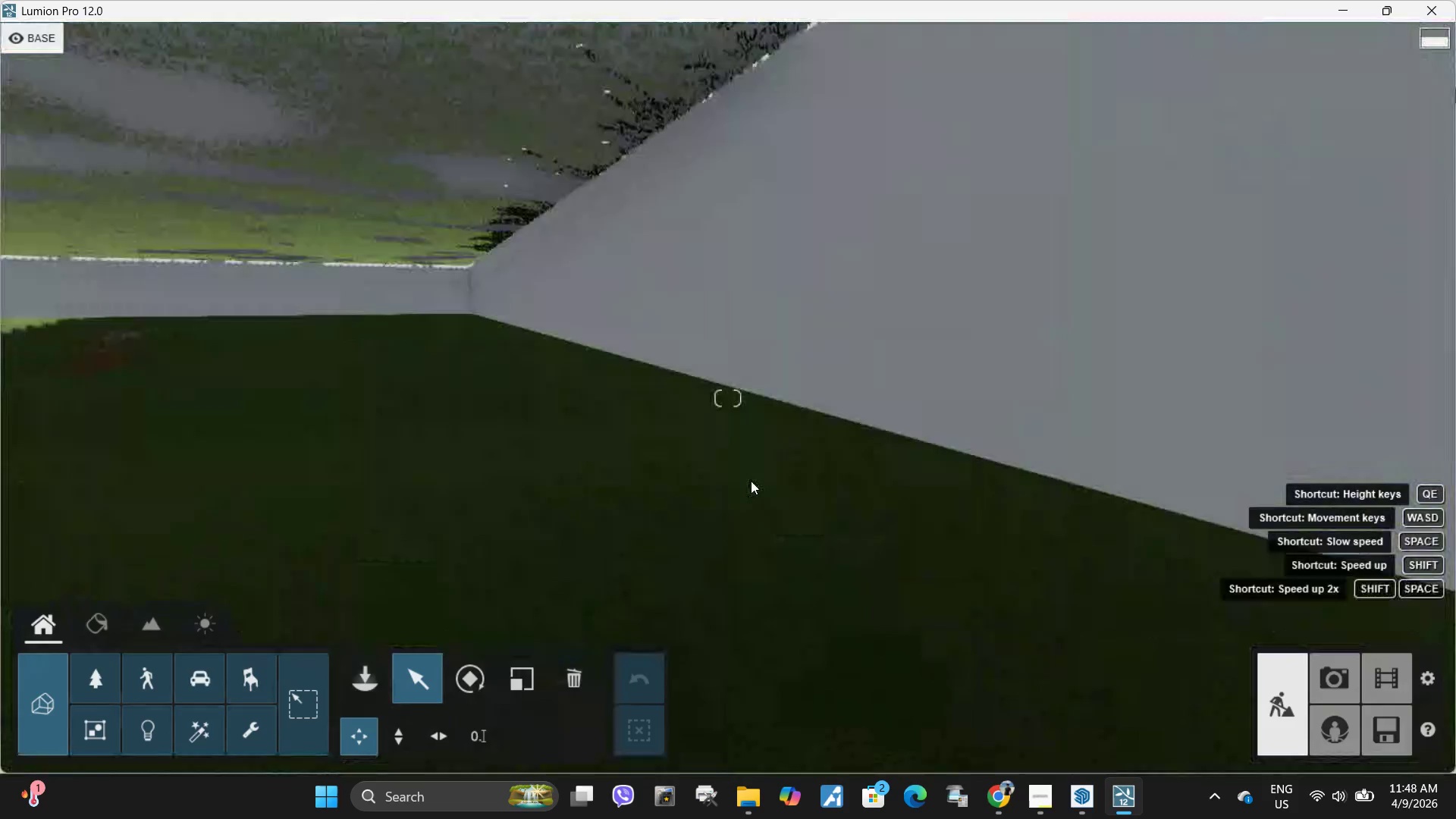 
hold_key(key=Q, duration=0.31)
 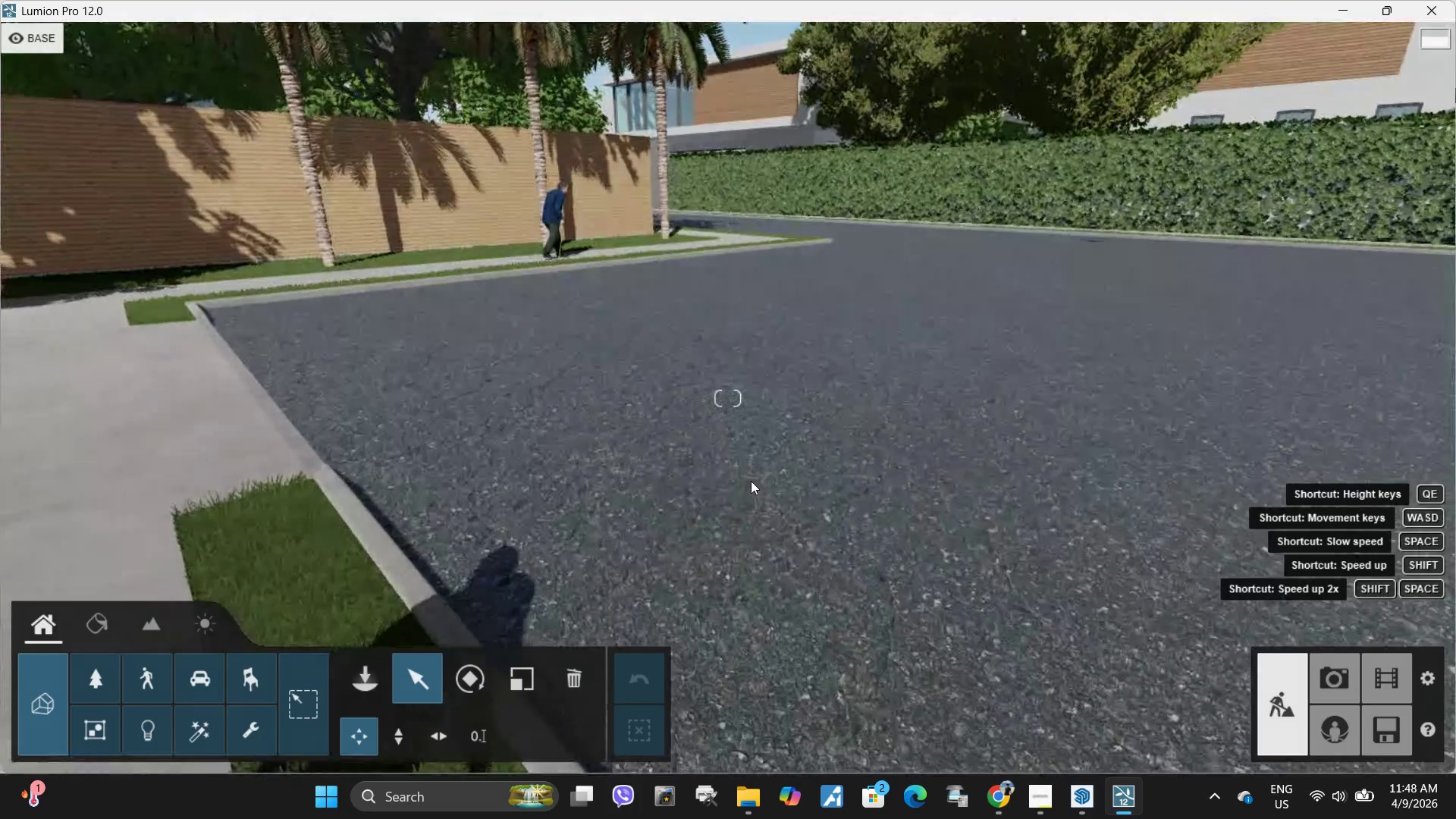 
key(Shift+S)
 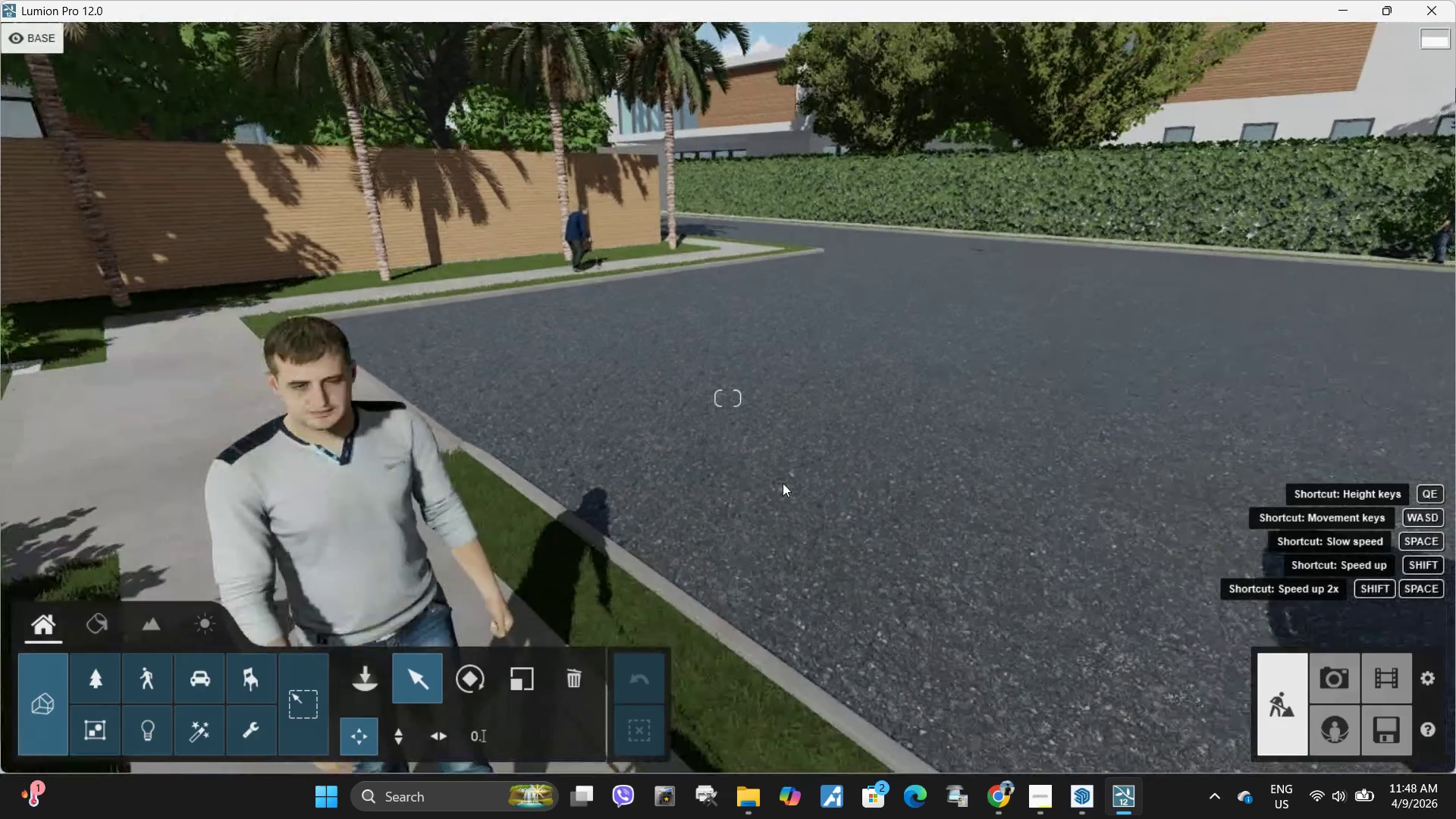 
type(AAAWWQWDDW)
 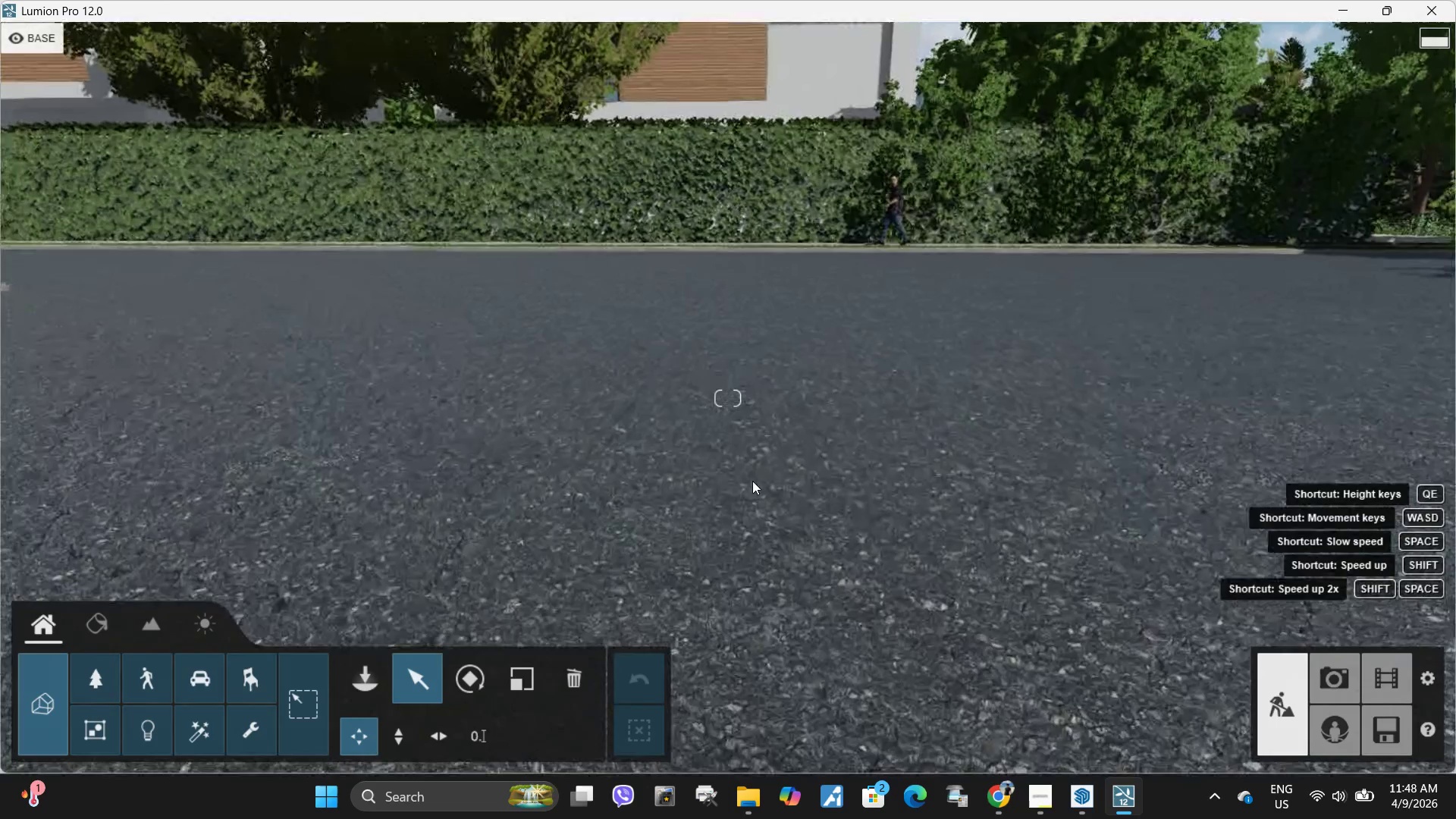 
type(WE)
 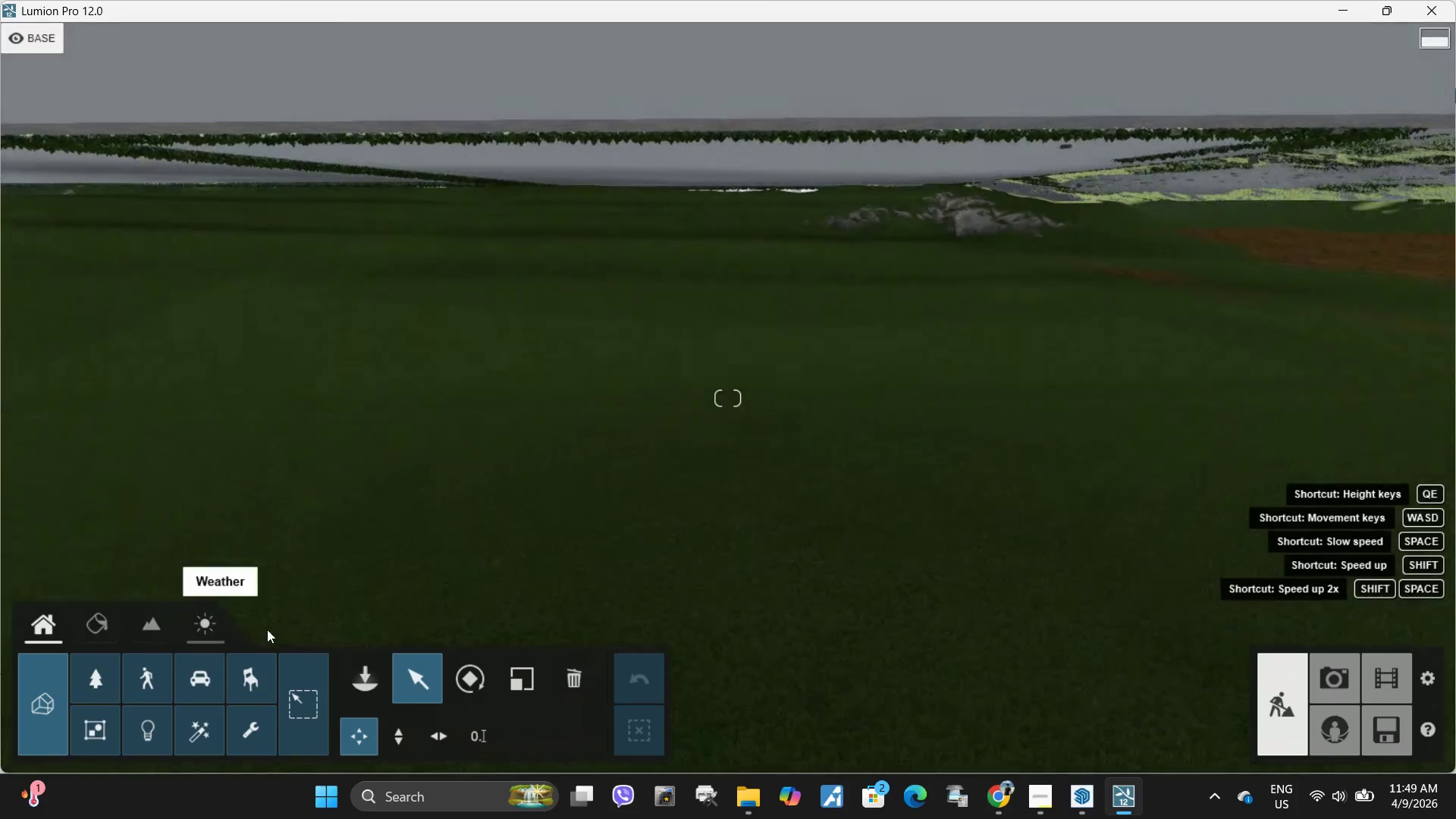 
hold_key(key=Q, duration=0.48)
 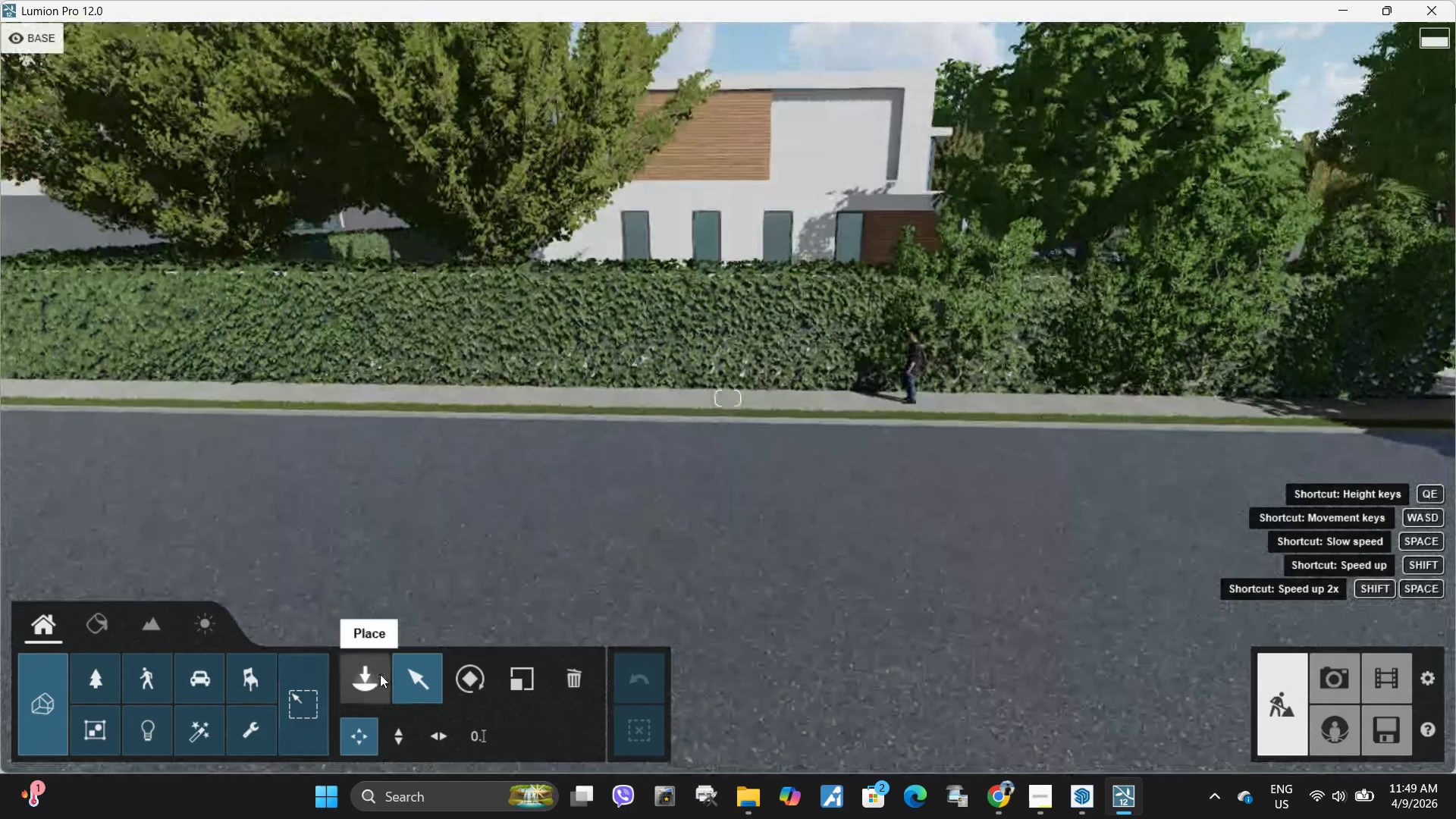 
left_click([380, 674])
 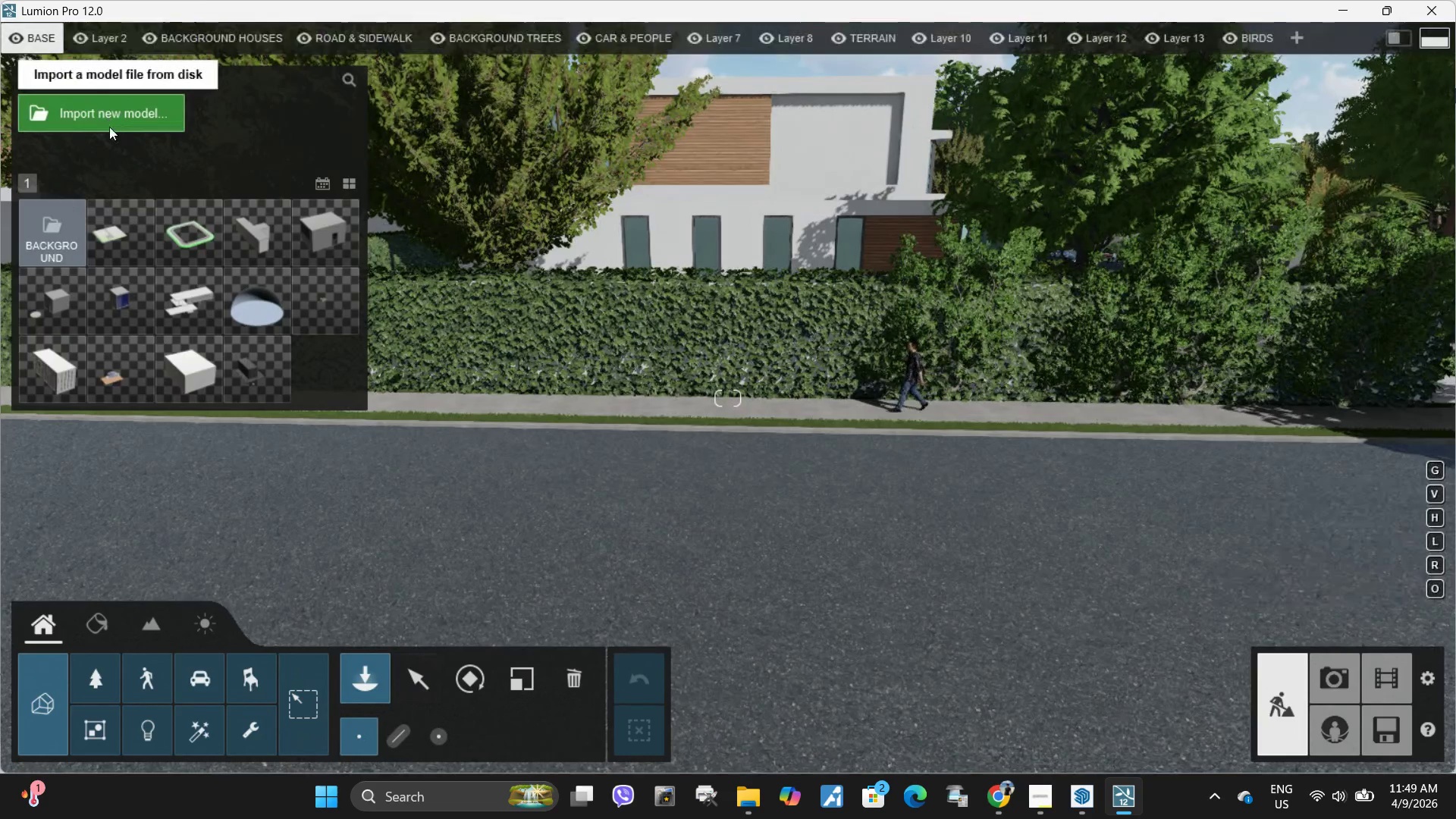 
left_click([118, 114])
 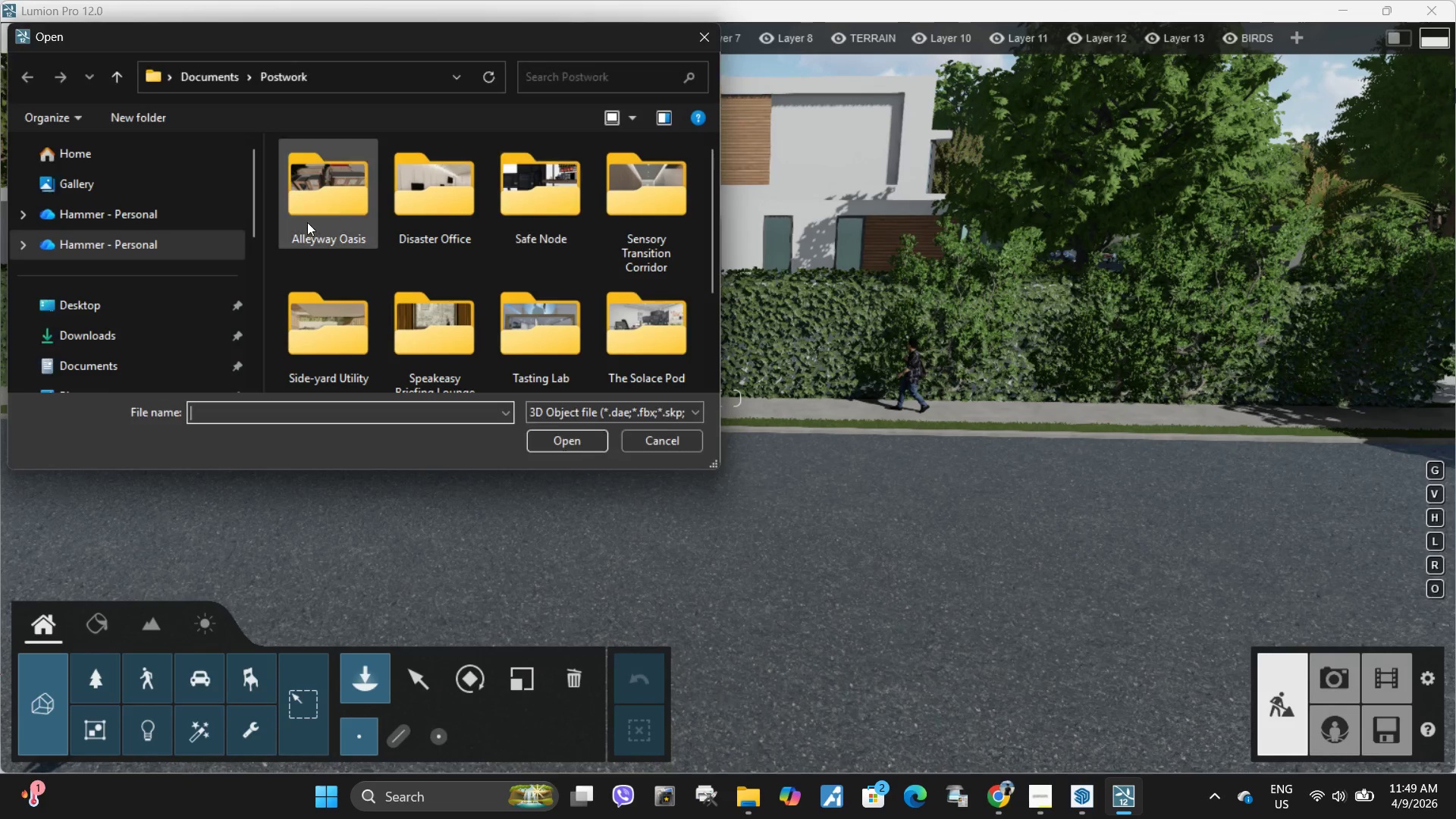 
scroll: coordinate [428, 238], scroll_direction: down, amount: 10.0
 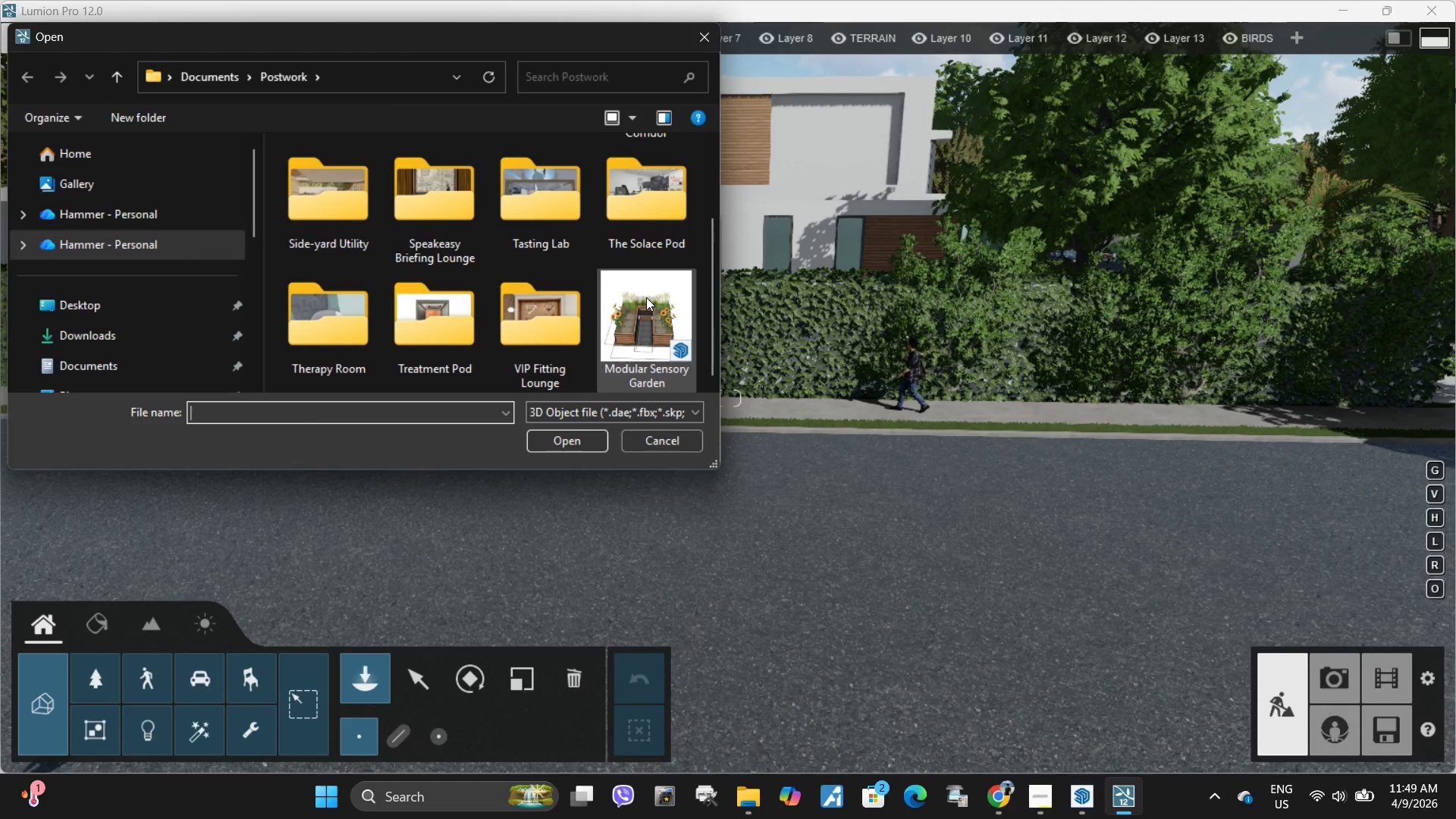 
left_click([646, 297])
 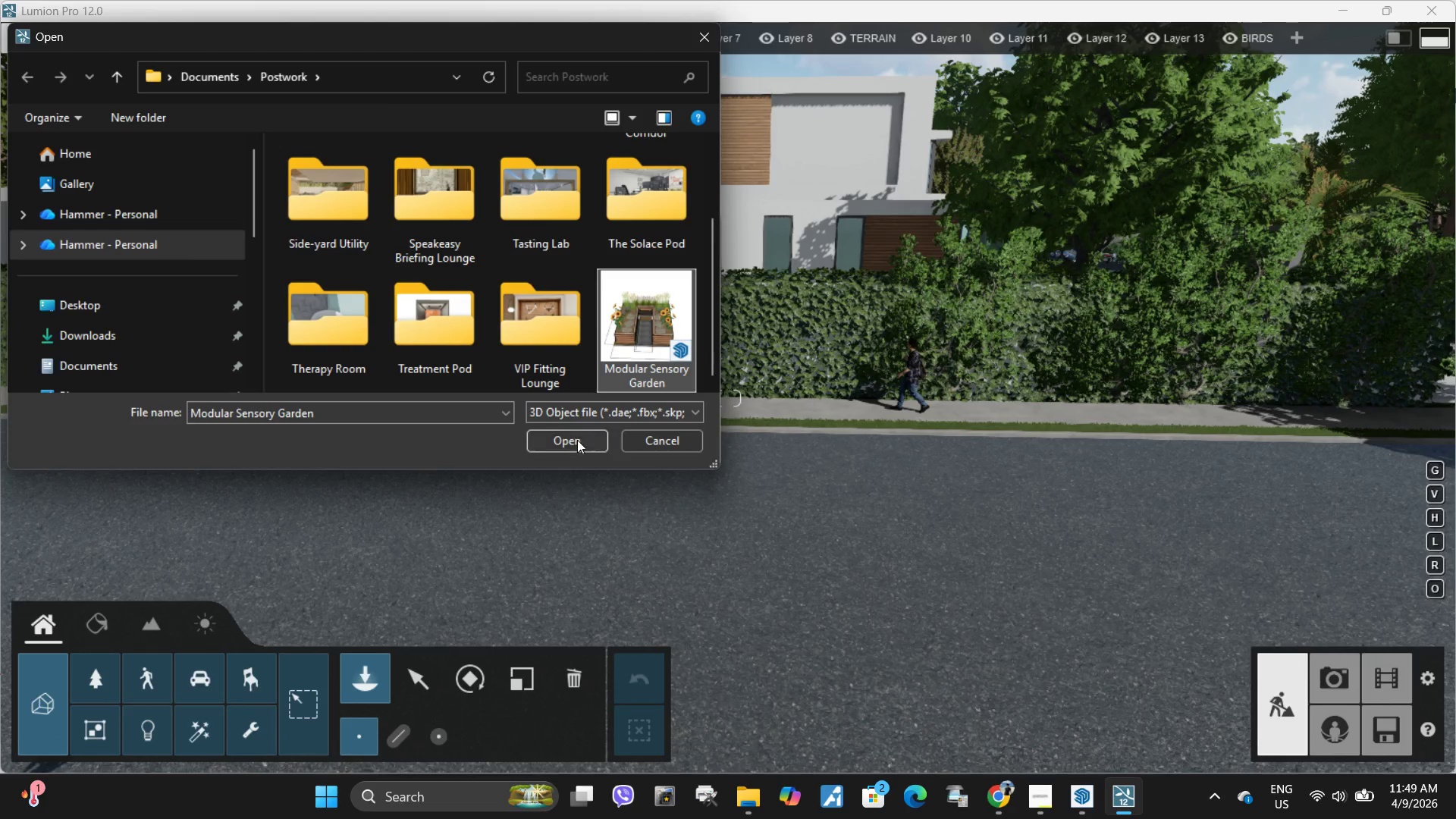 
left_click([567, 443])
 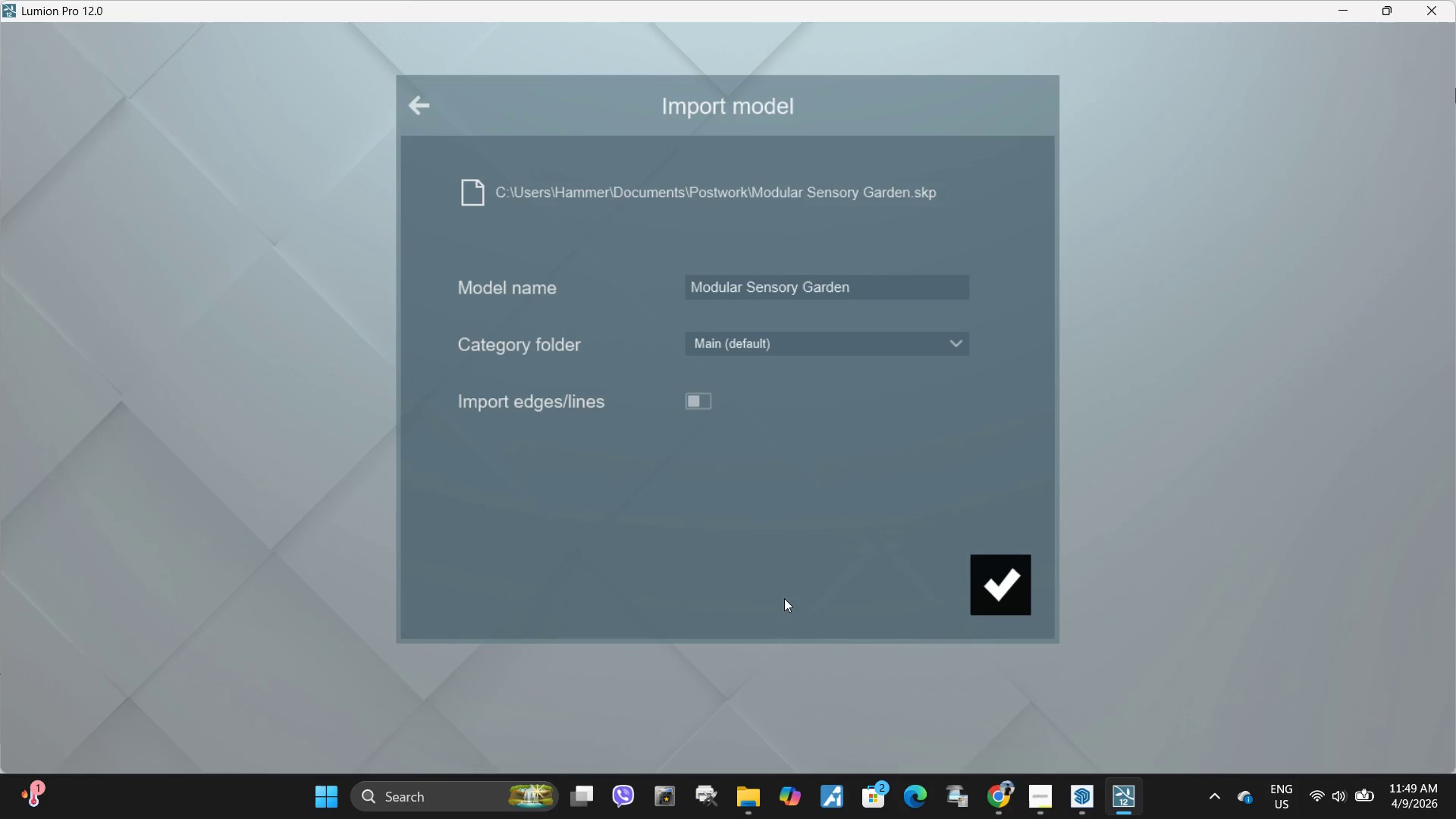 
wait(6.95)
 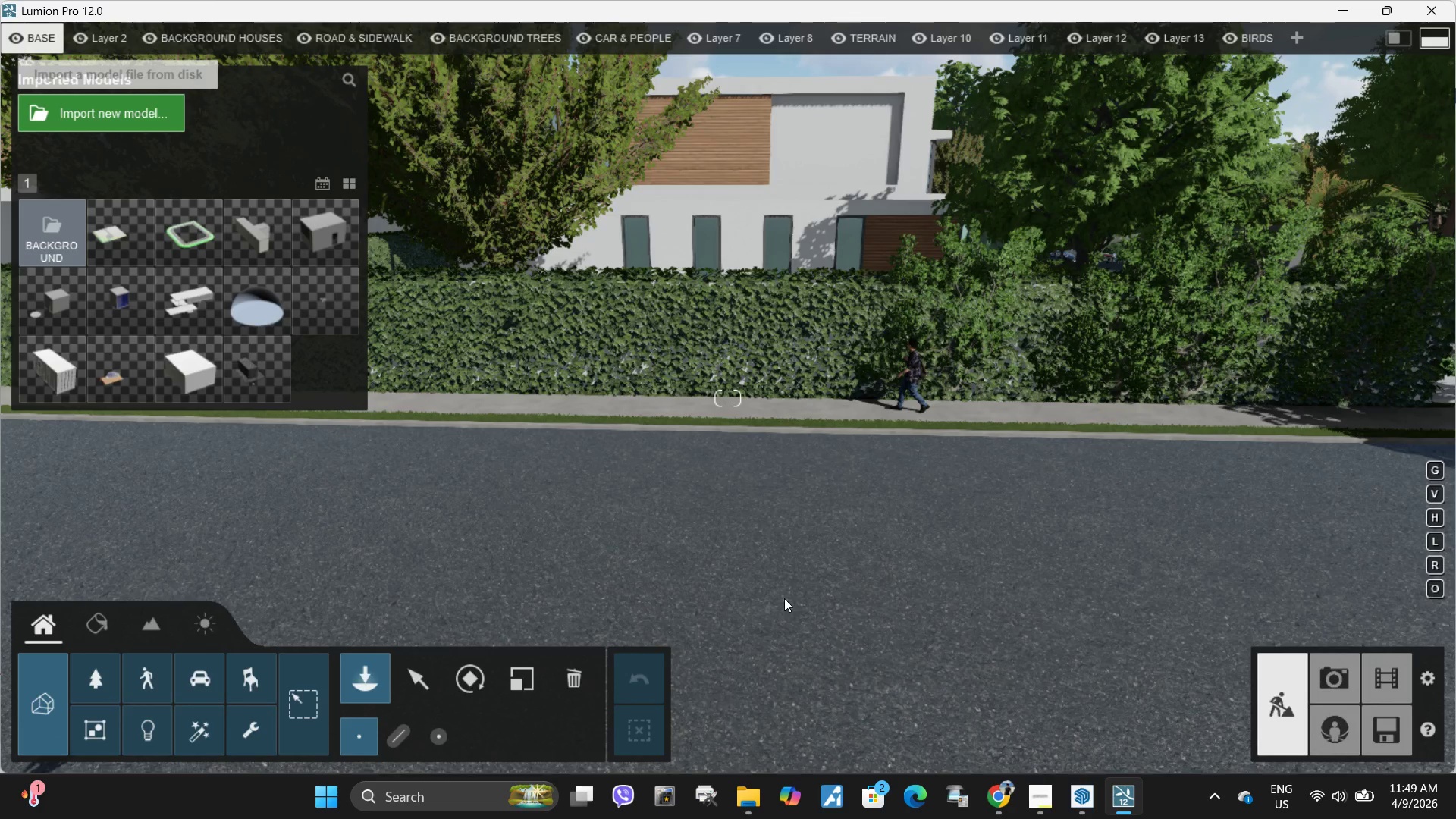 
left_click([991, 602])
 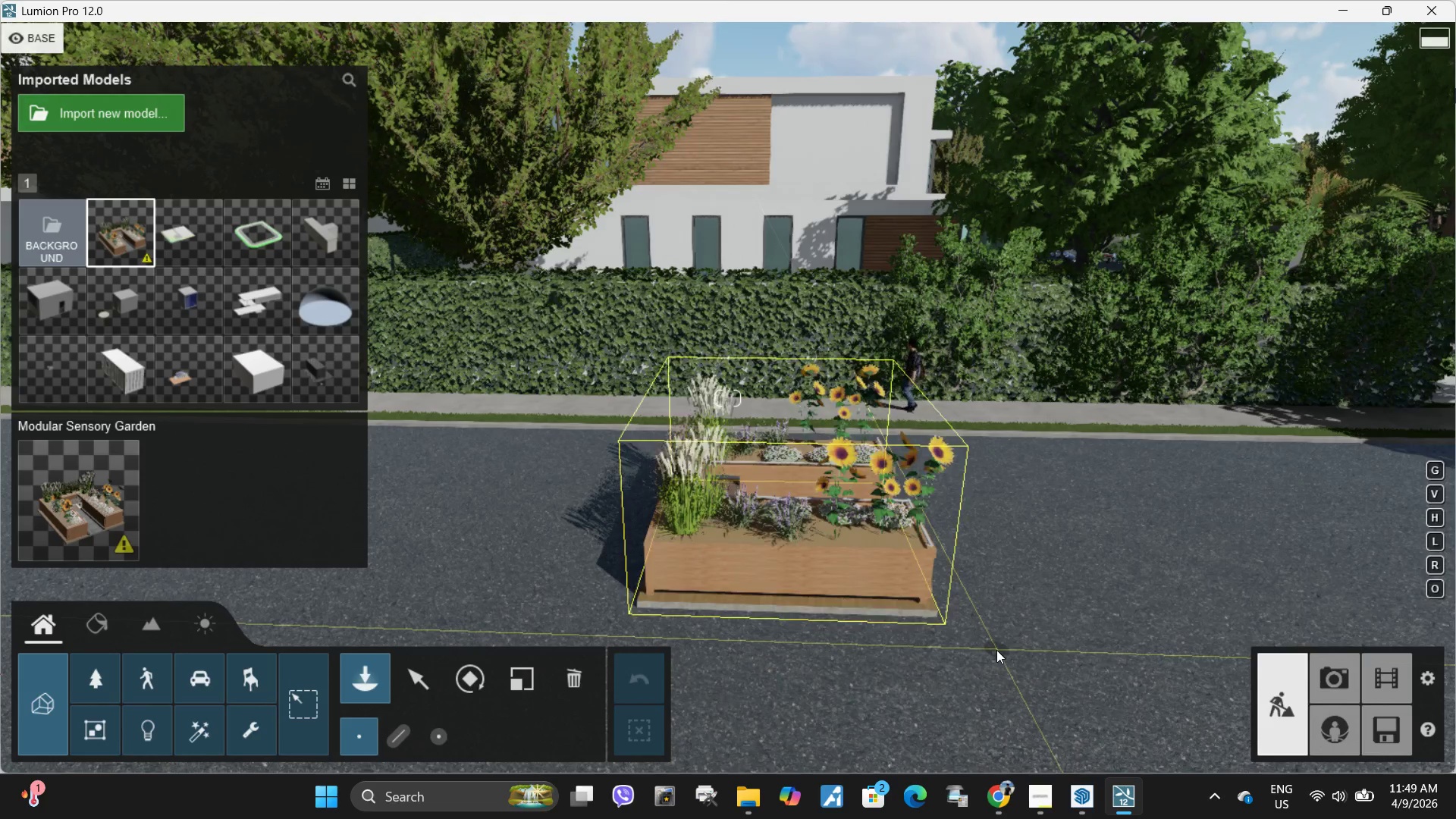 
wait(22.8)
 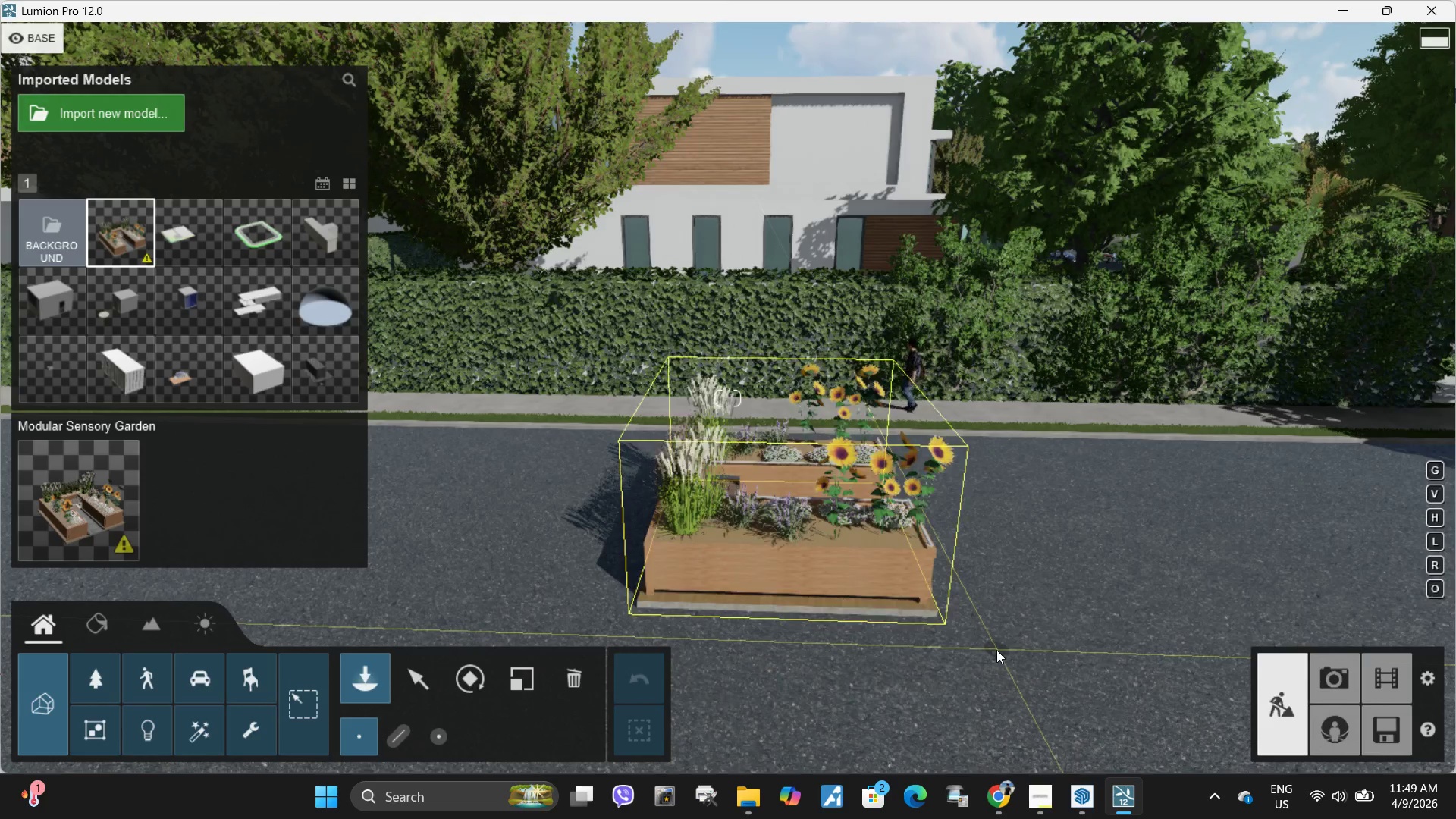 
type(wq)
 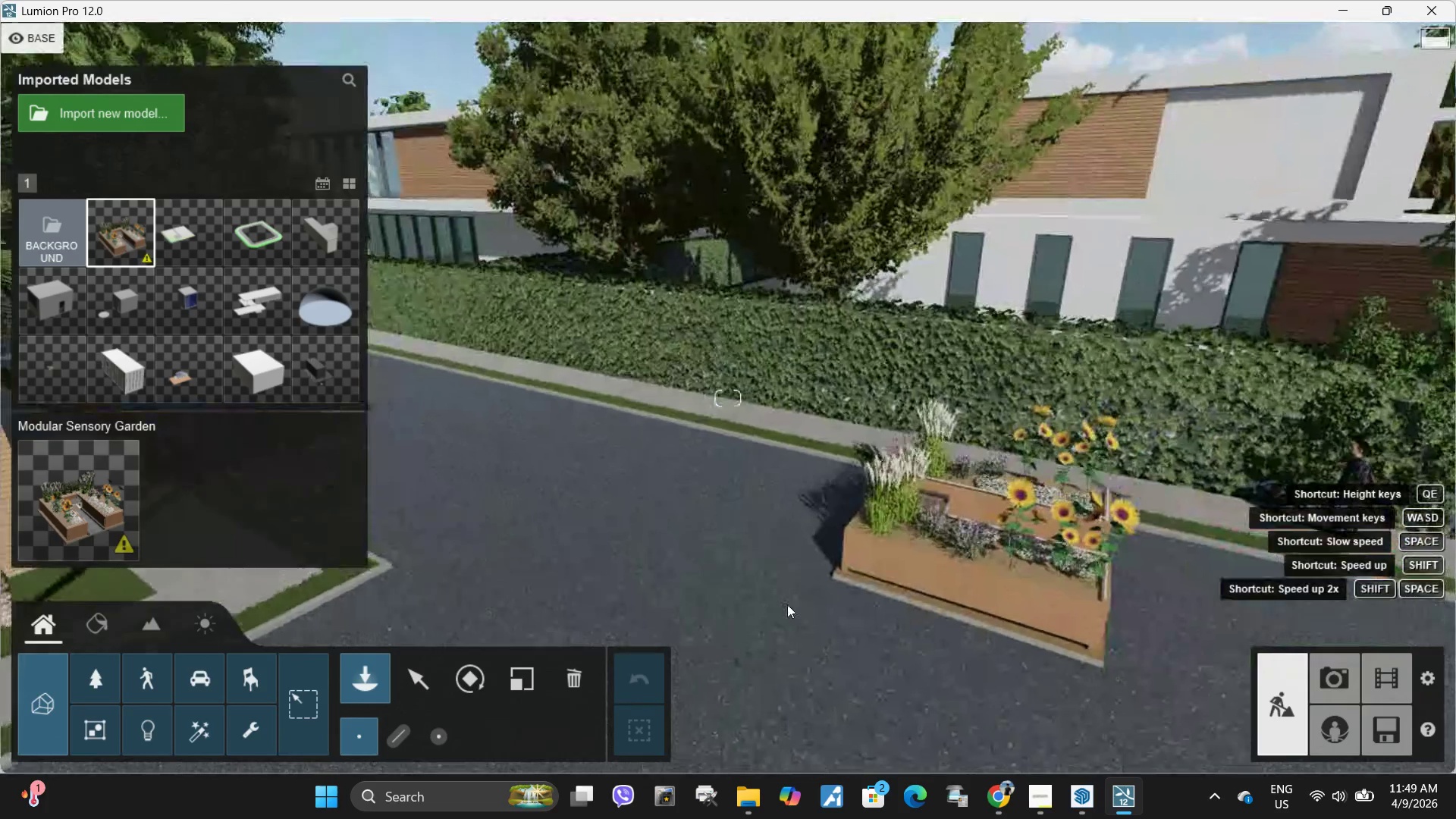 
hold_key(key=A, duration=0.78)
 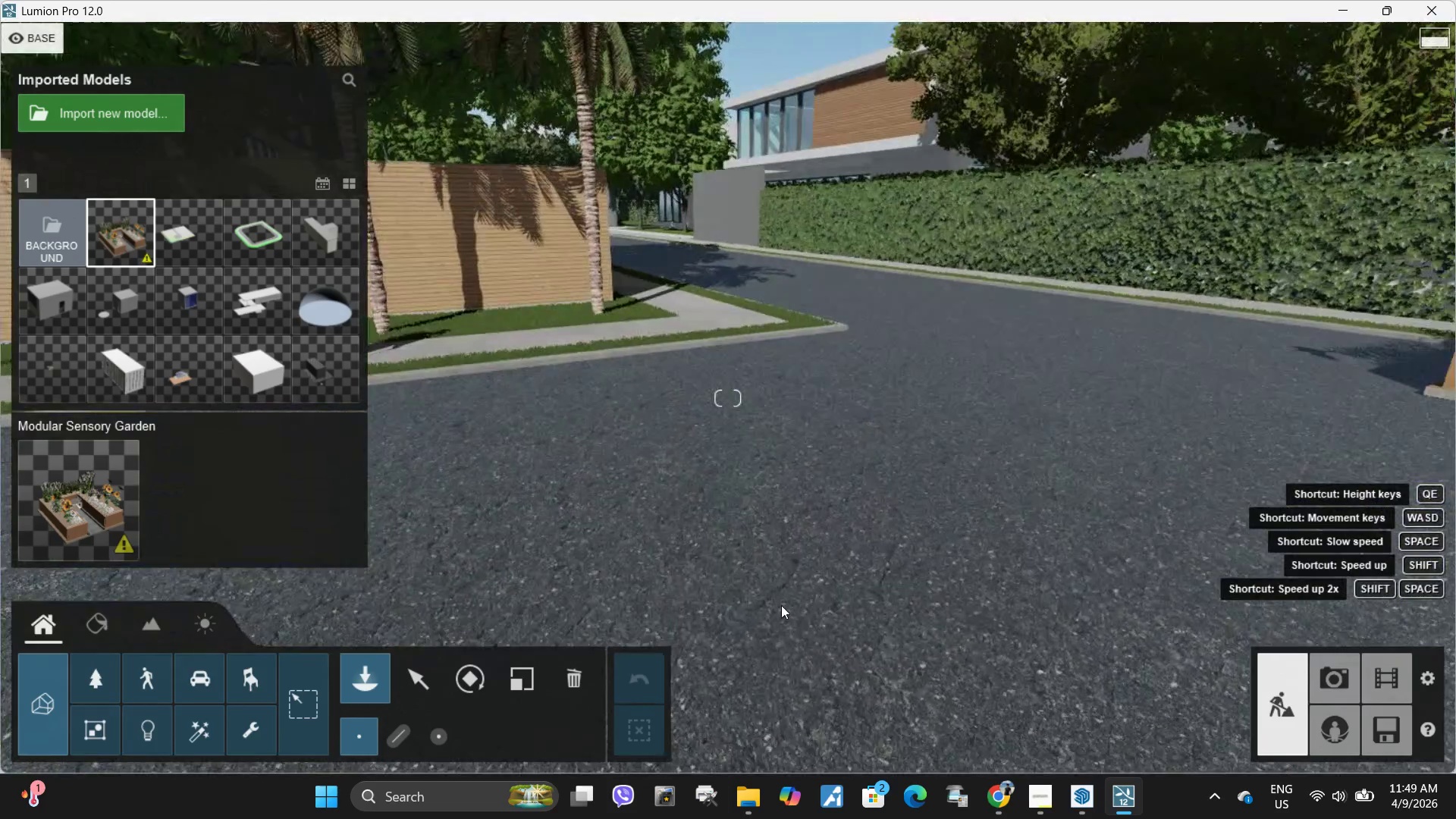 
hold_key(key=E, duration=0.59)
 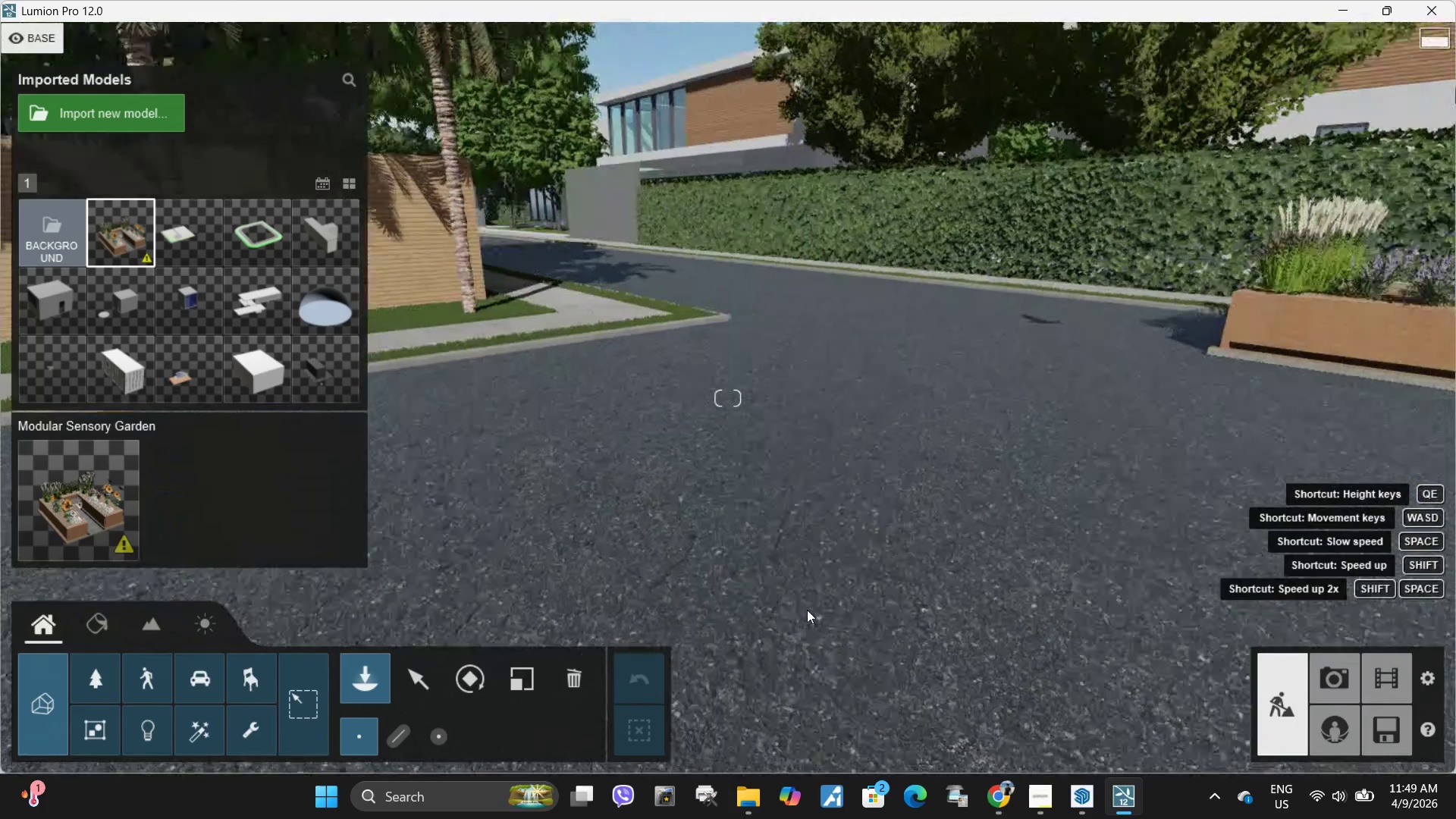 
hold_key(key=ShiftLeft, duration=3.59)
 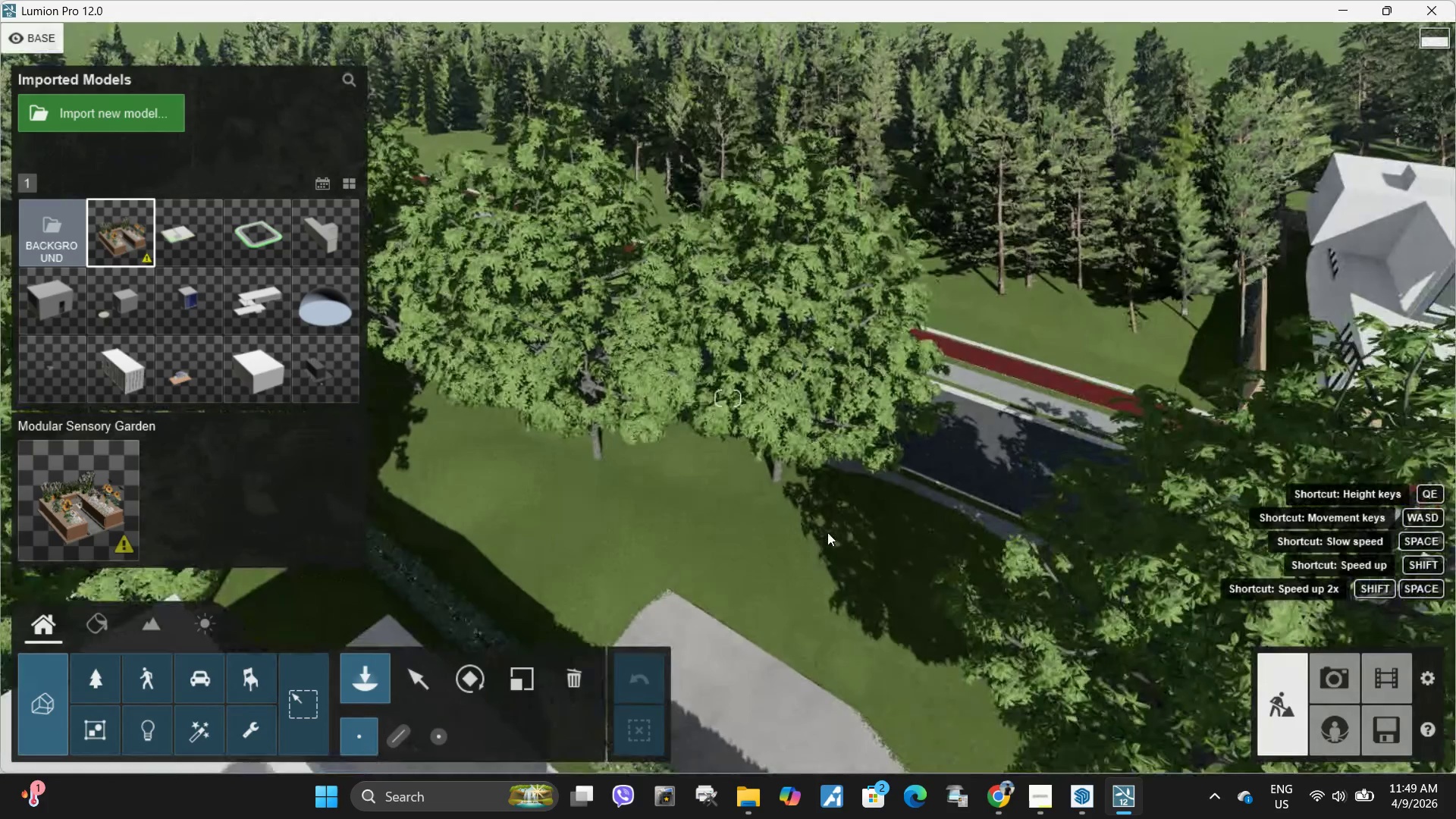 
hold_key(key=Space, duration=3.08)
 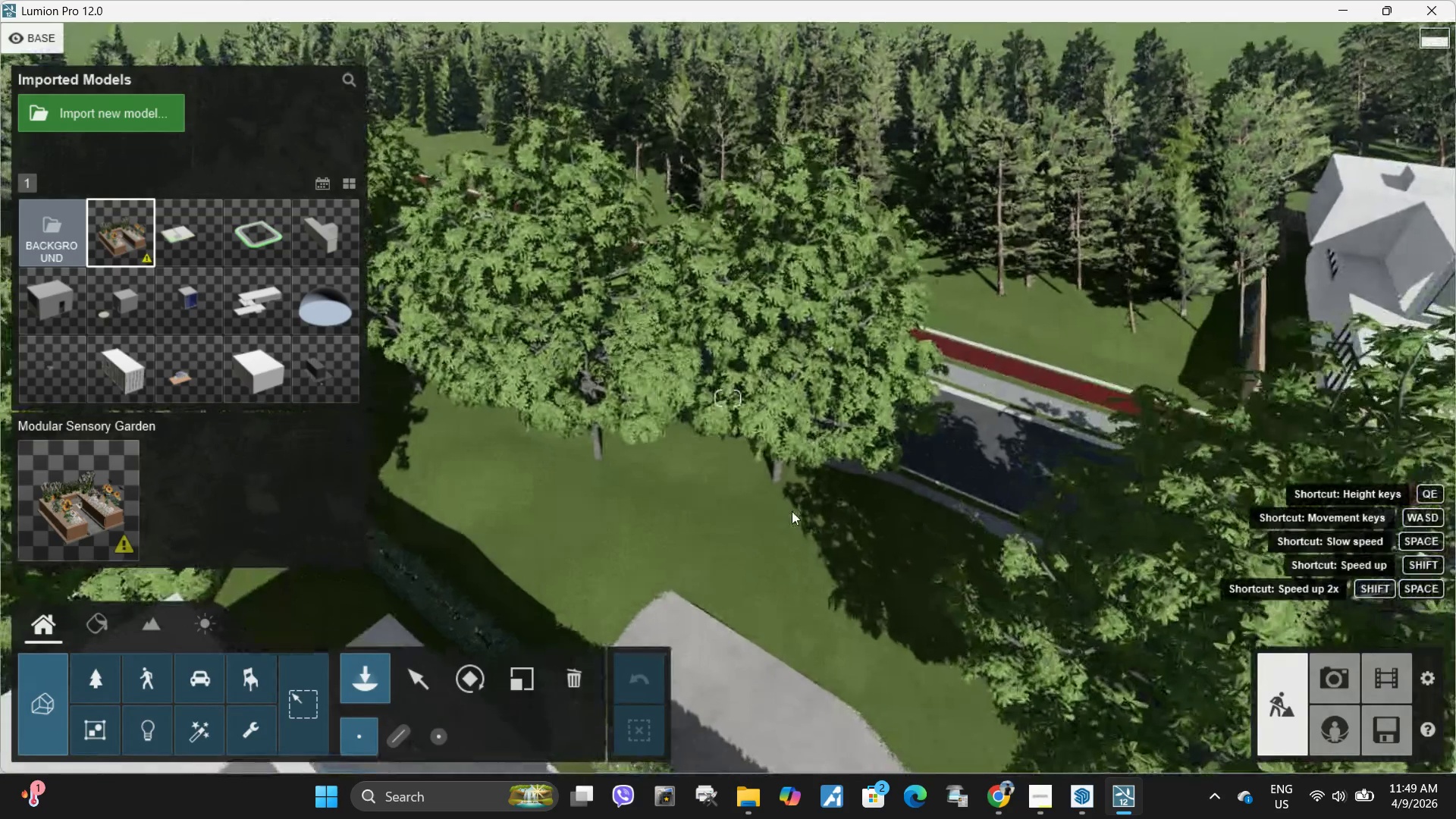 
hold_key(key=Q, duration=0.44)
 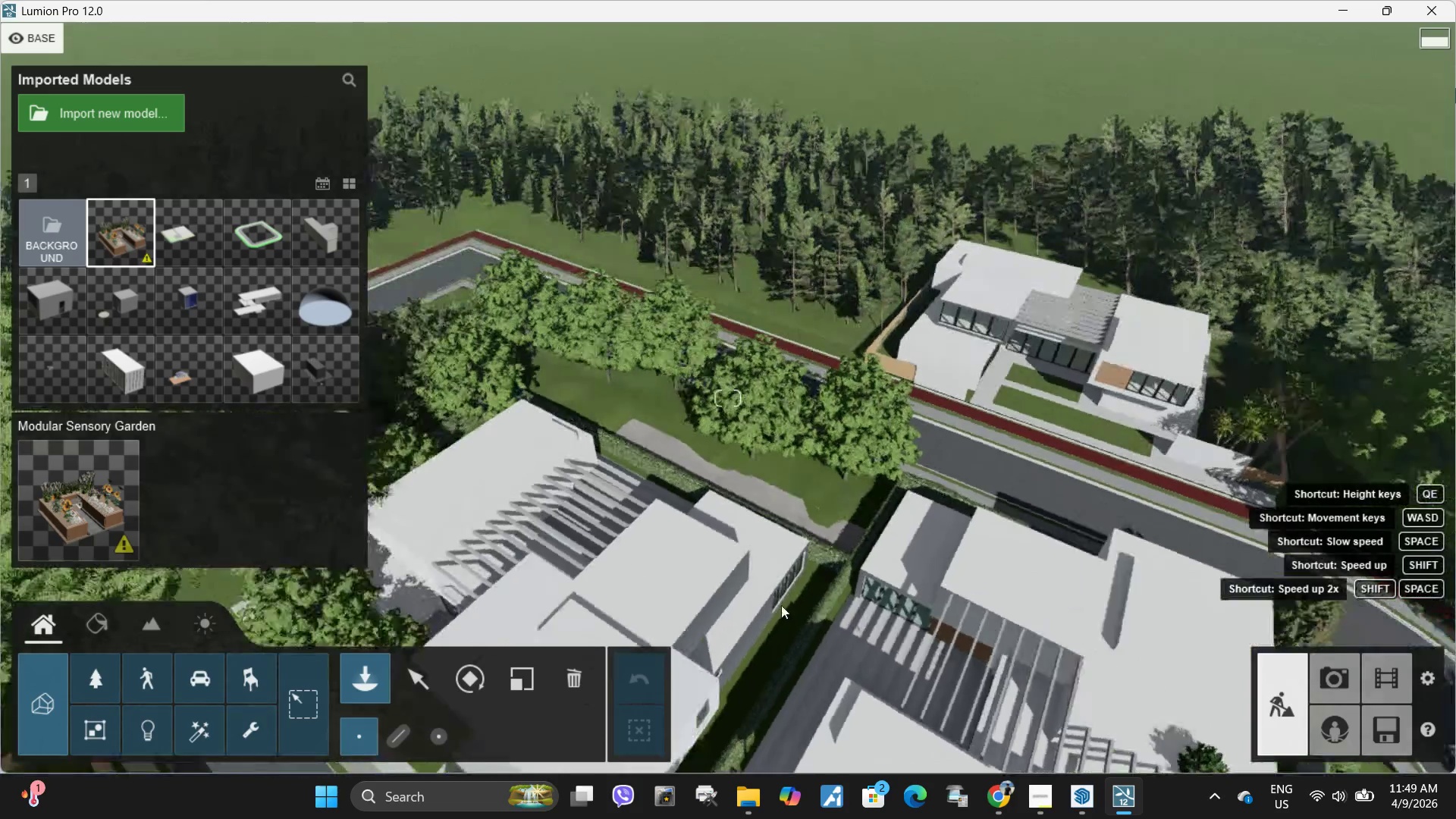 
hold_key(key=W, duration=0.45)
 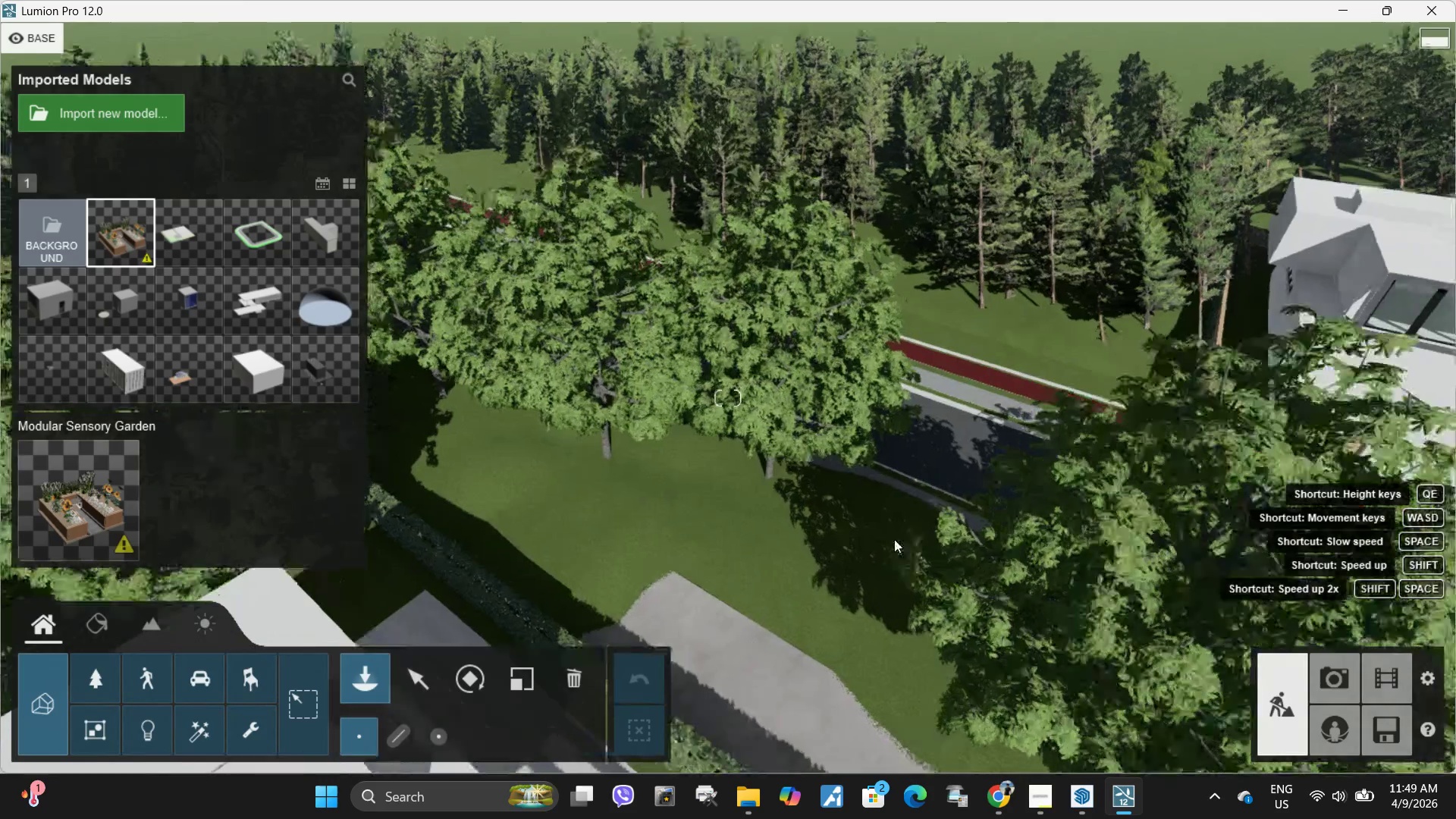 
key(S)
 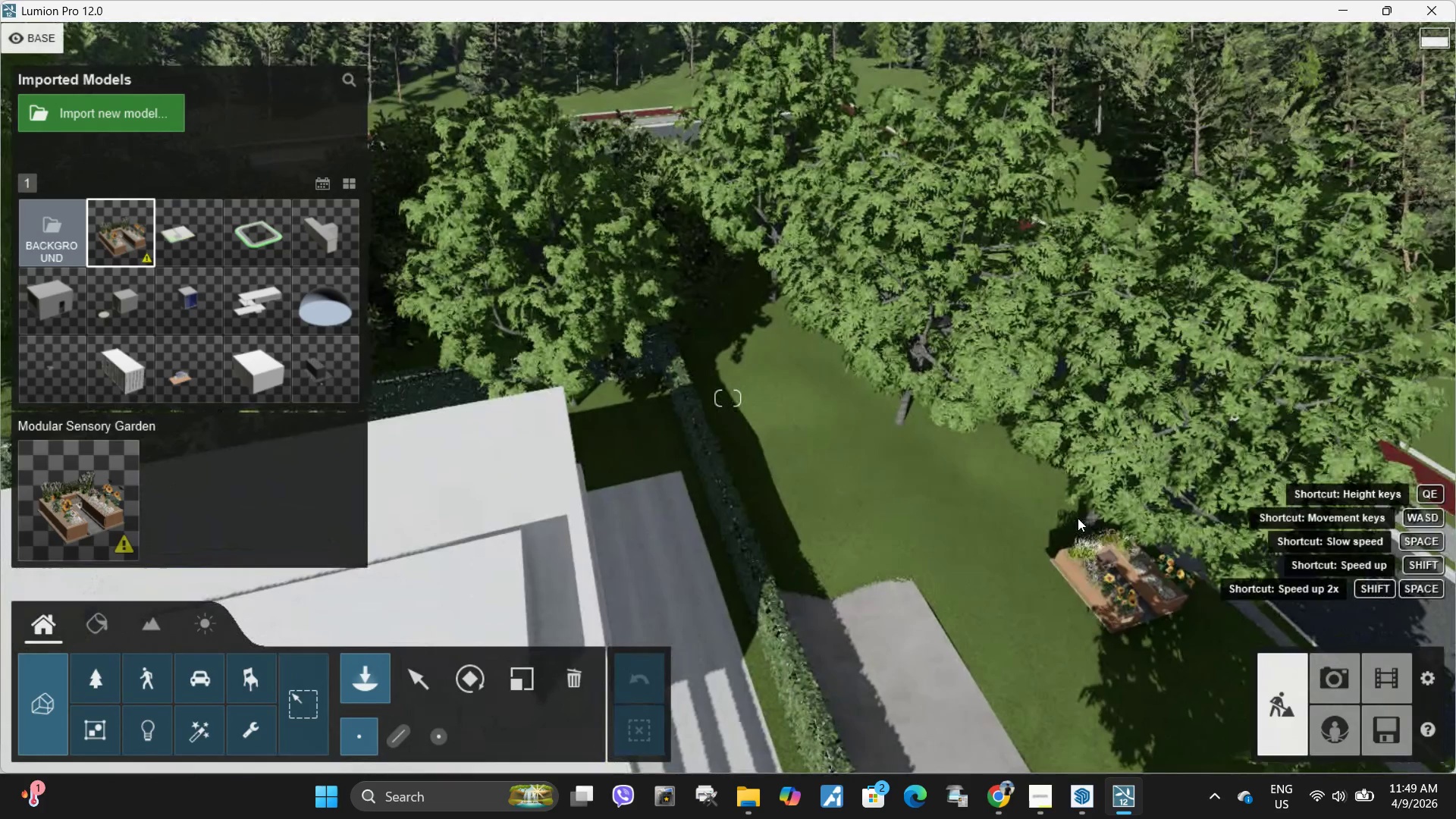 
type(dwa)
 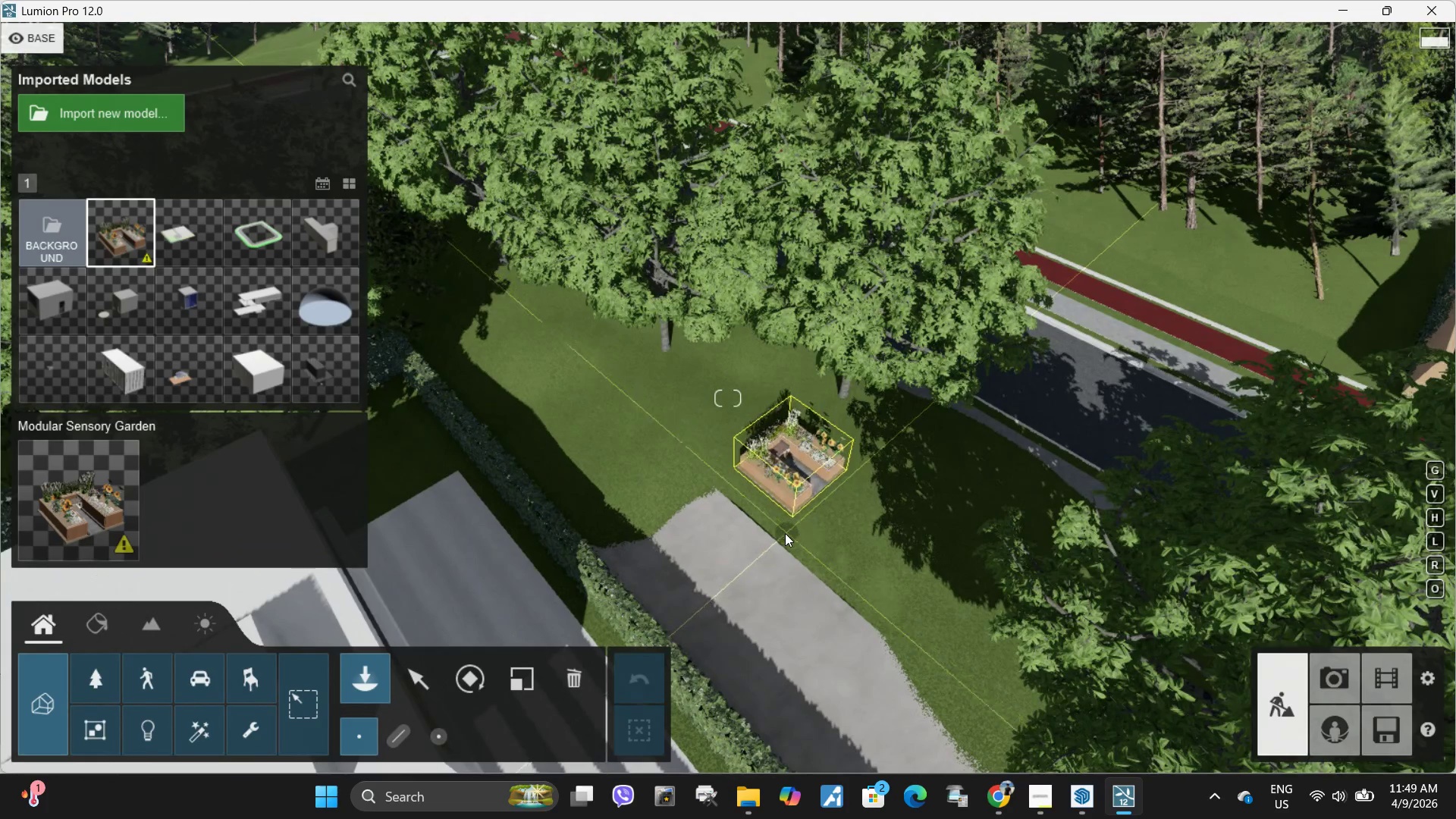 
type(ww)
 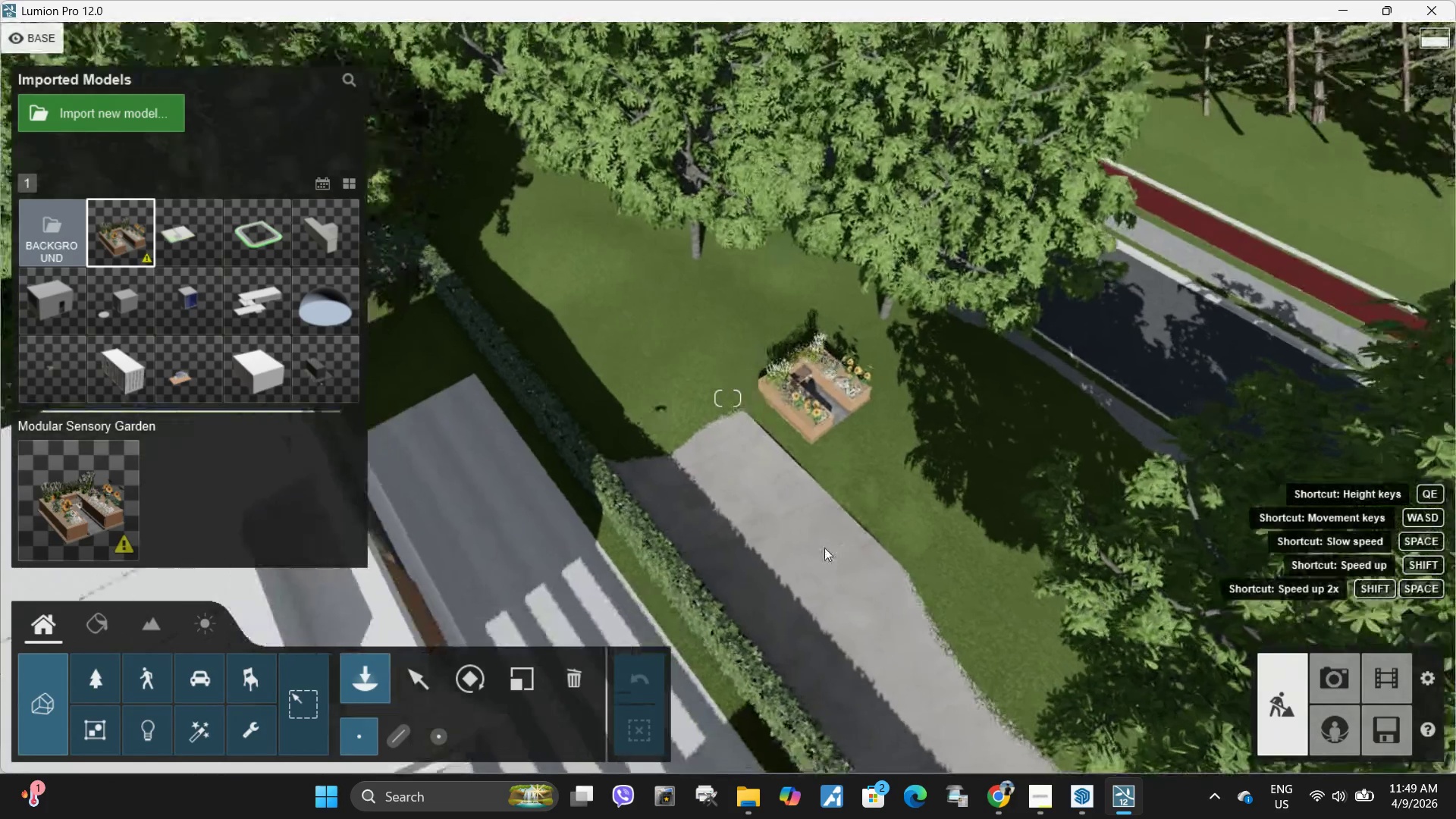 
hold_key(key=W, duration=1.38)
 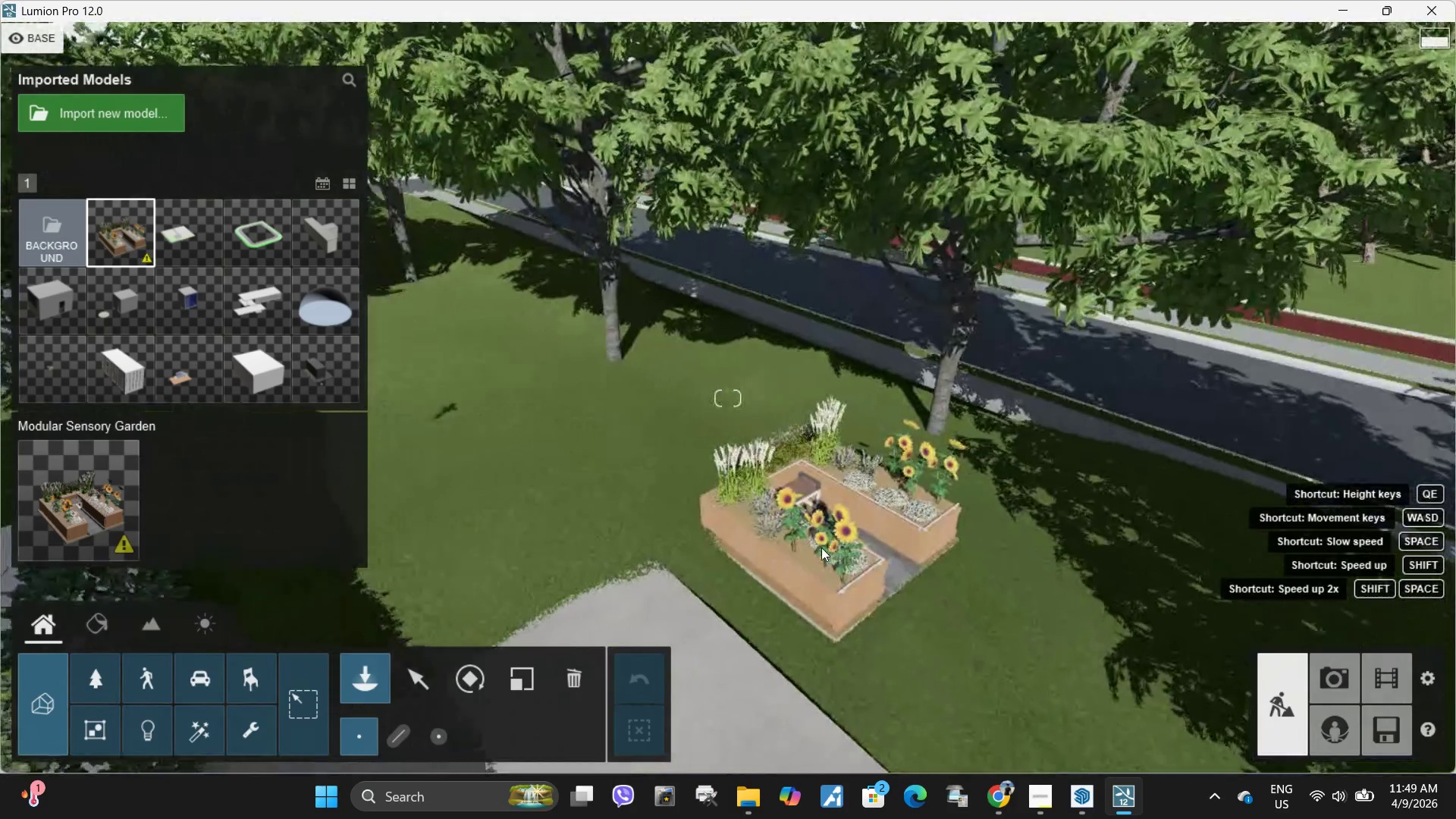 
hold_key(key=E, duration=0.69)
 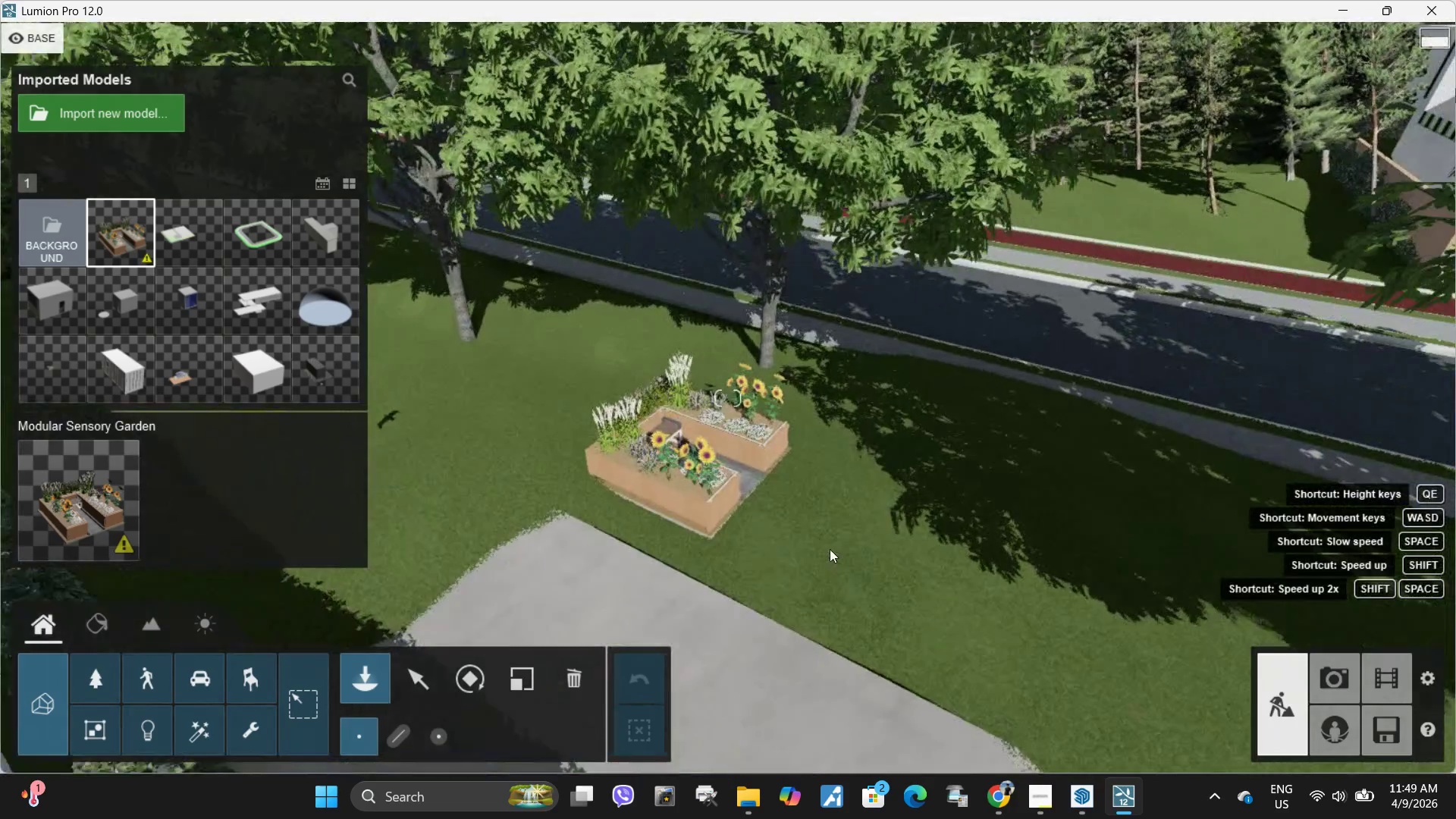 
hold_key(key=ShiftLeft, duration=1.3)
 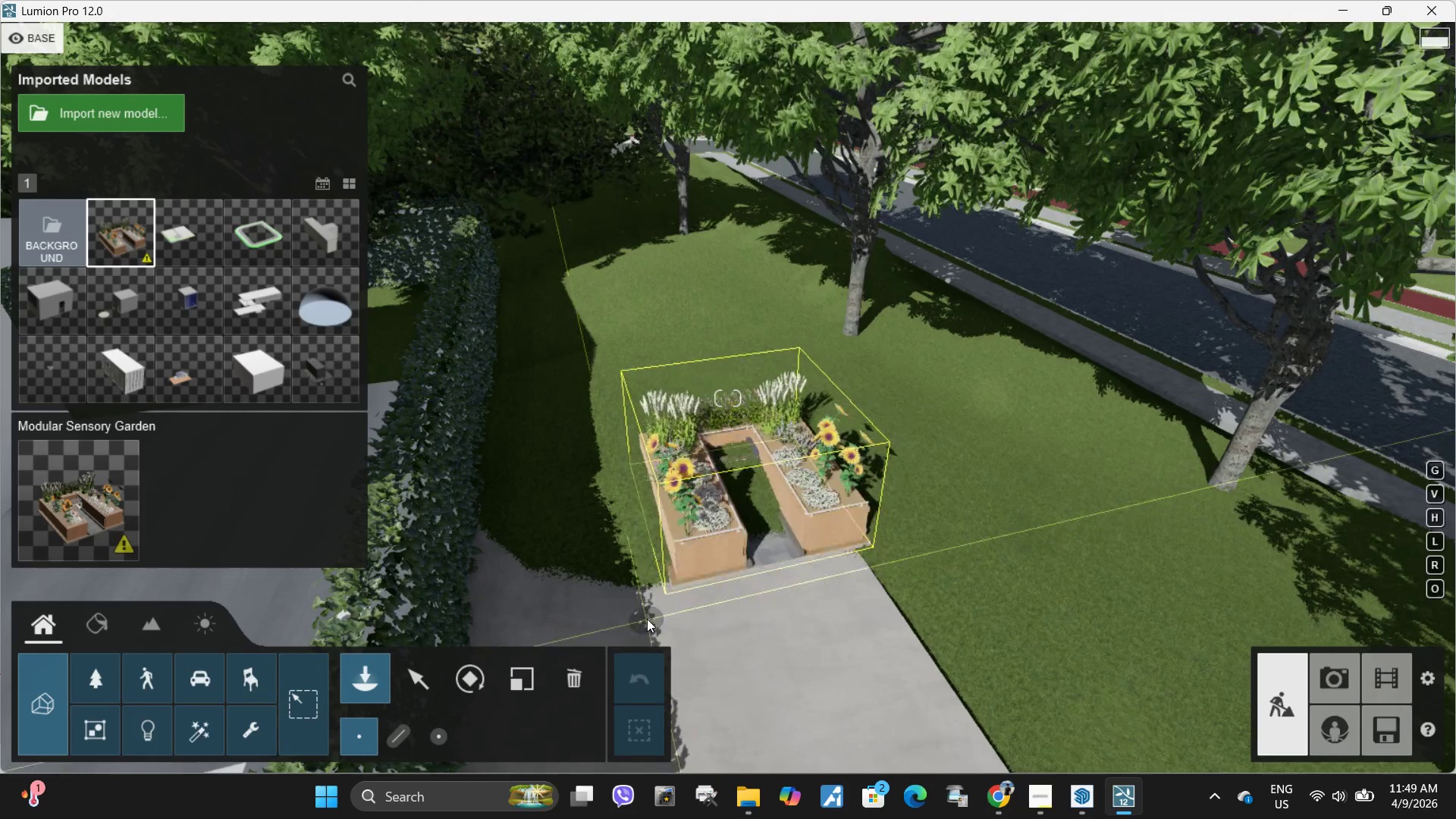 
wait(6.92)
 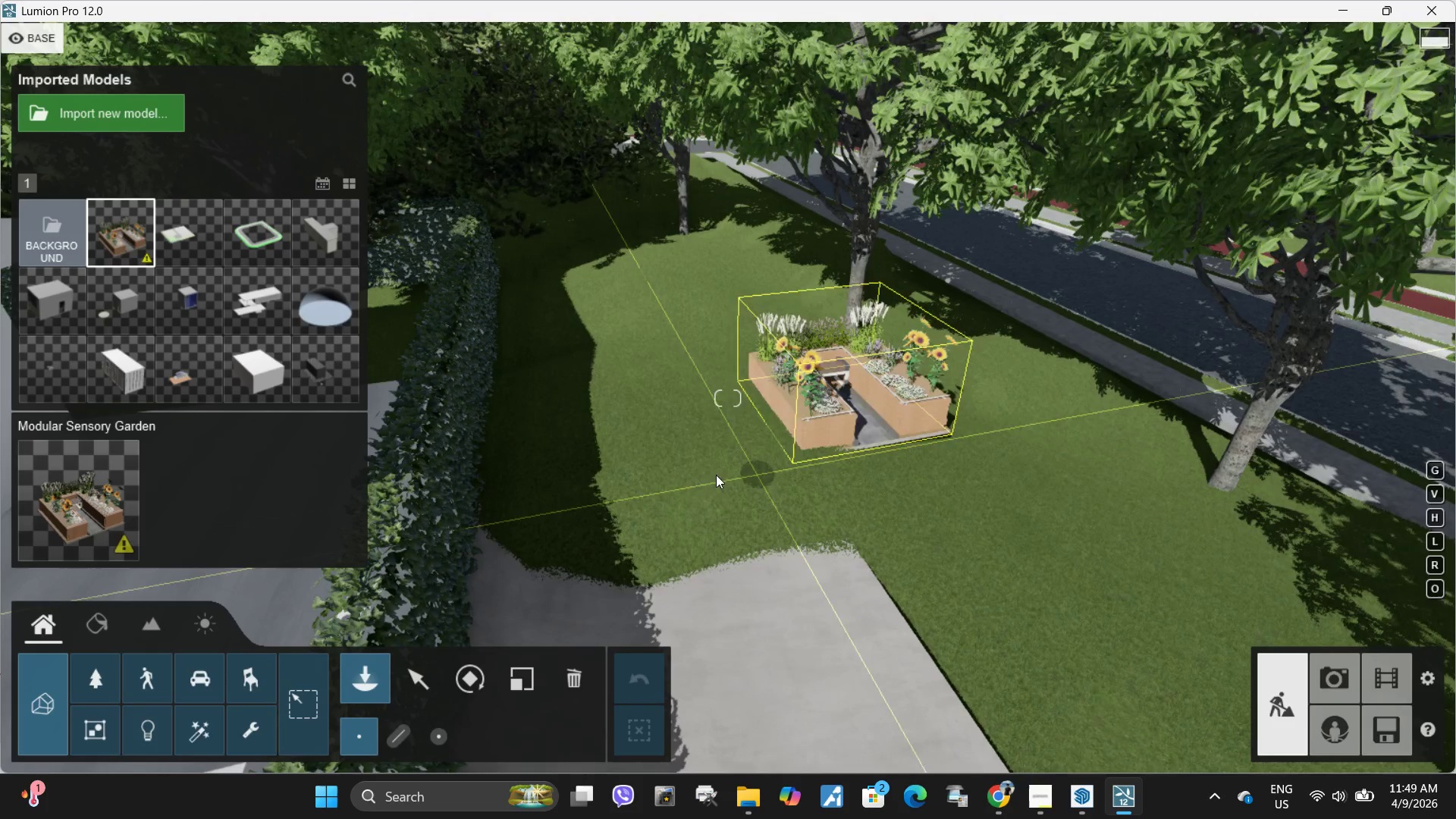 
left_click([630, 624])
 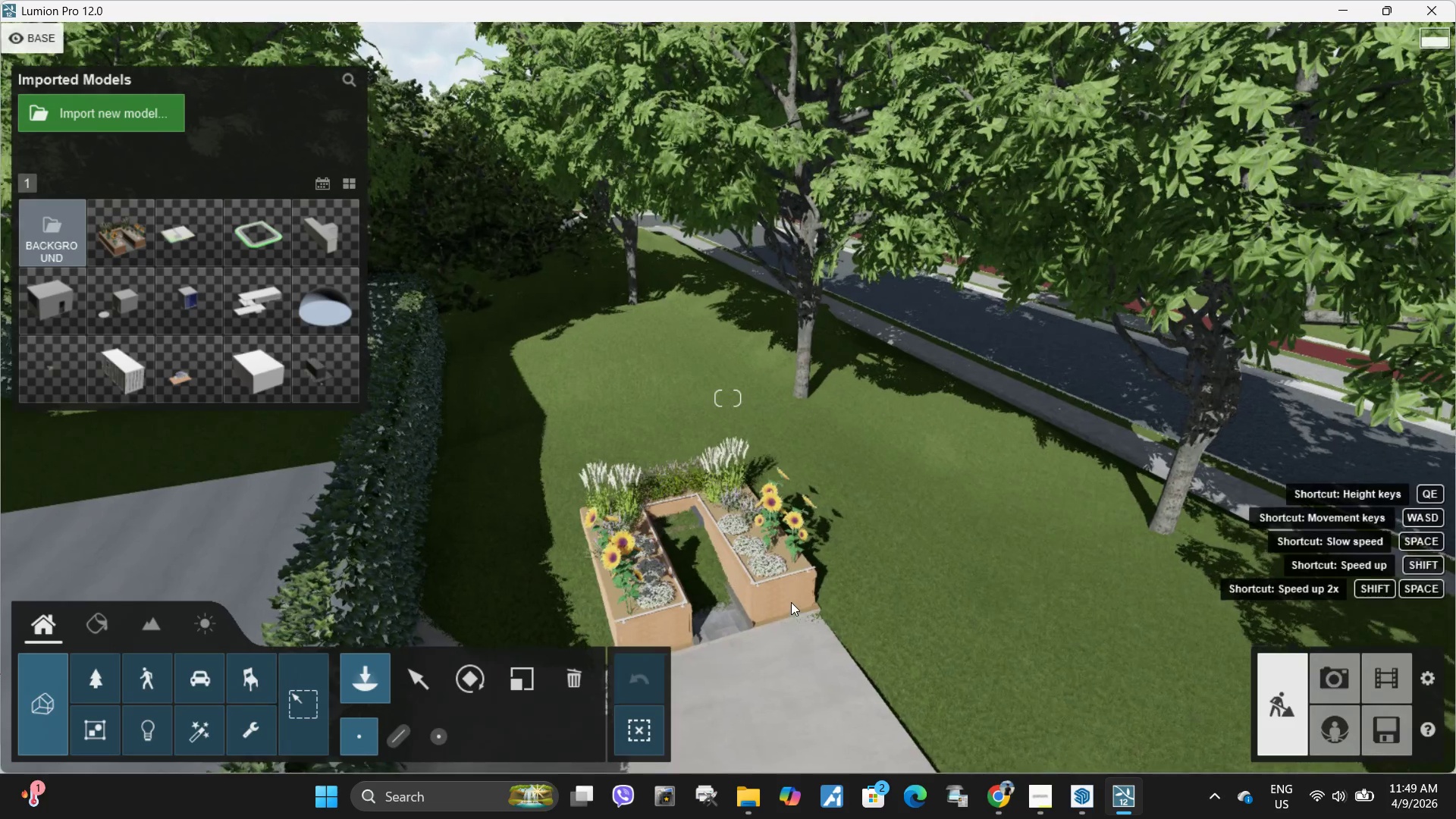 
type(eWW)
 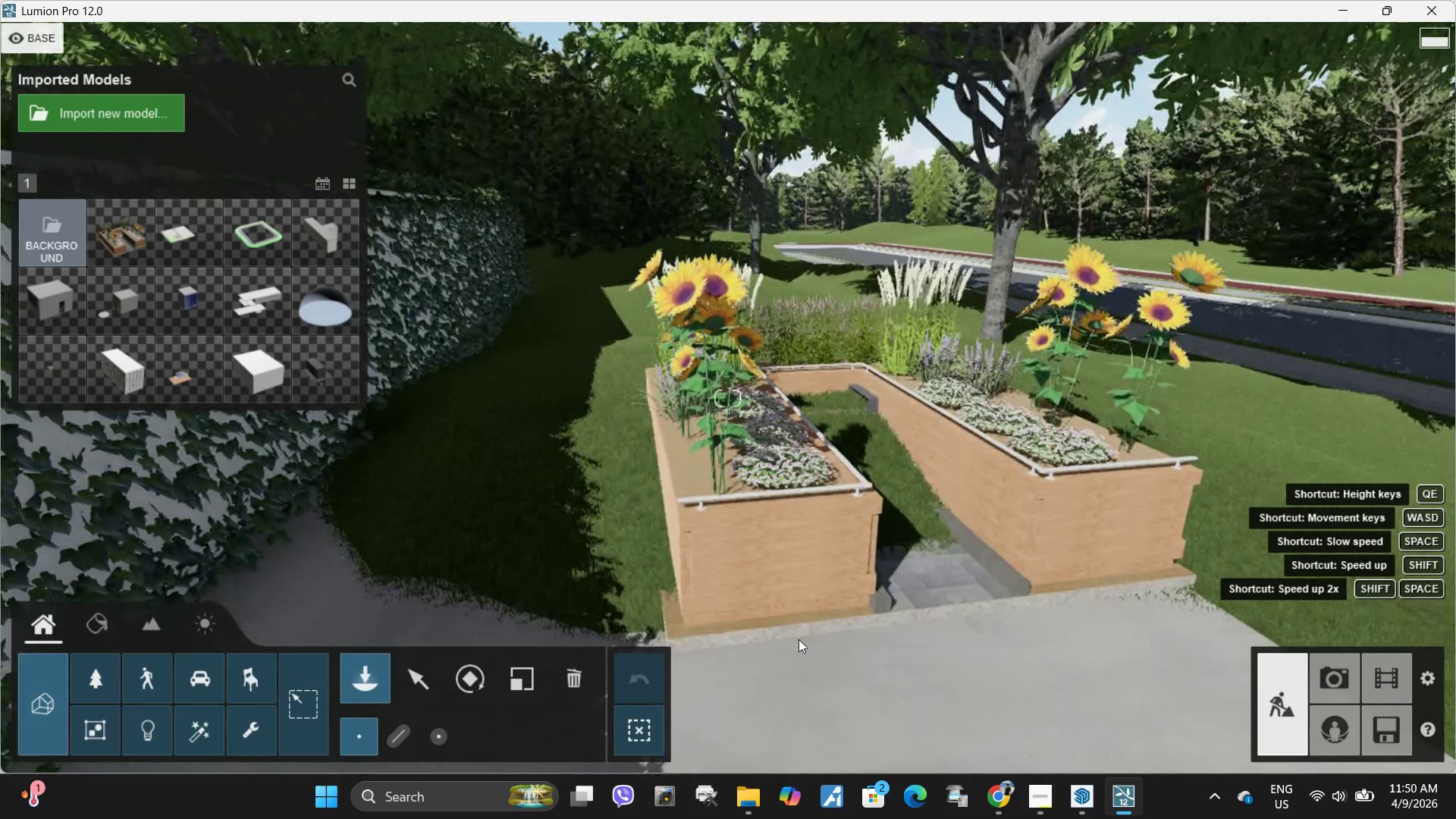 
left_click([430, 685])
 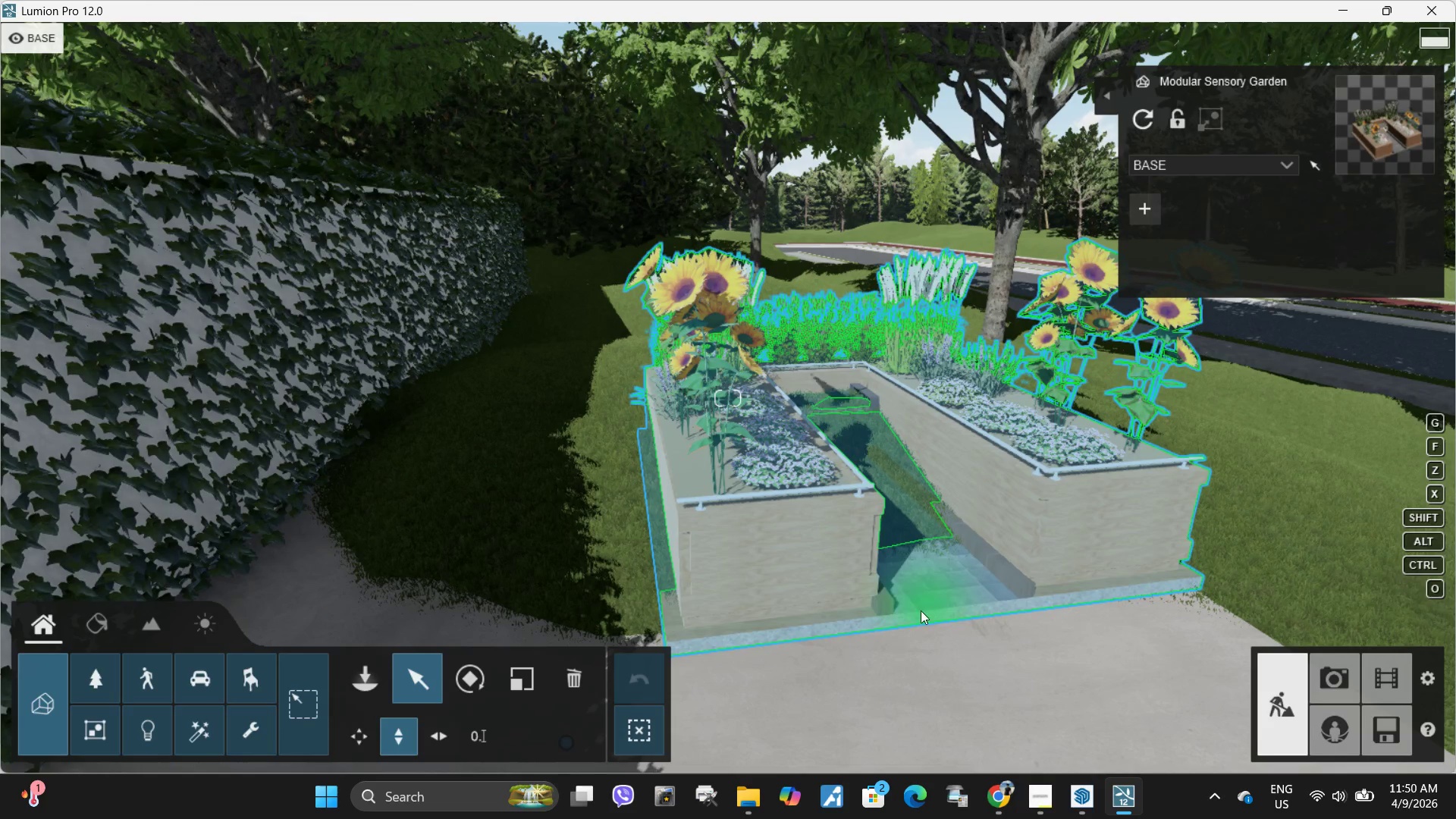 
left_click([890, 612])
 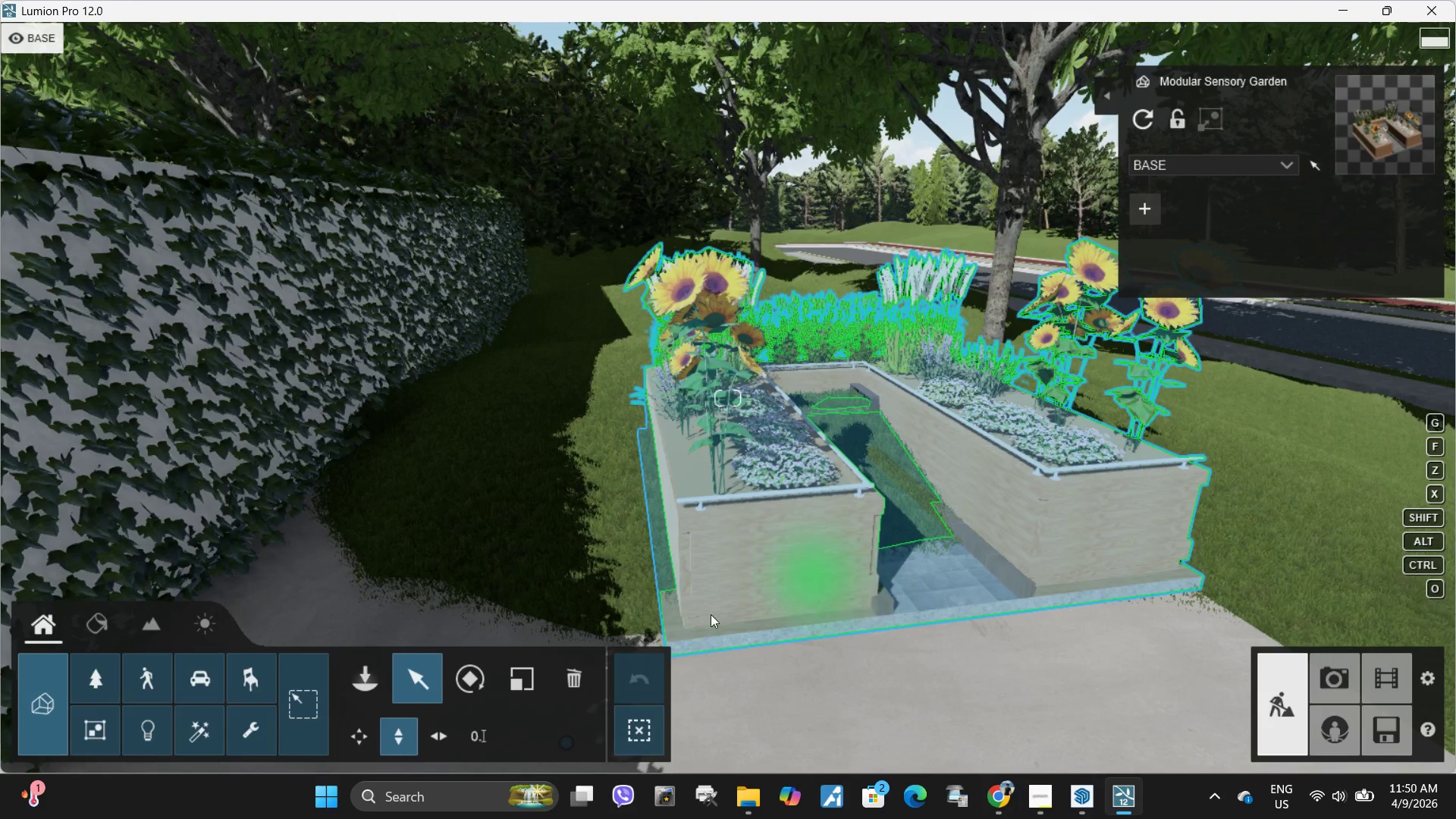 
type(ds)
 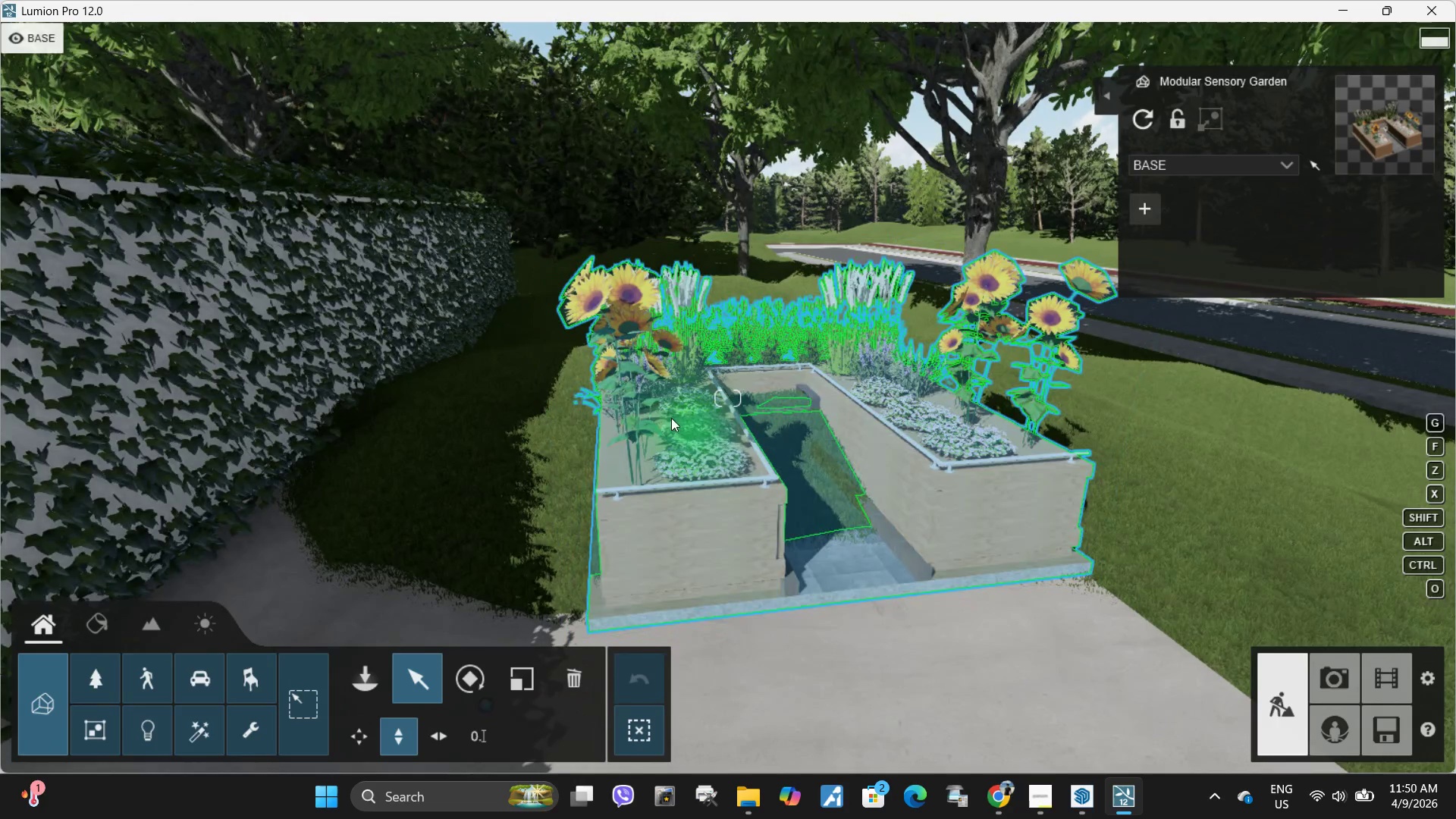 
left_click_drag(start_coordinate=[726, 455], to_coordinate=[723, 406])
 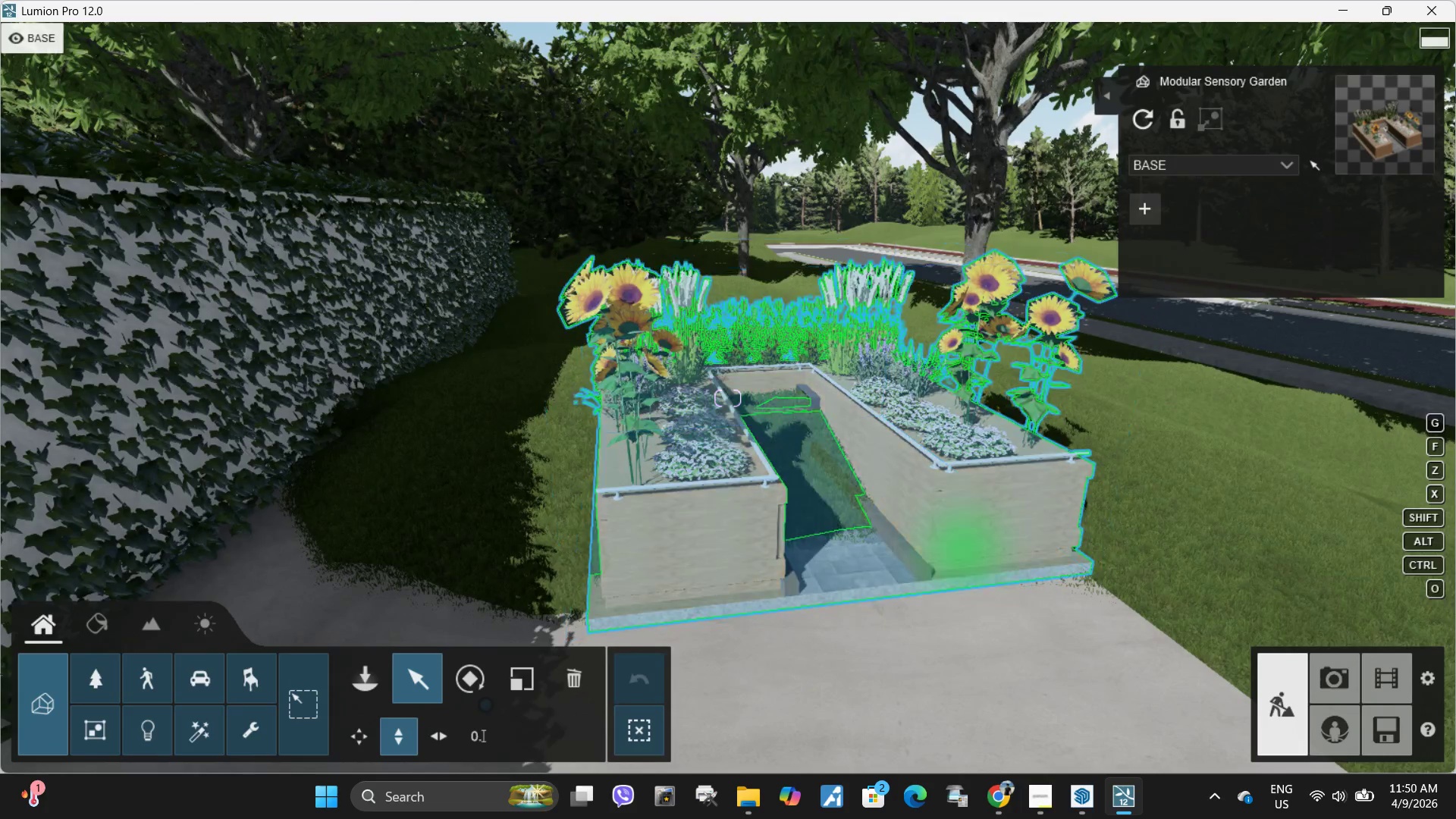 
hold_key(key=D, duration=0.72)
 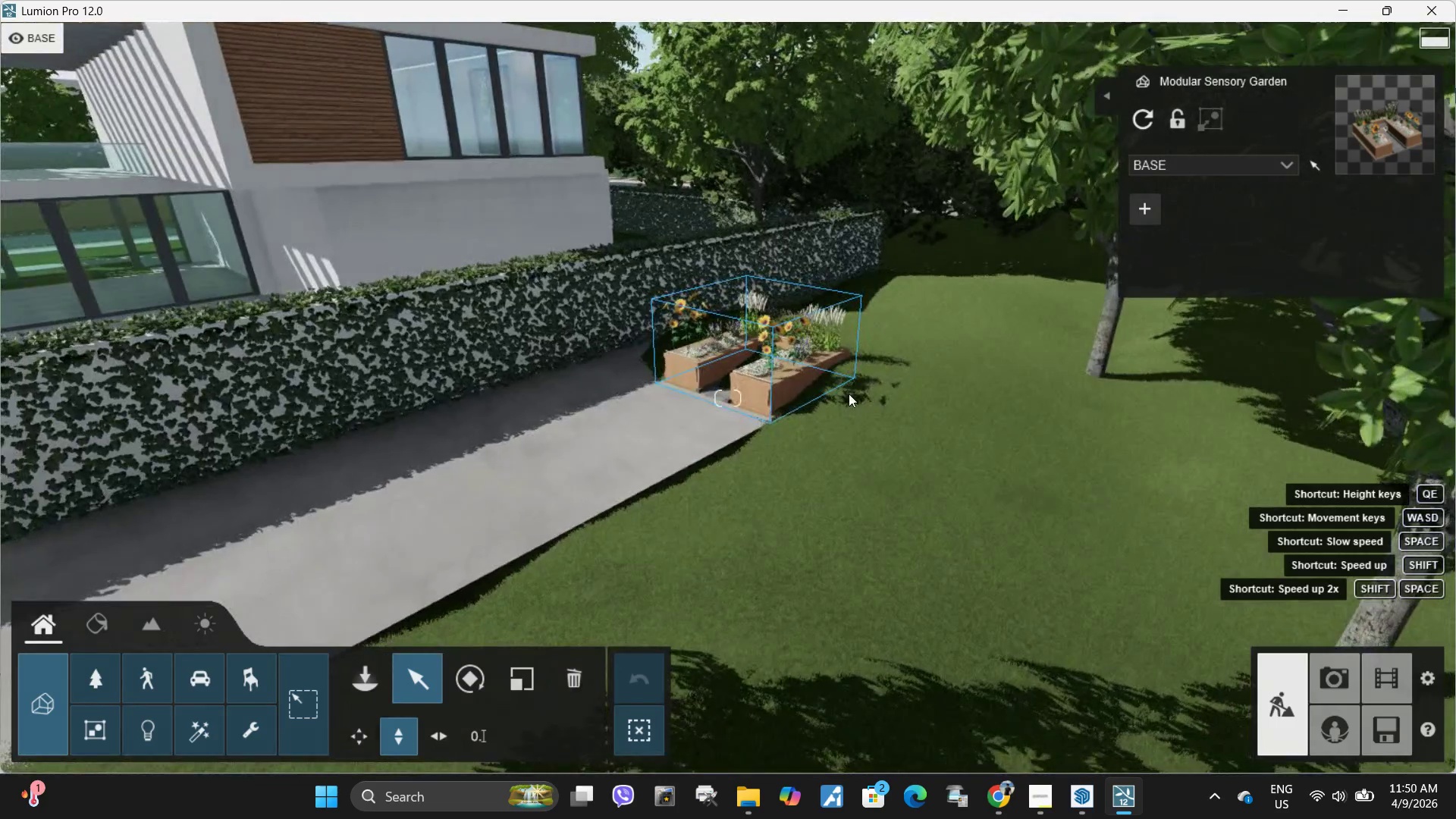 
hold_key(key=S, duration=0.86)
 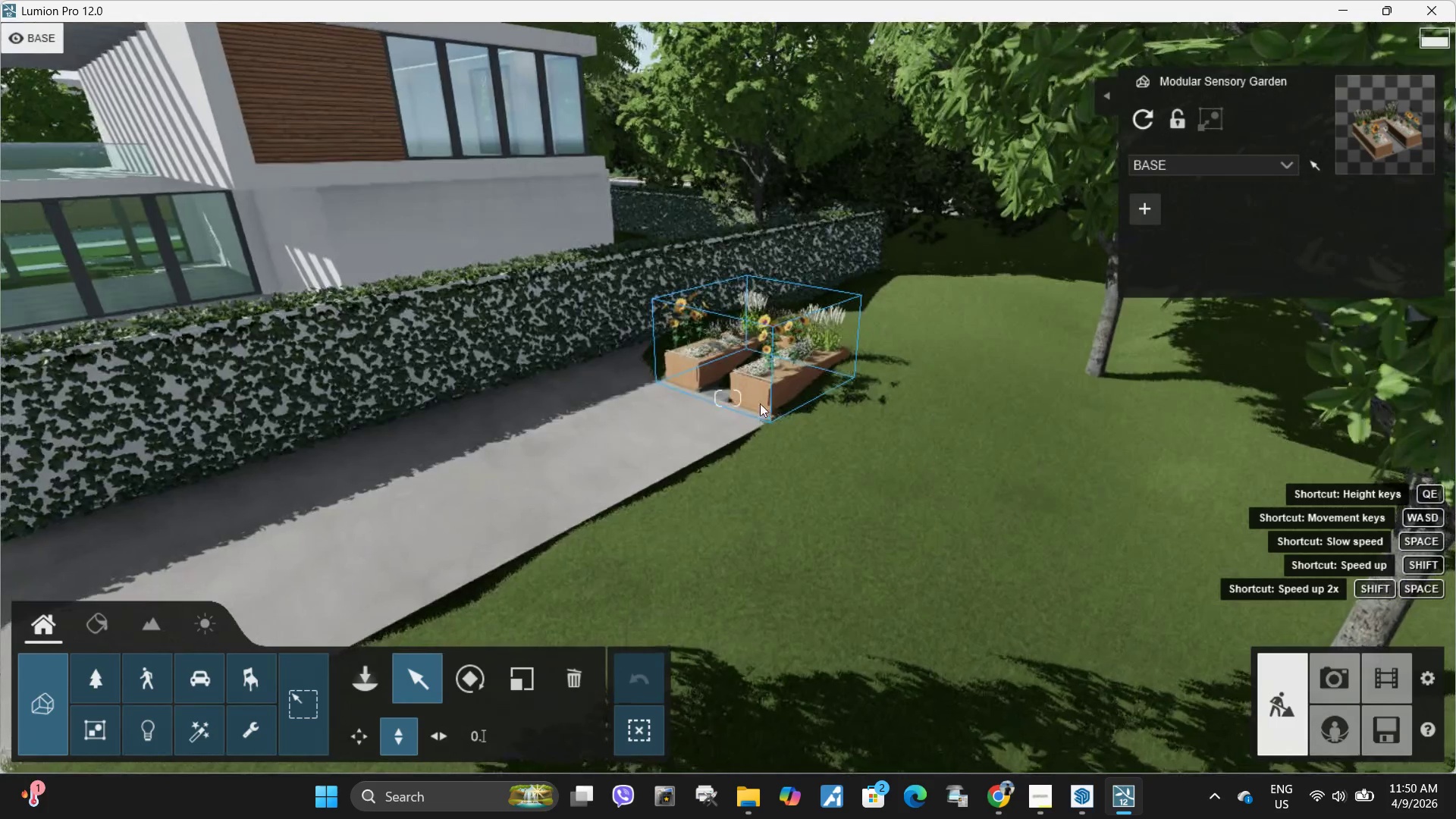 
hold_key(key=ShiftLeft, duration=0.92)
 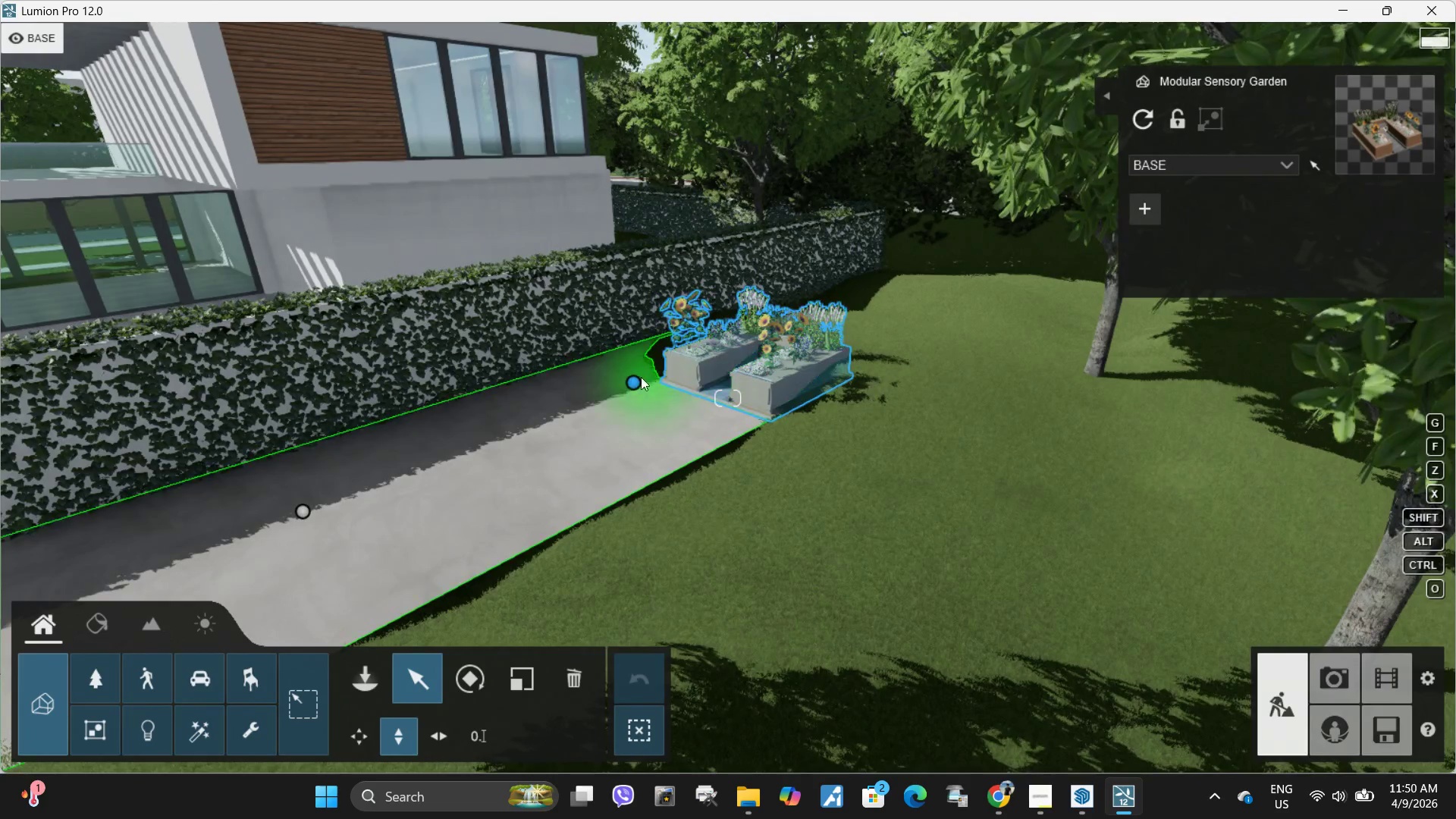 
left_click_drag(start_coordinate=[631, 381], to_coordinate=[632, 368])
 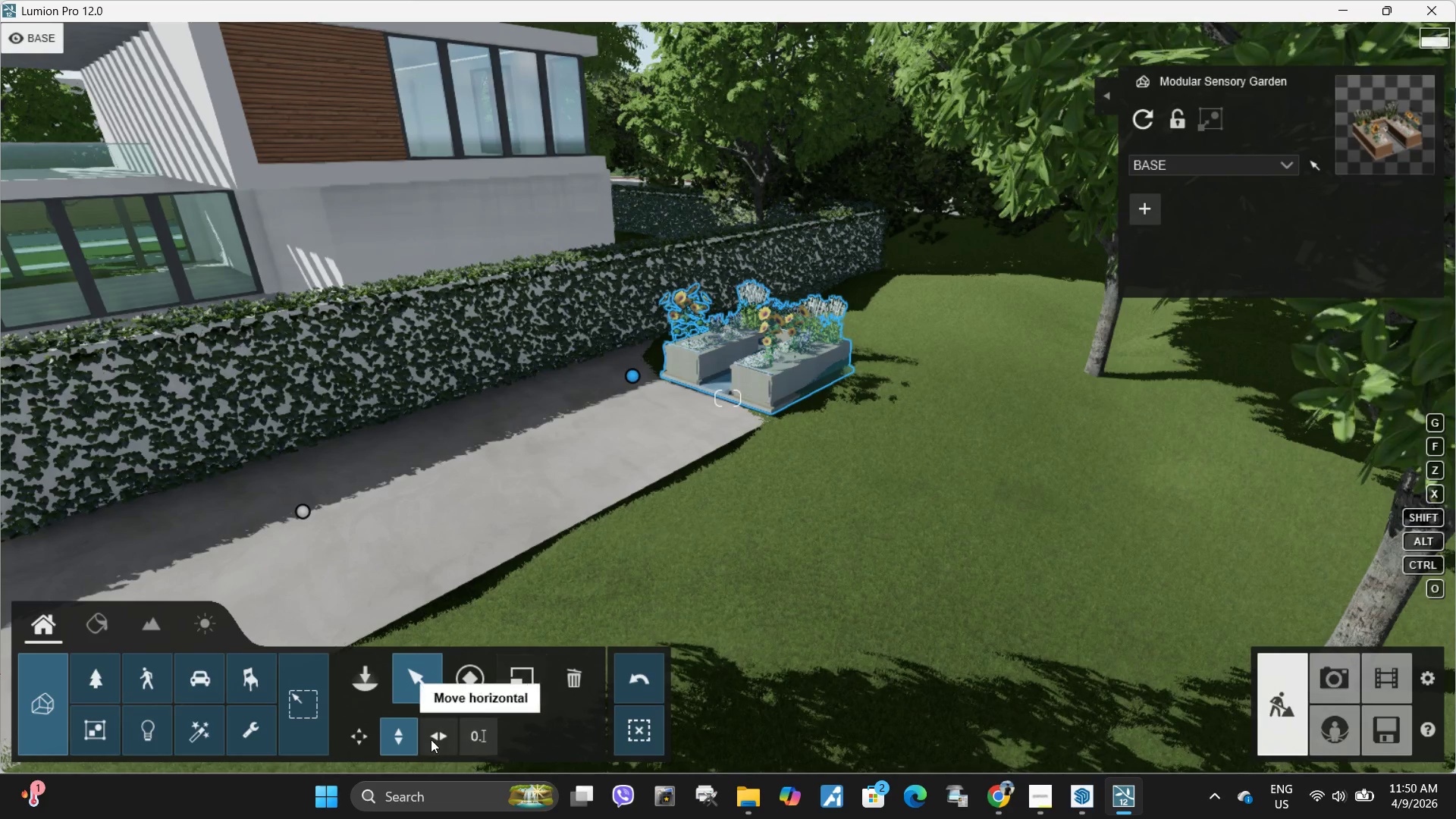 
left_click([429, 739])
 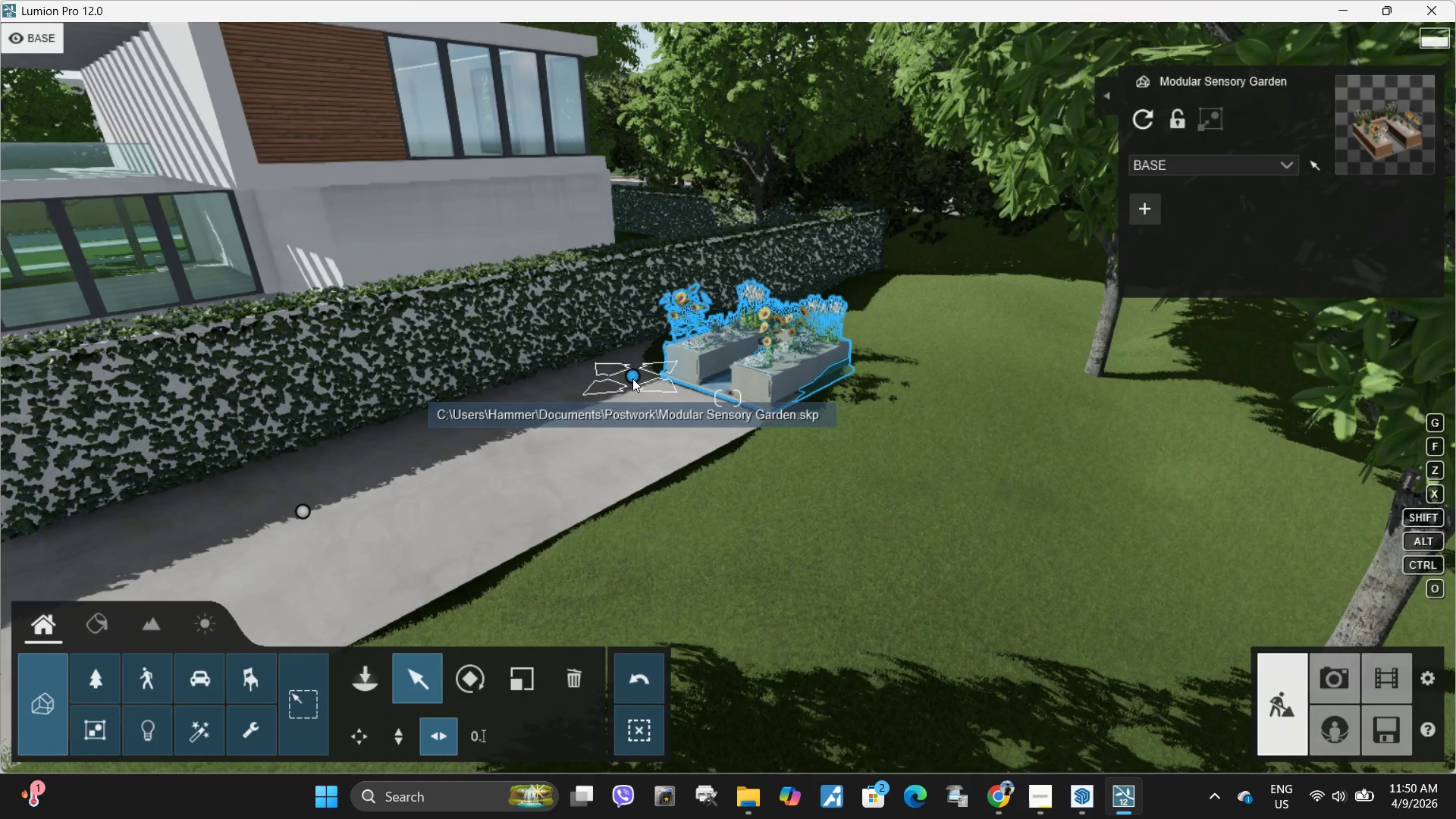 
left_click_drag(start_coordinate=[632, 378], to_coordinate=[515, 422])
 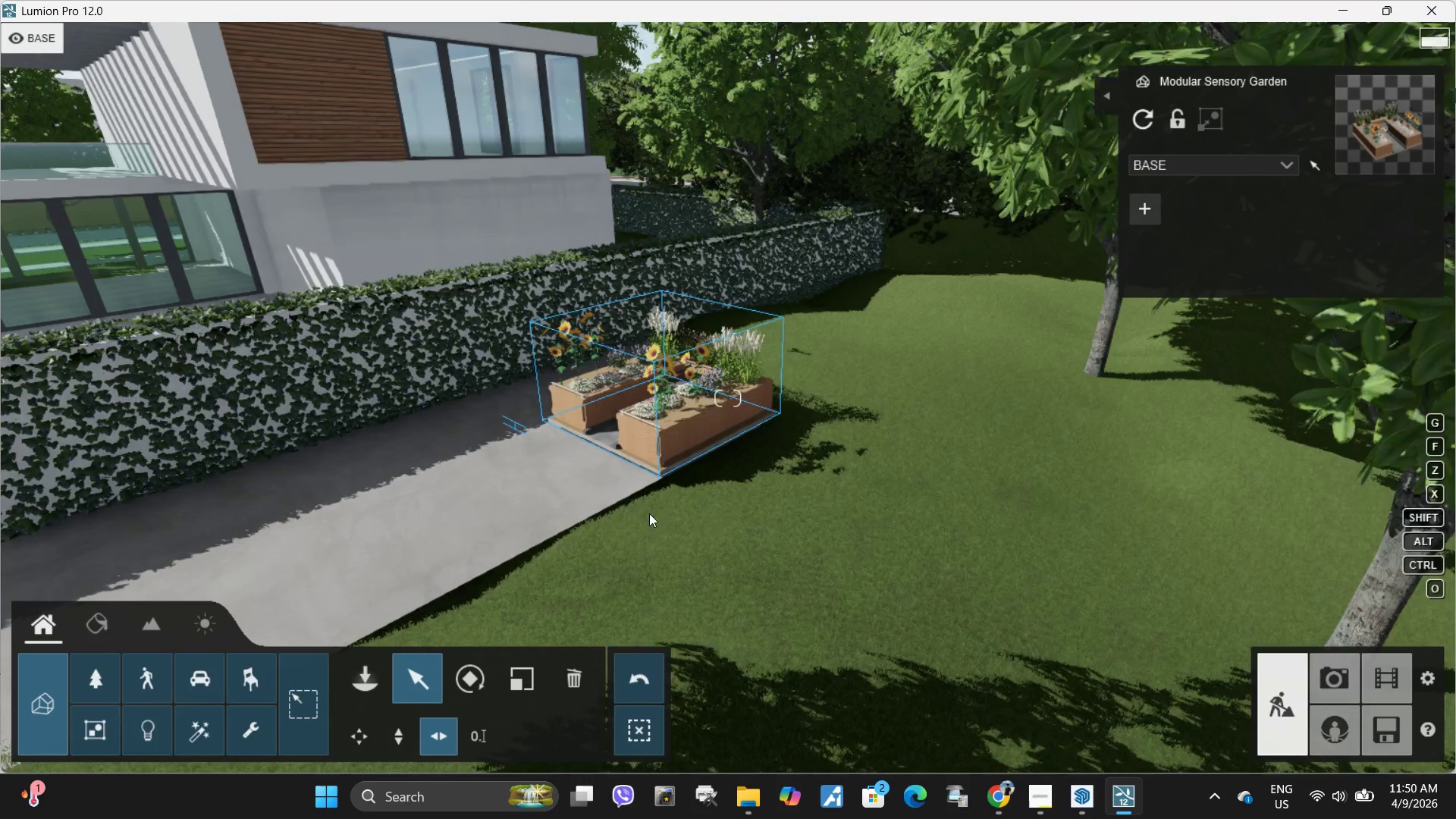 
type(aE)
 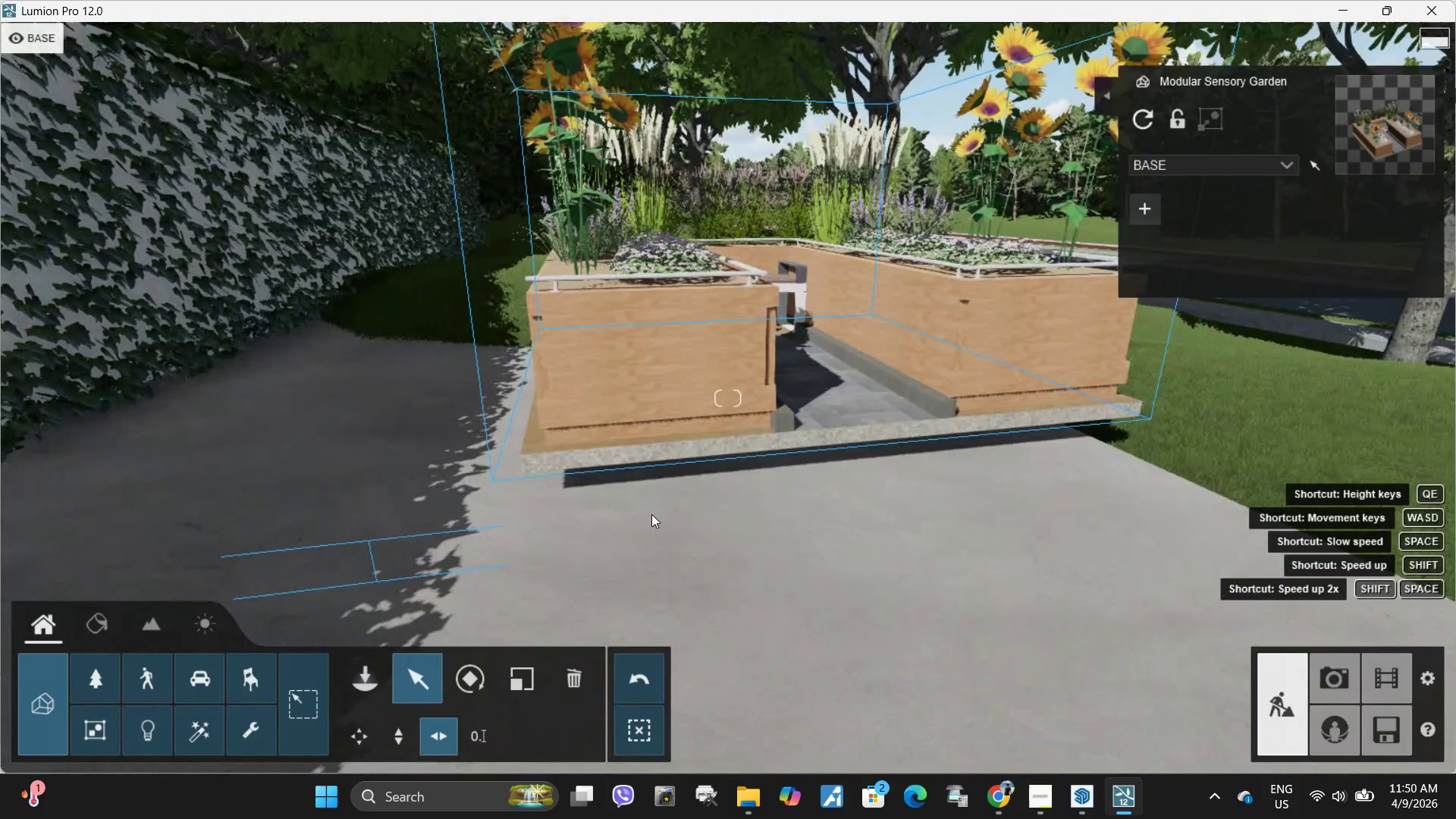 
hold_key(key=W, duration=0.75)
 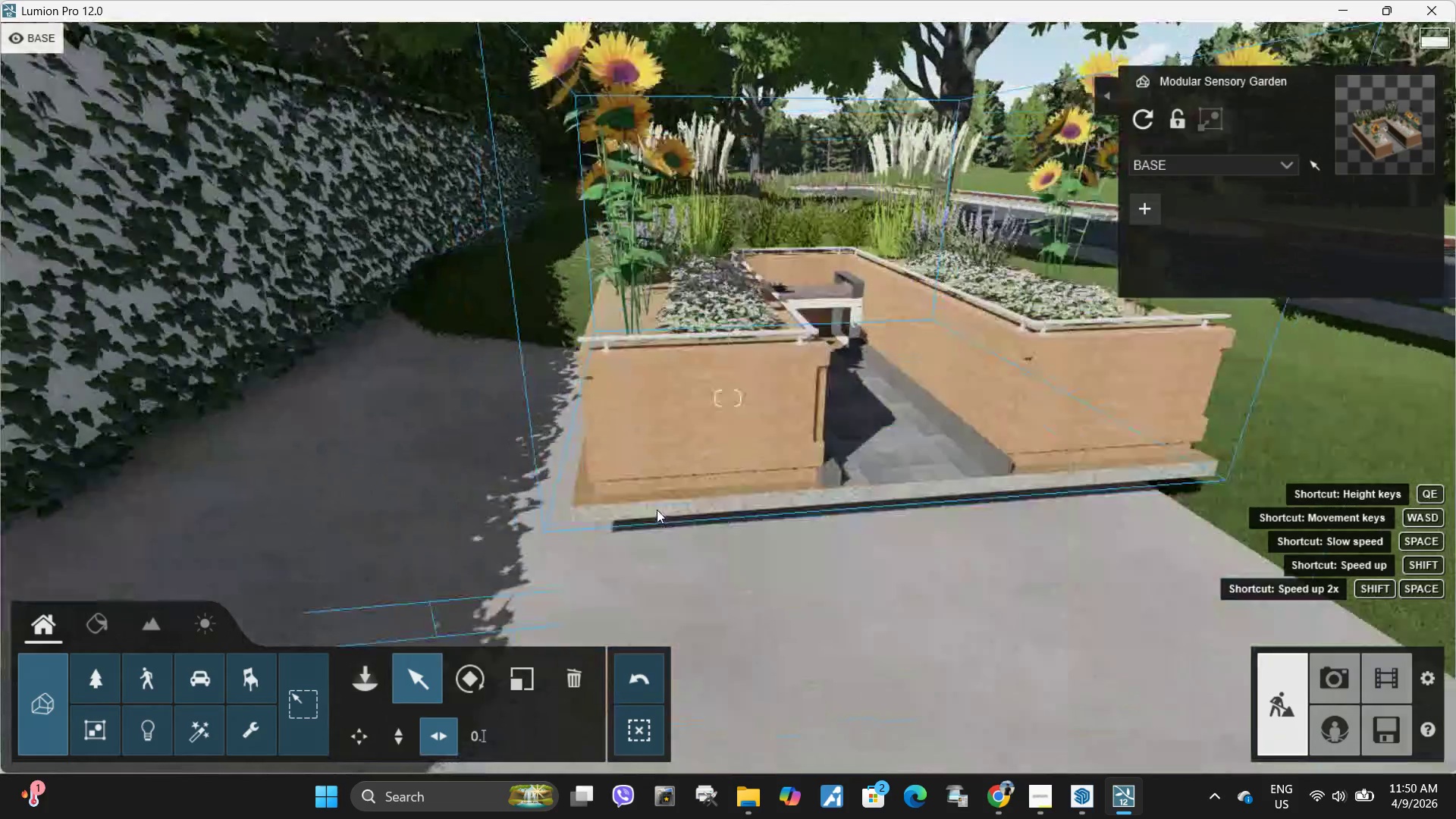 
left_click([403, 732])
 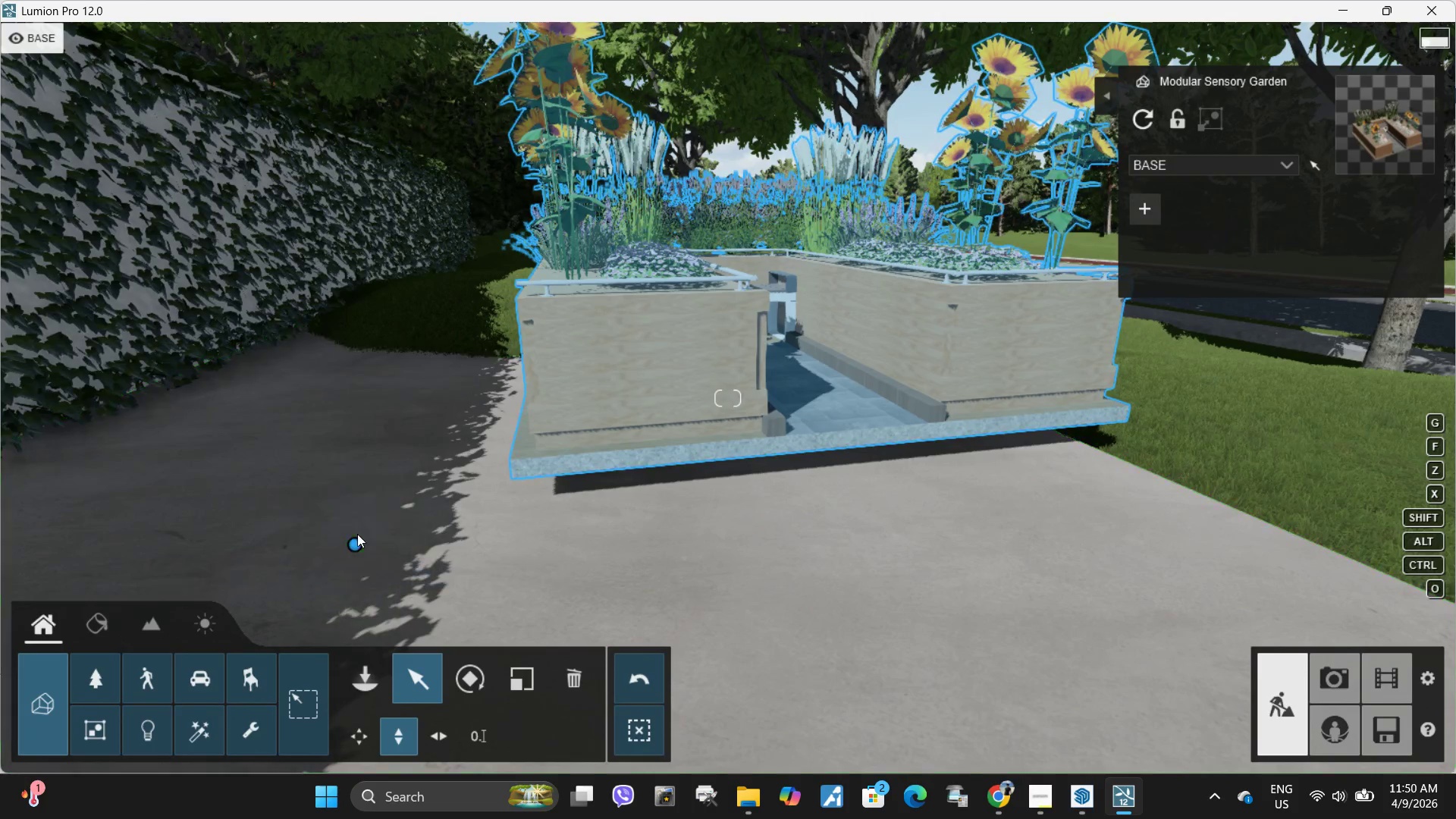 
left_click_drag(start_coordinate=[355, 544], to_coordinate=[351, 560])
 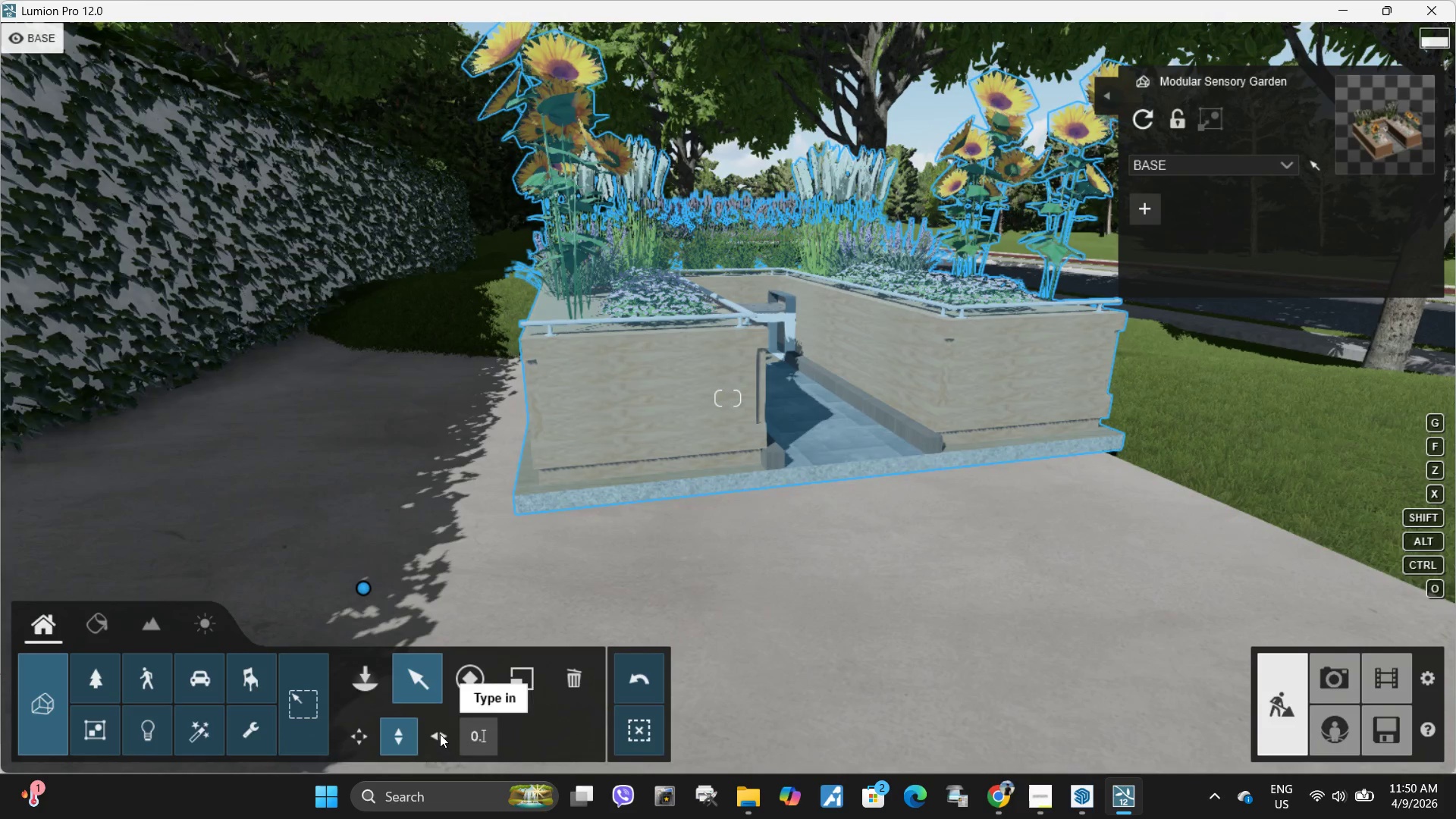 
left_click([435, 734])
 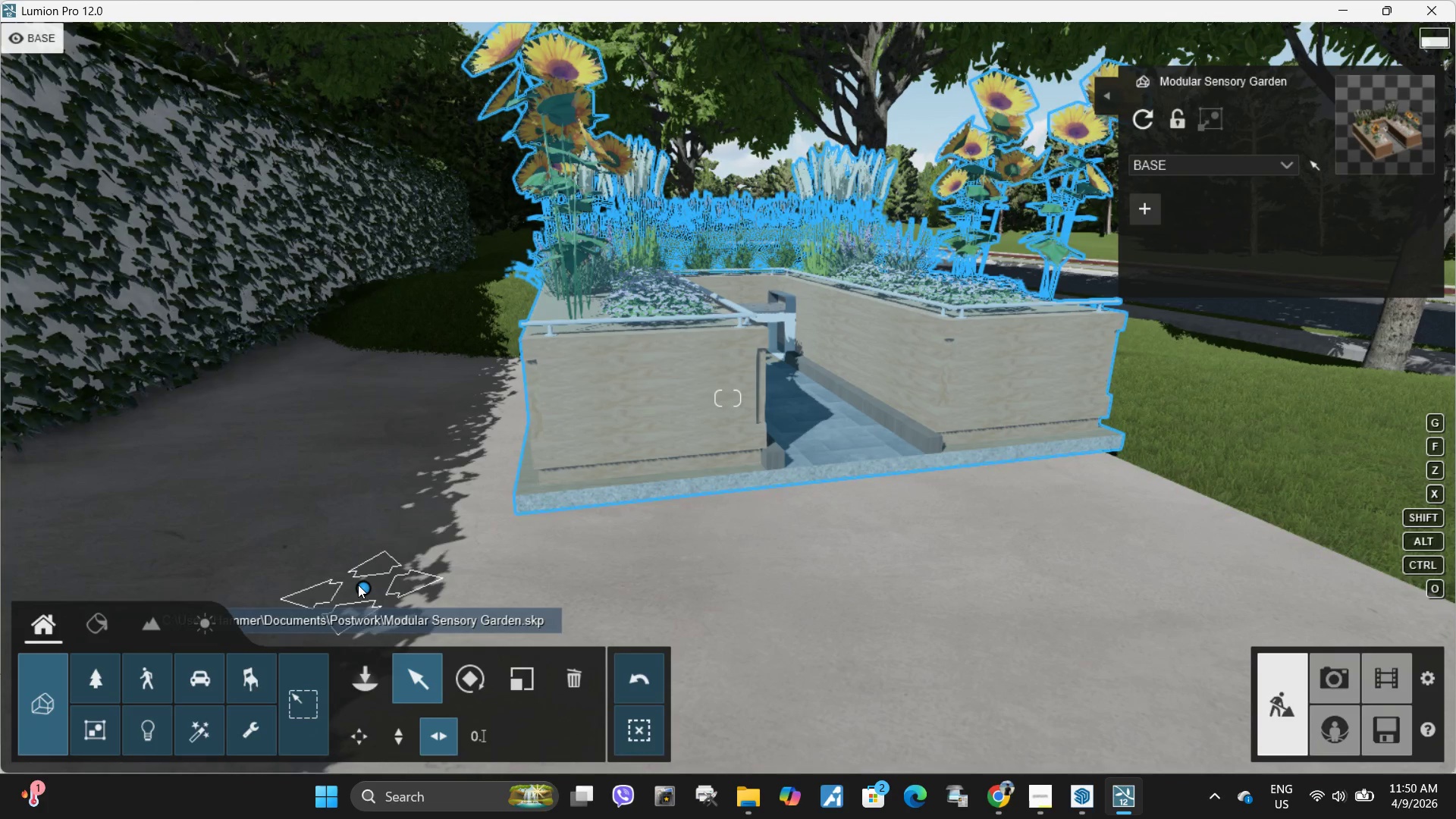 
left_click_drag(start_coordinate=[358, 585], to_coordinate=[303, 591])
 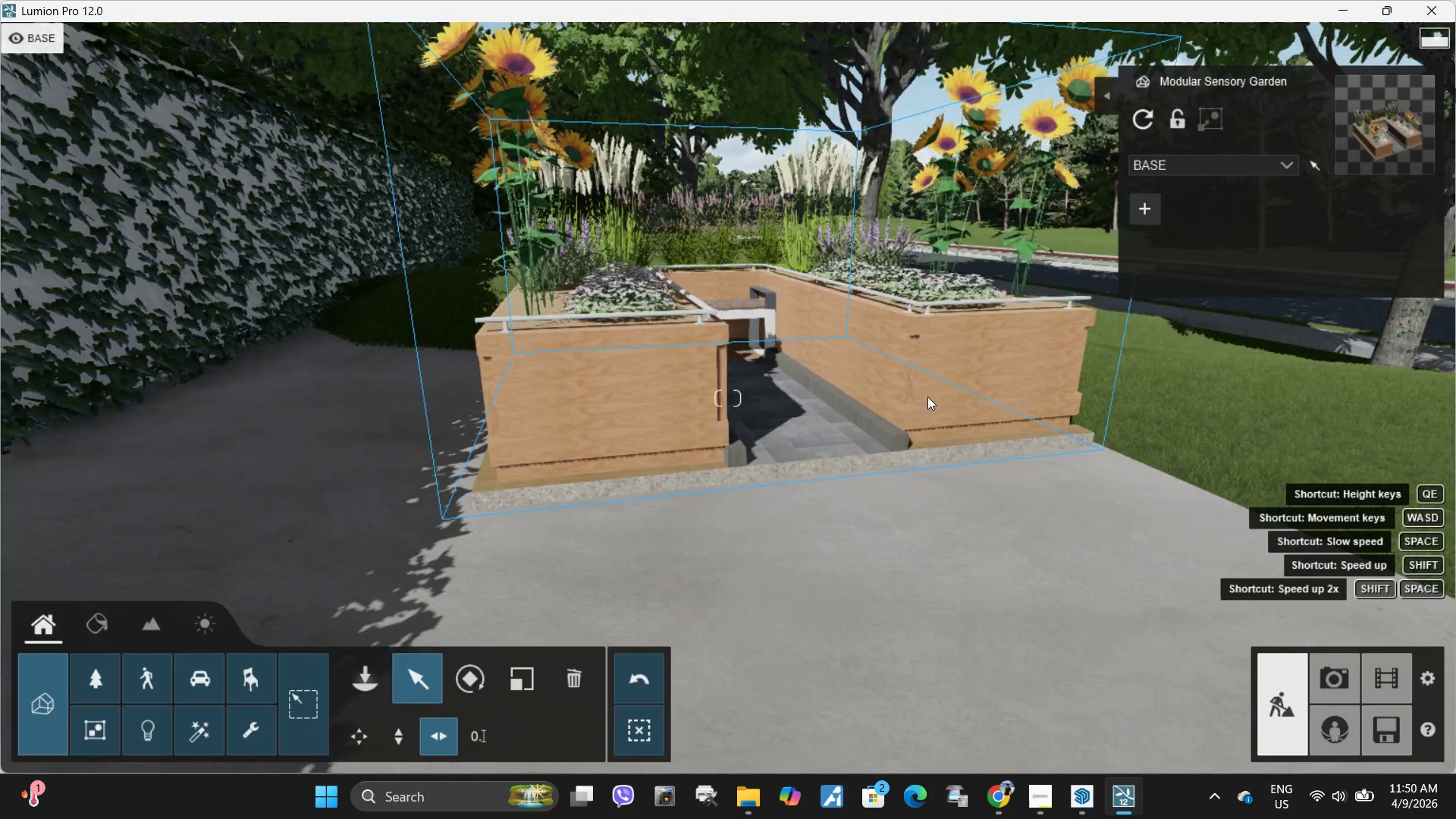 
type(QDEEWWW)
 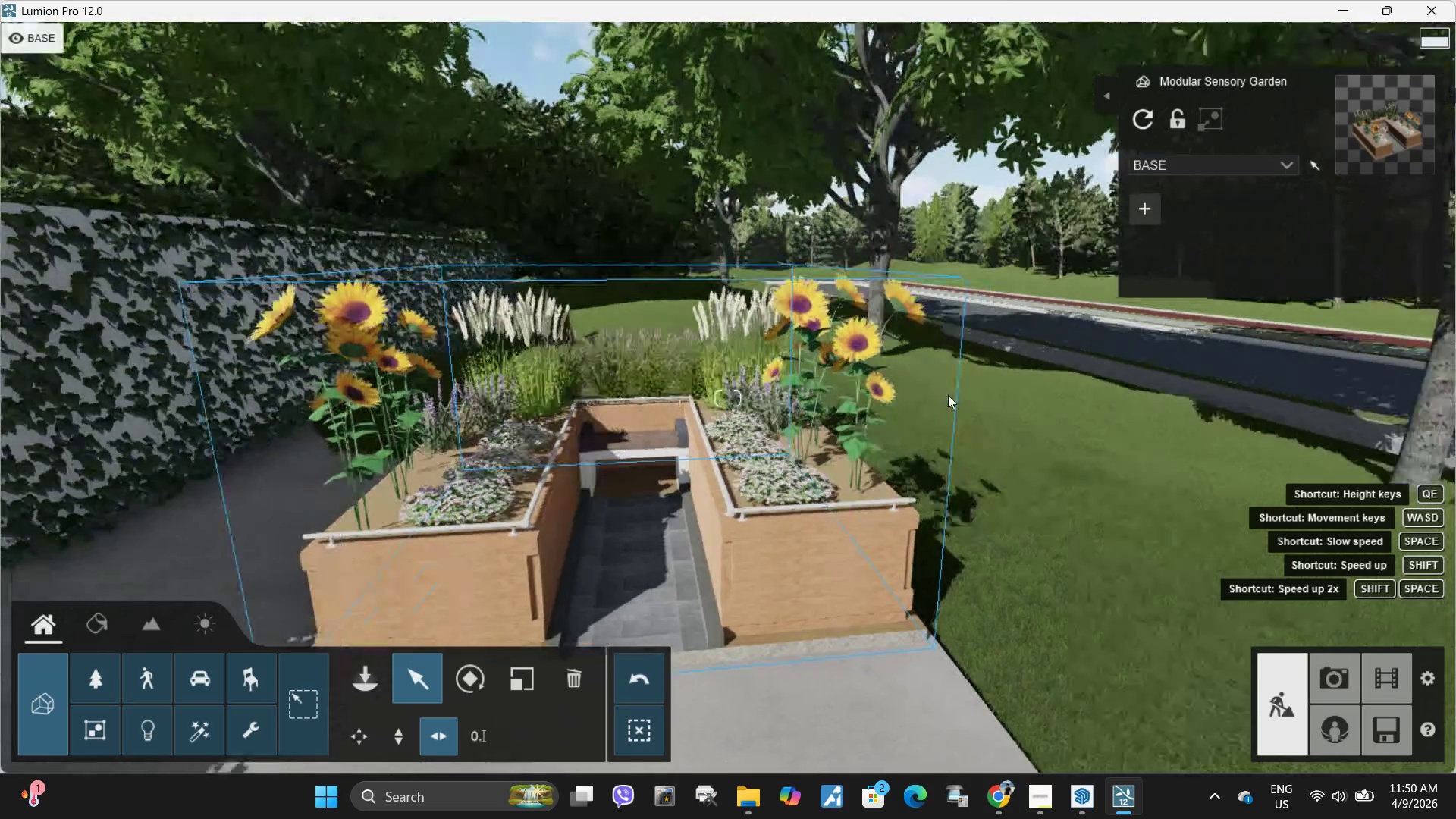 
hold_key(key=S, duration=0.47)
 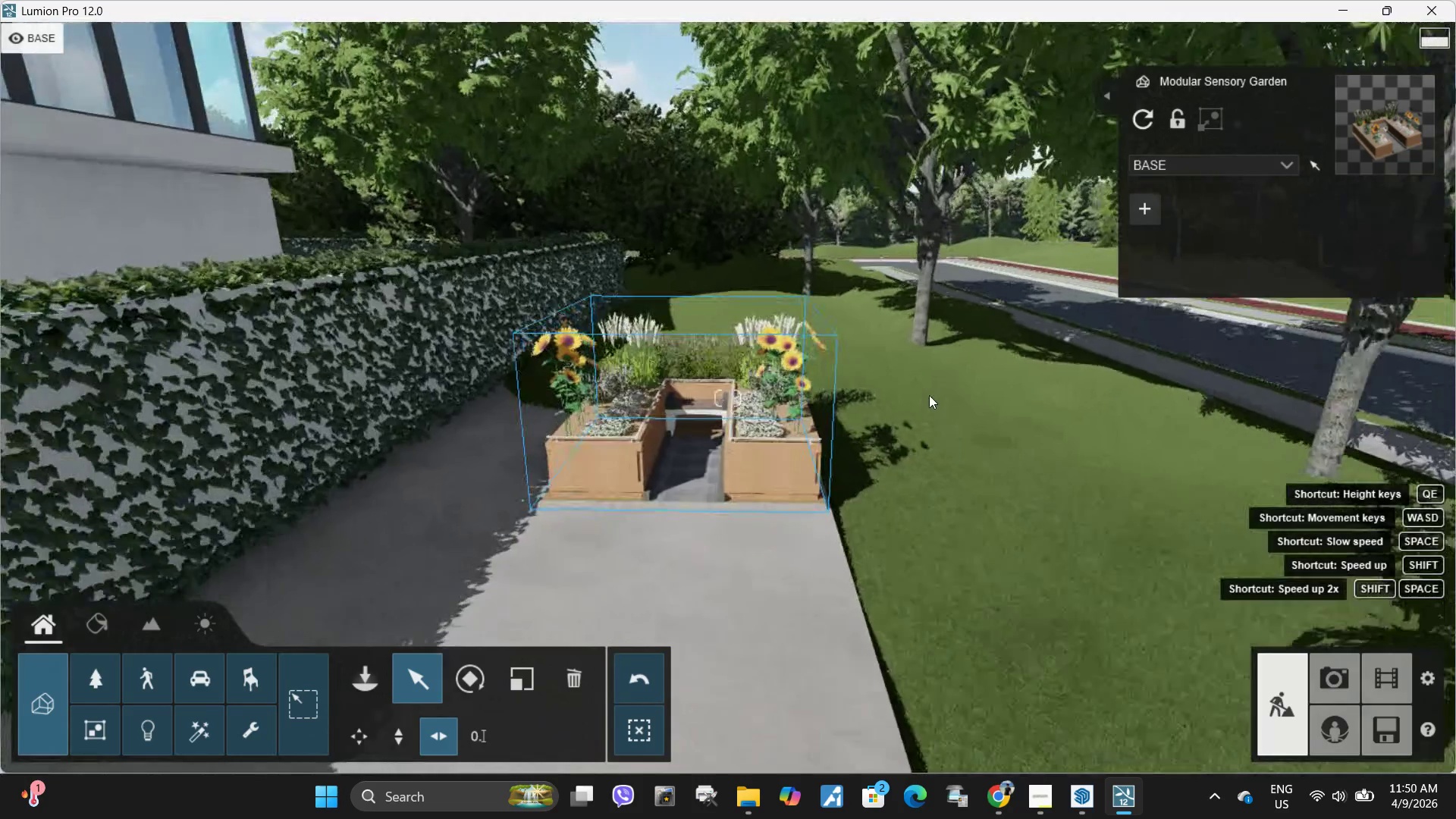 
type(AAAAEAQA)
 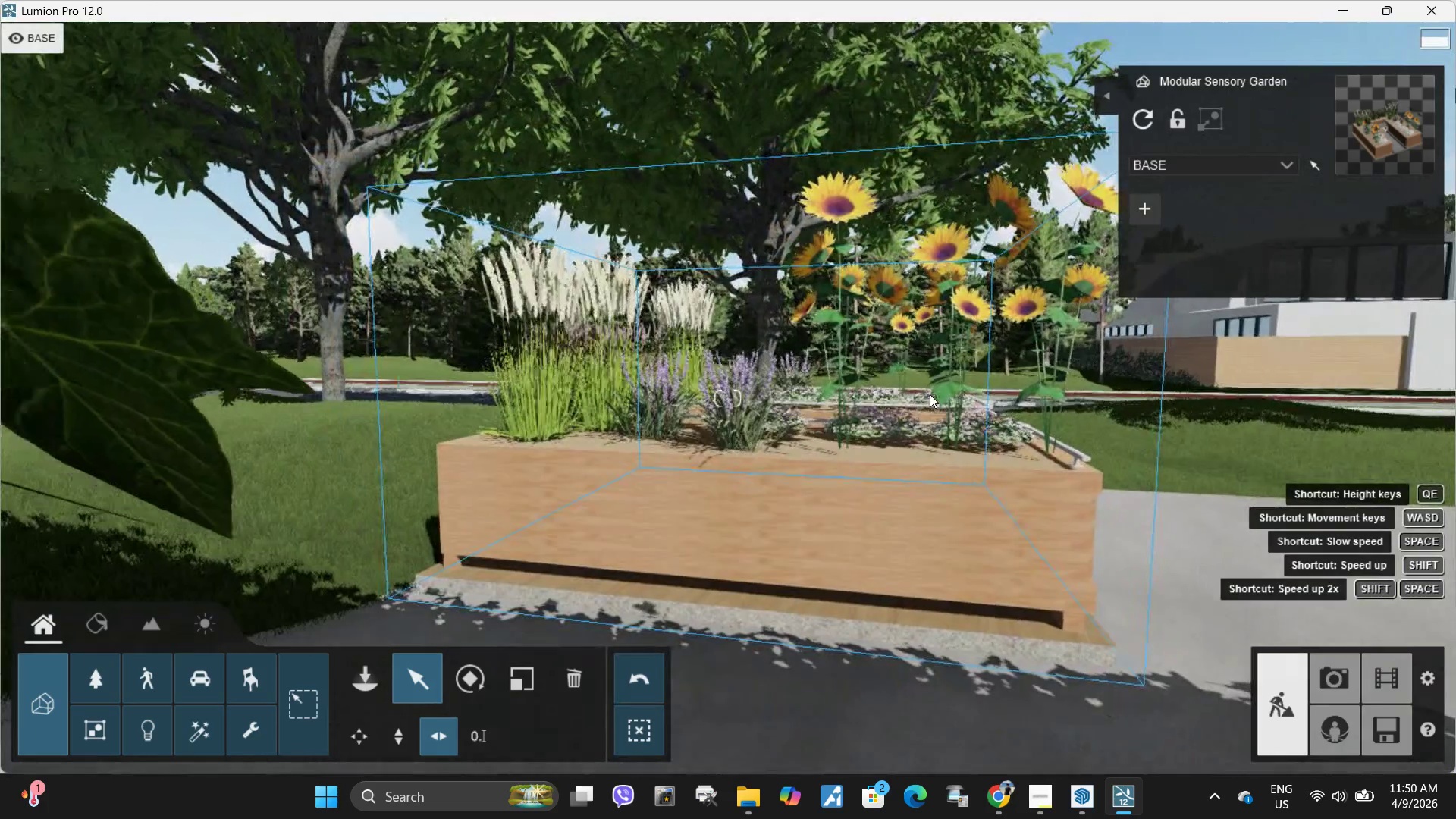 
key(Shift+D)
 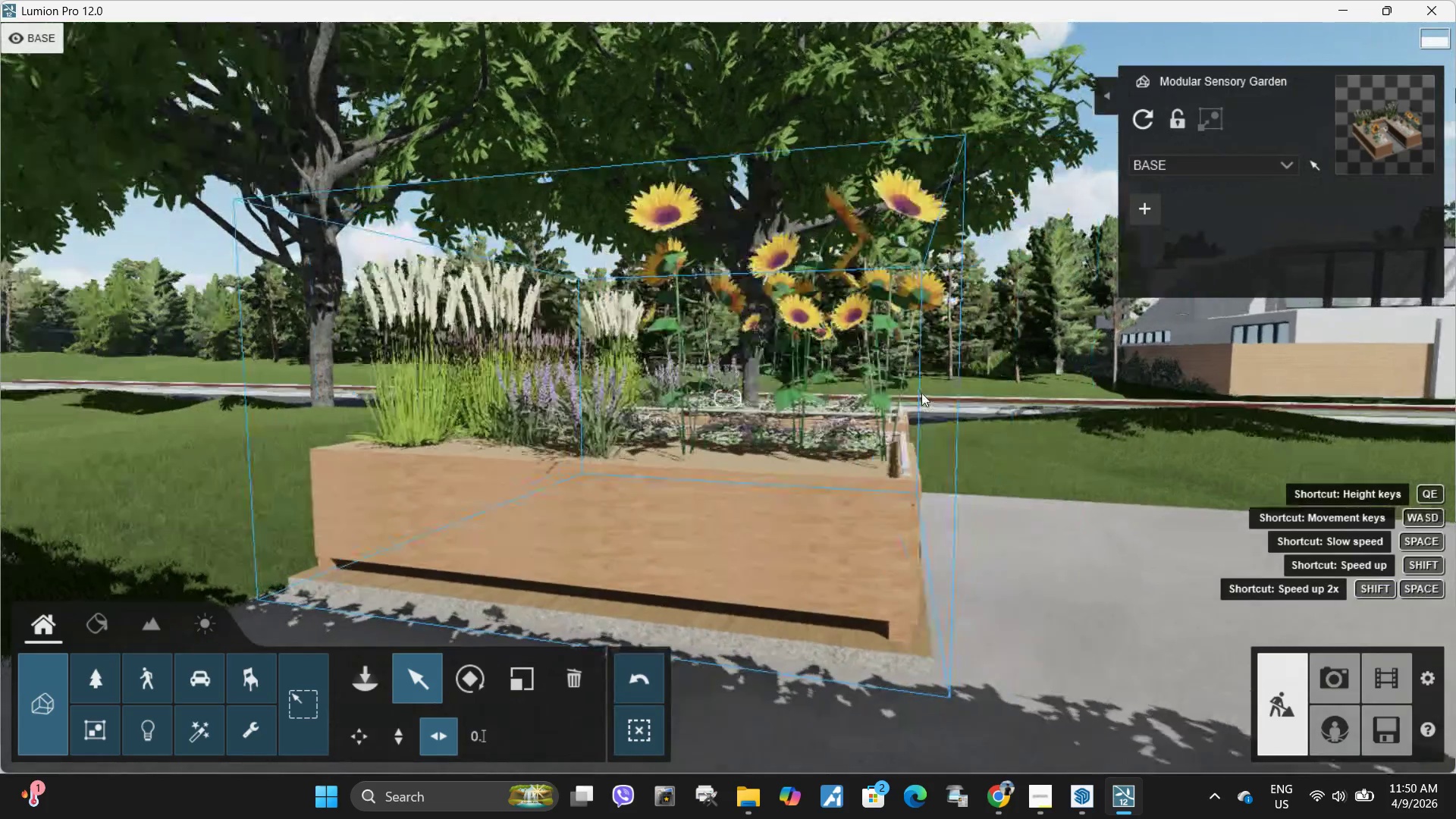 
hold_key(key=D, duration=0.42)
 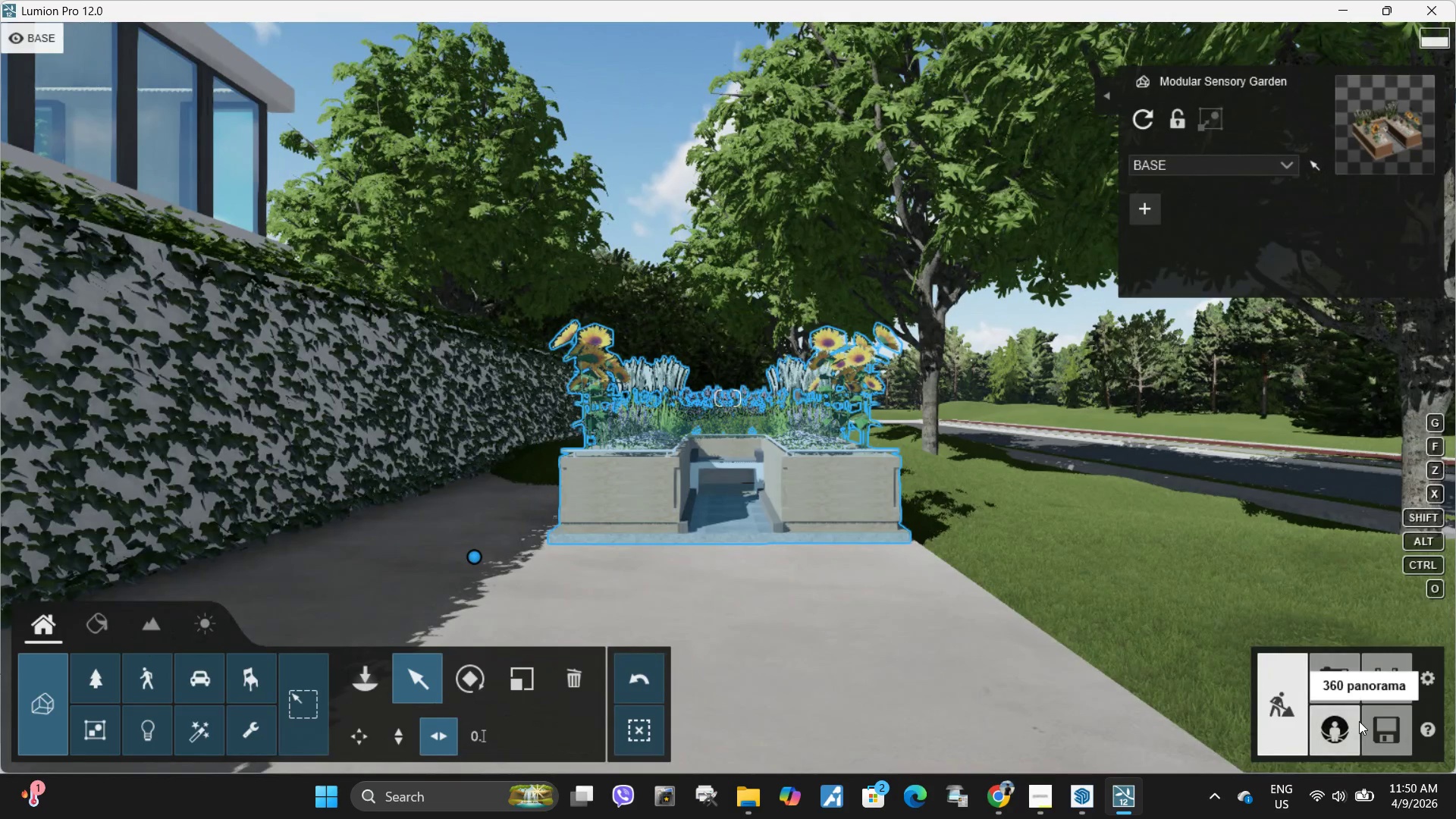 
left_click([1383, 736])
 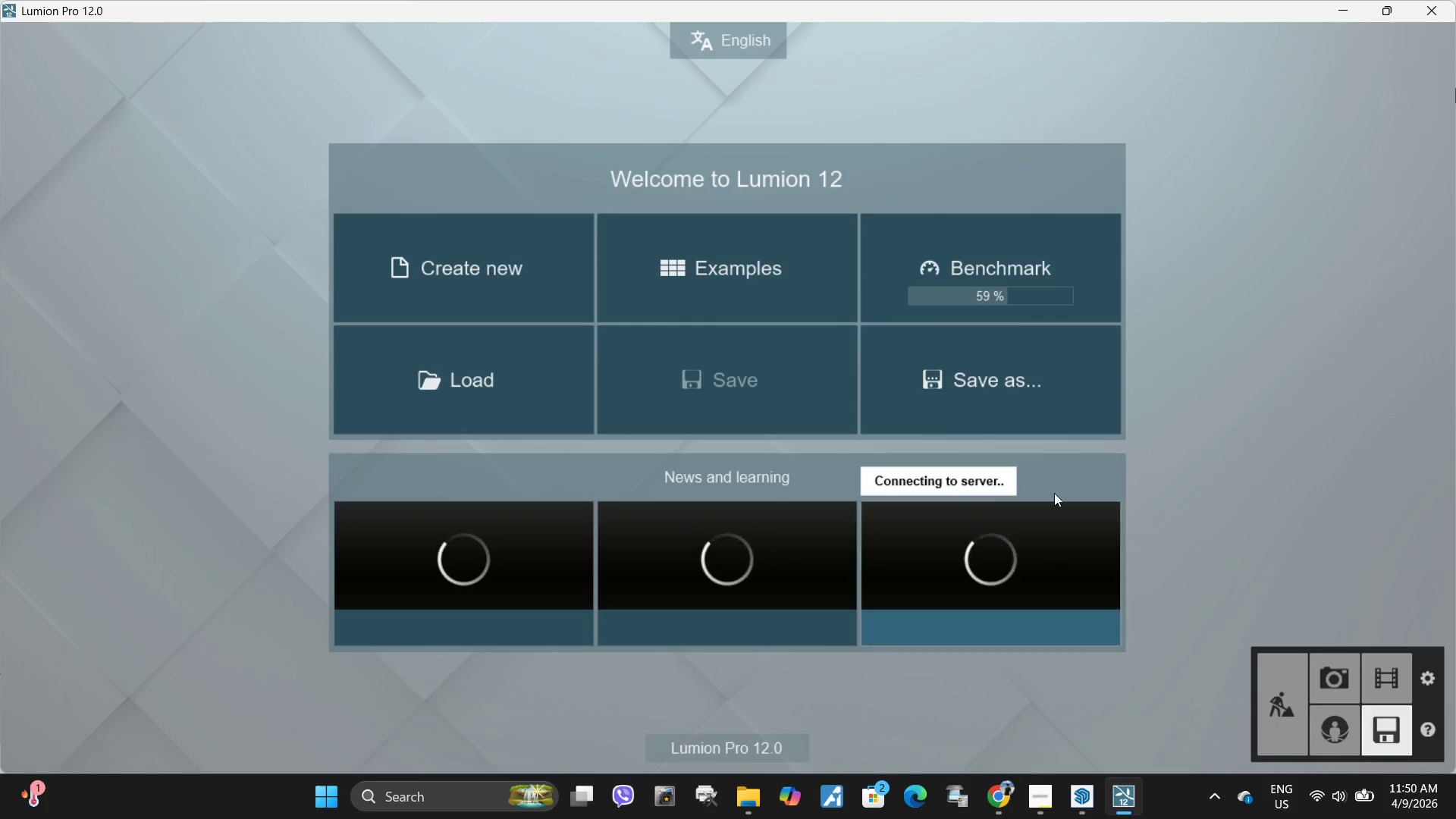 
left_click([997, 394])
 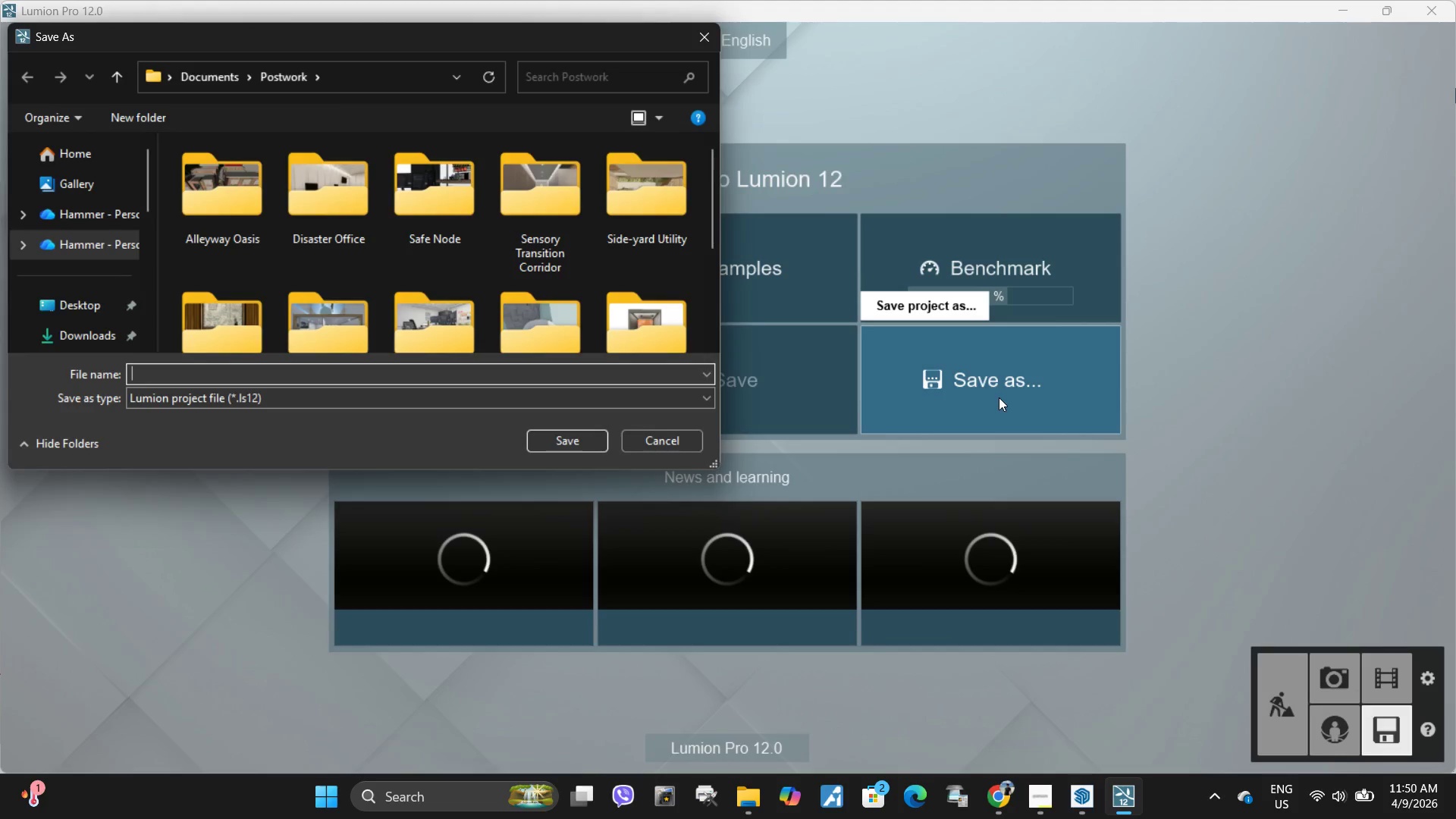 
wait(8.08)
 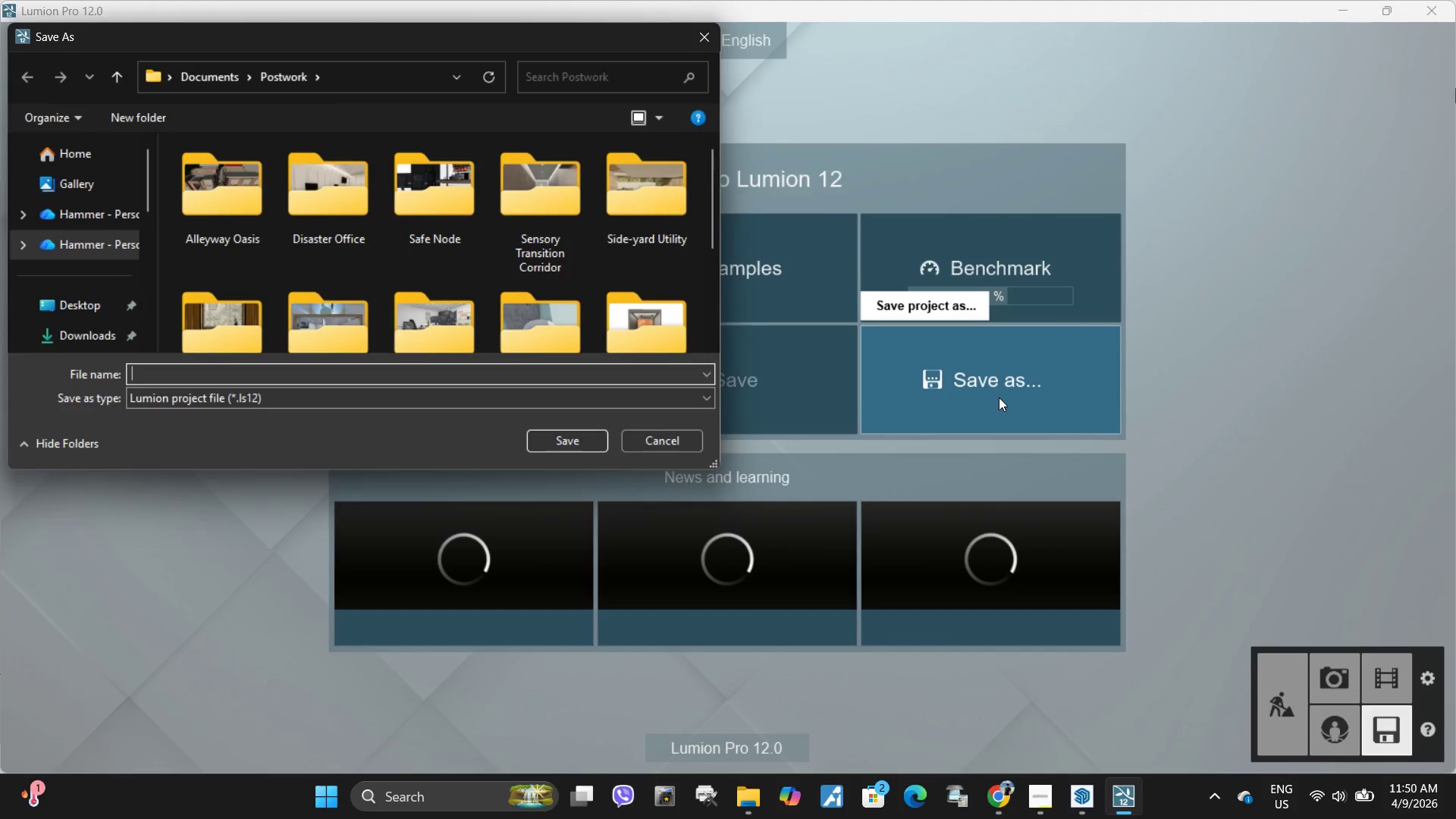 
scroll: coordinate [365, 331], scroll_direction: down, amount: 7.0
 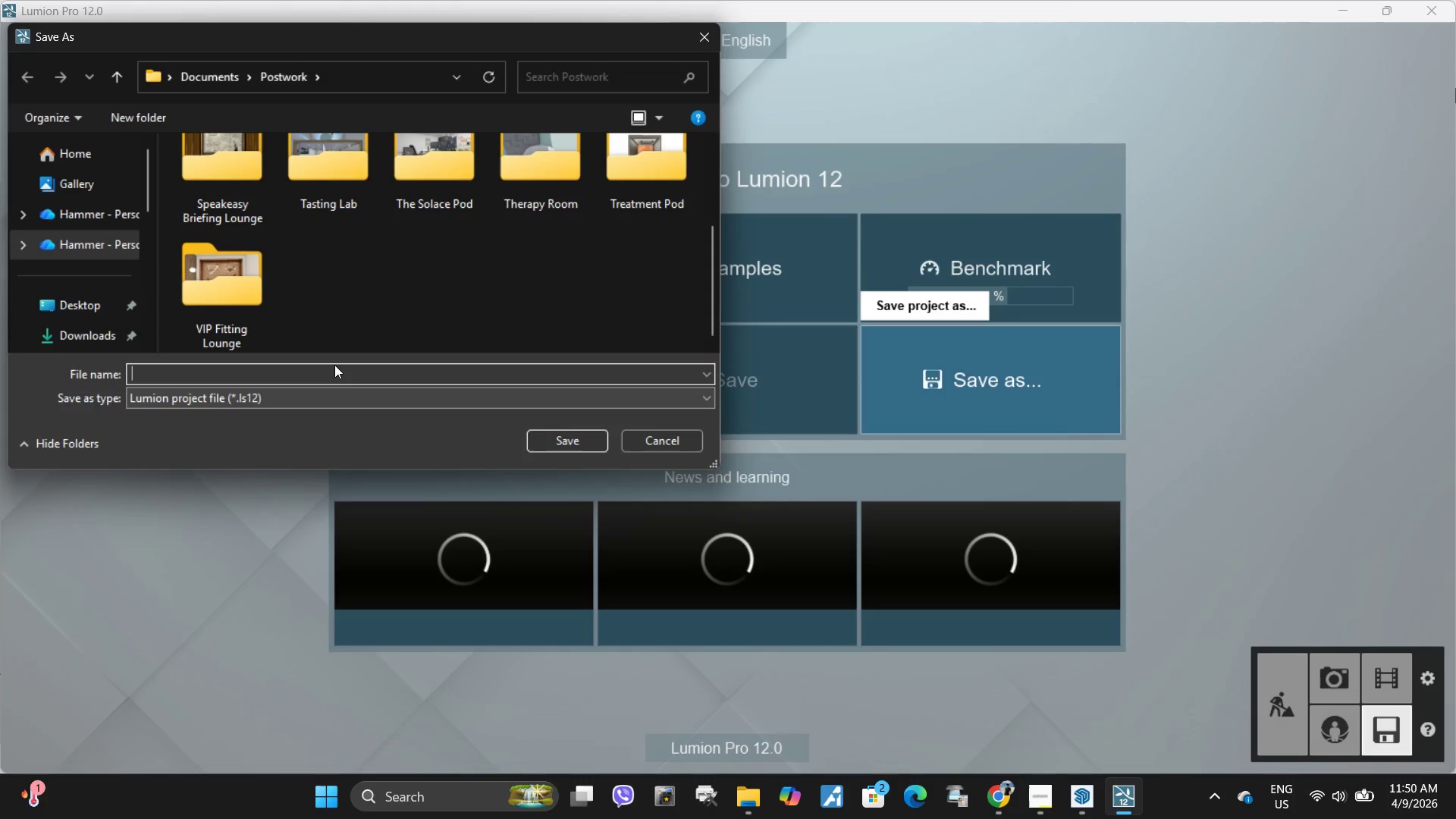 
type(Modular )
 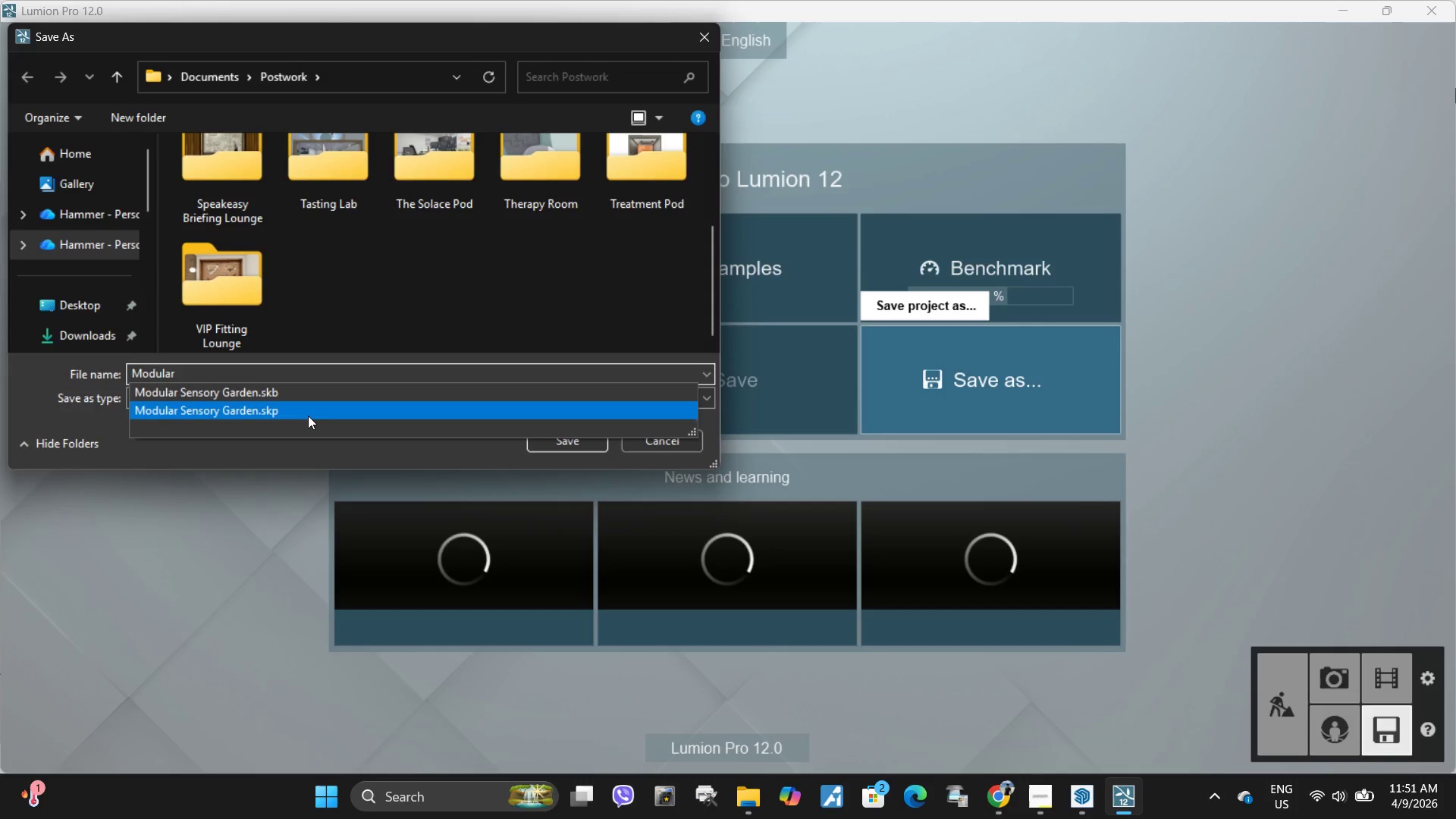 
left_click([307, 414])
 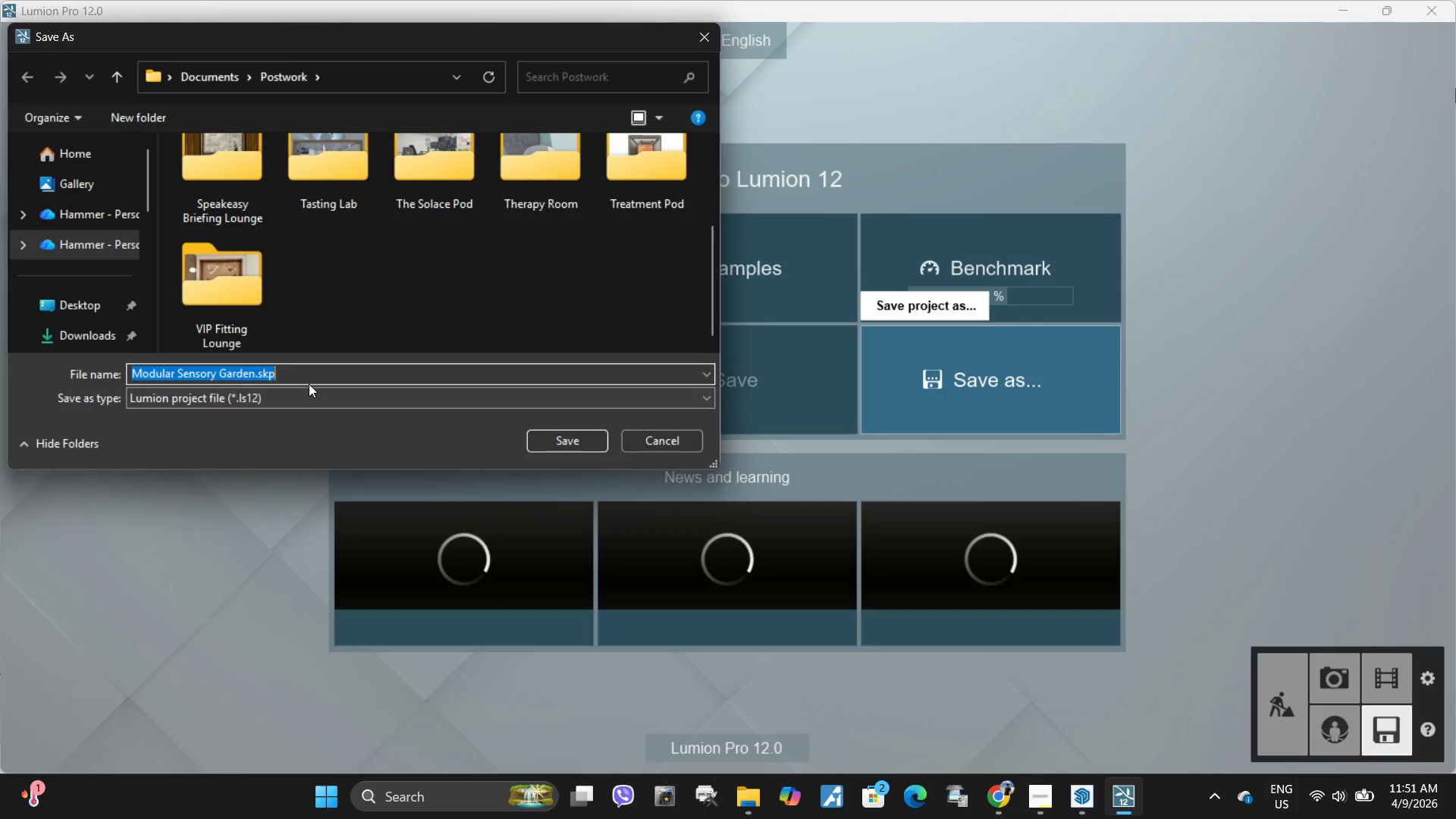 
left_click([312, 372])
 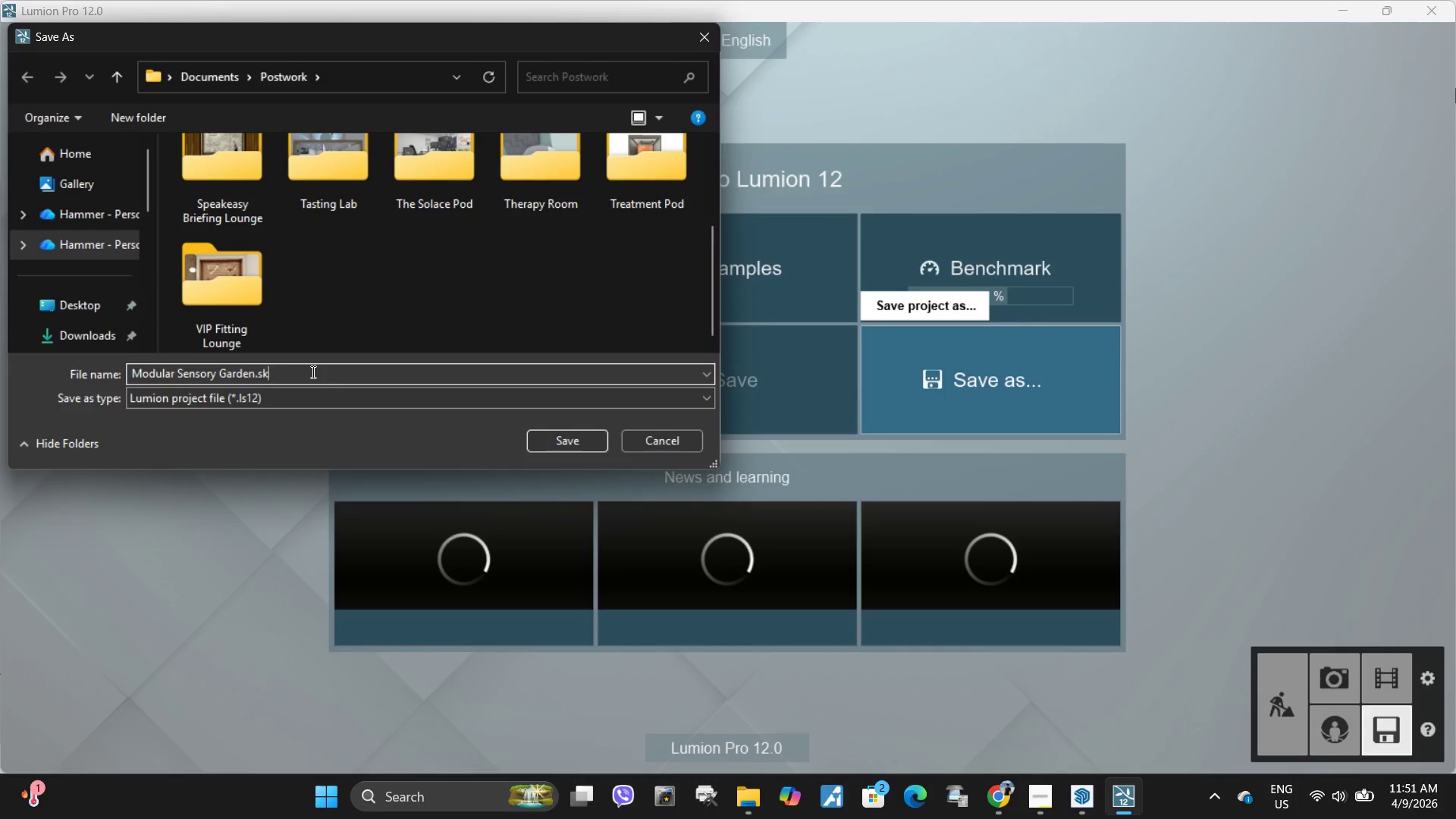 
key(Backspace)
 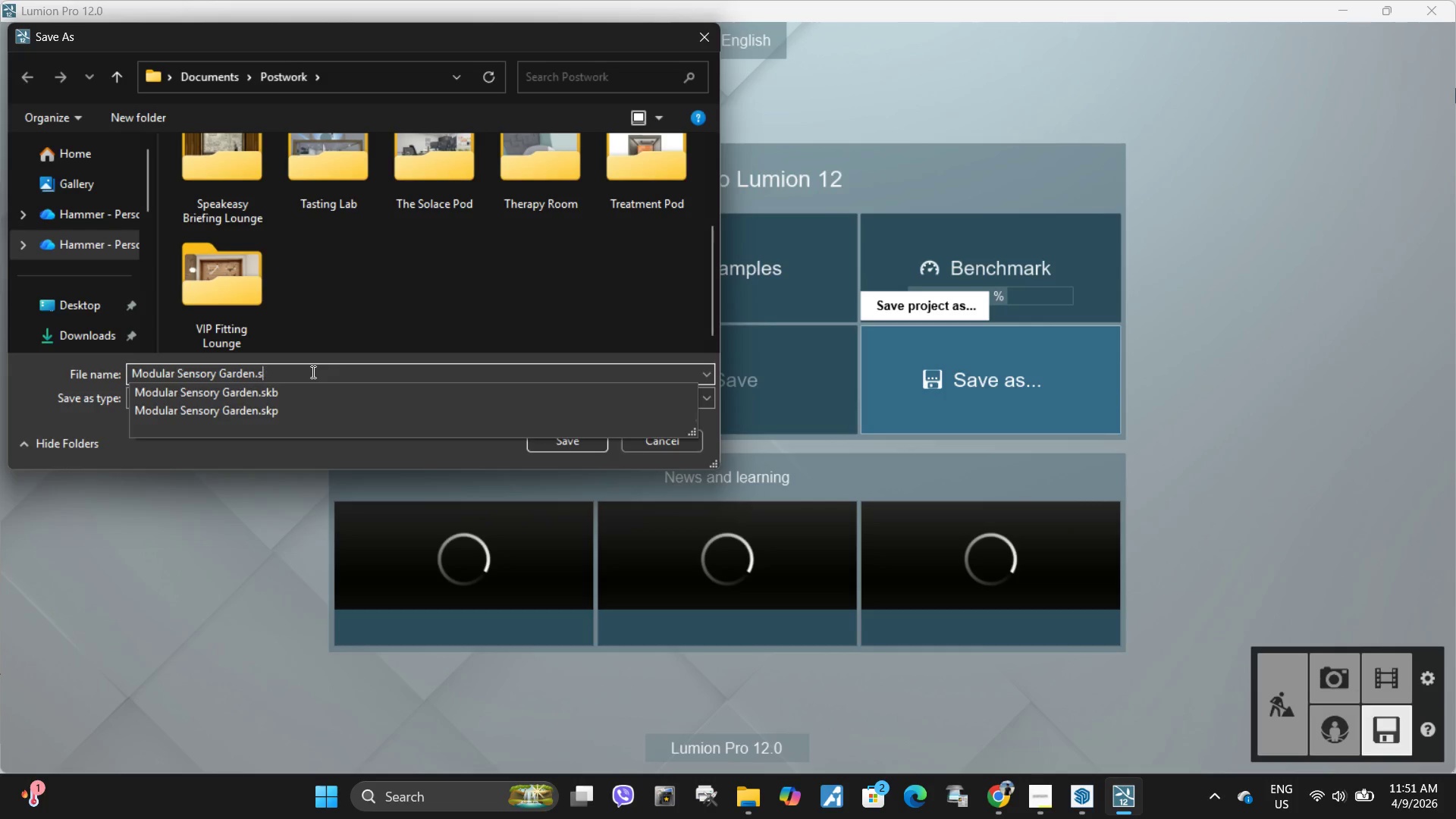 
key(Backspace)
 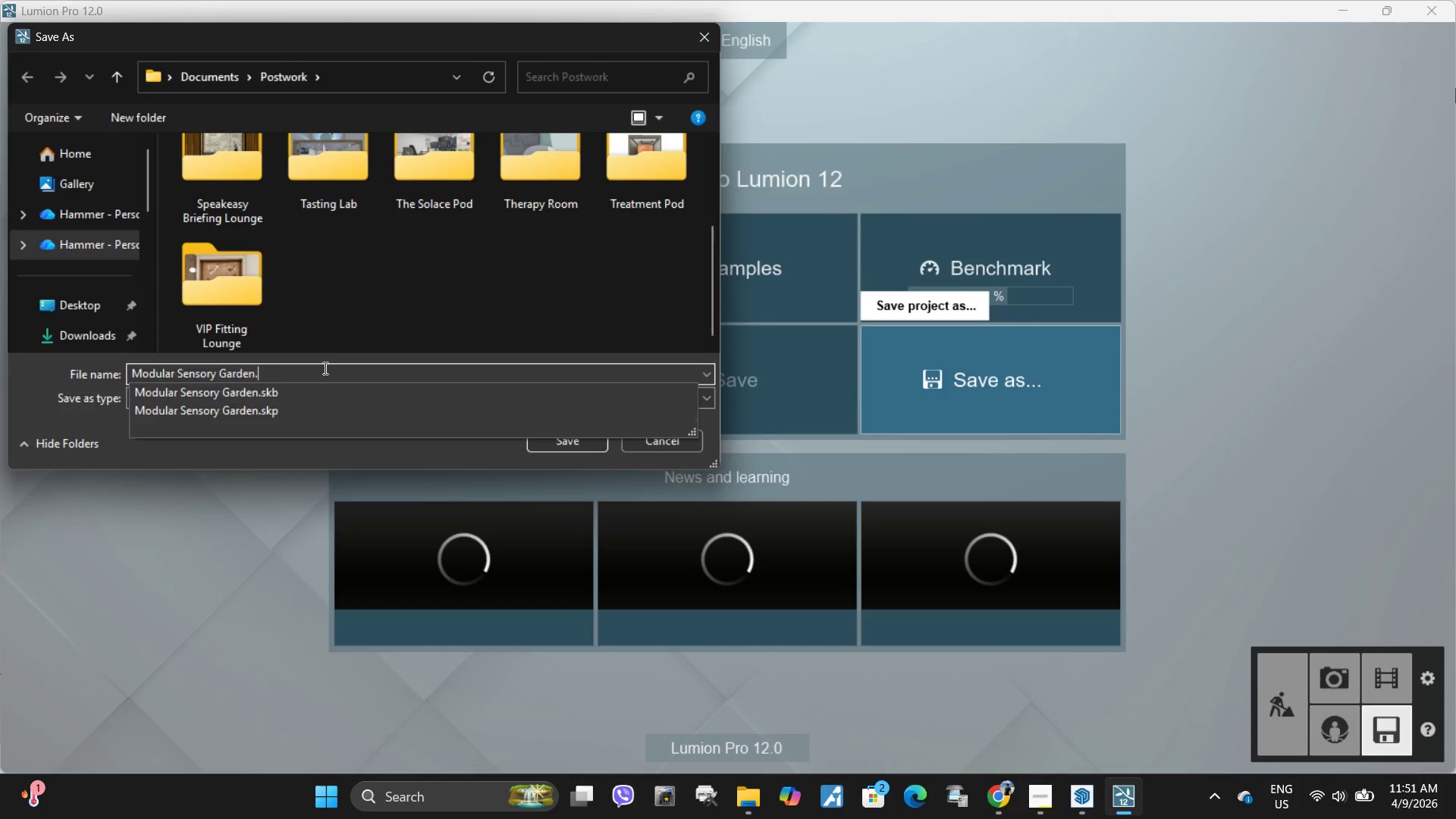 
key(Backspace)
 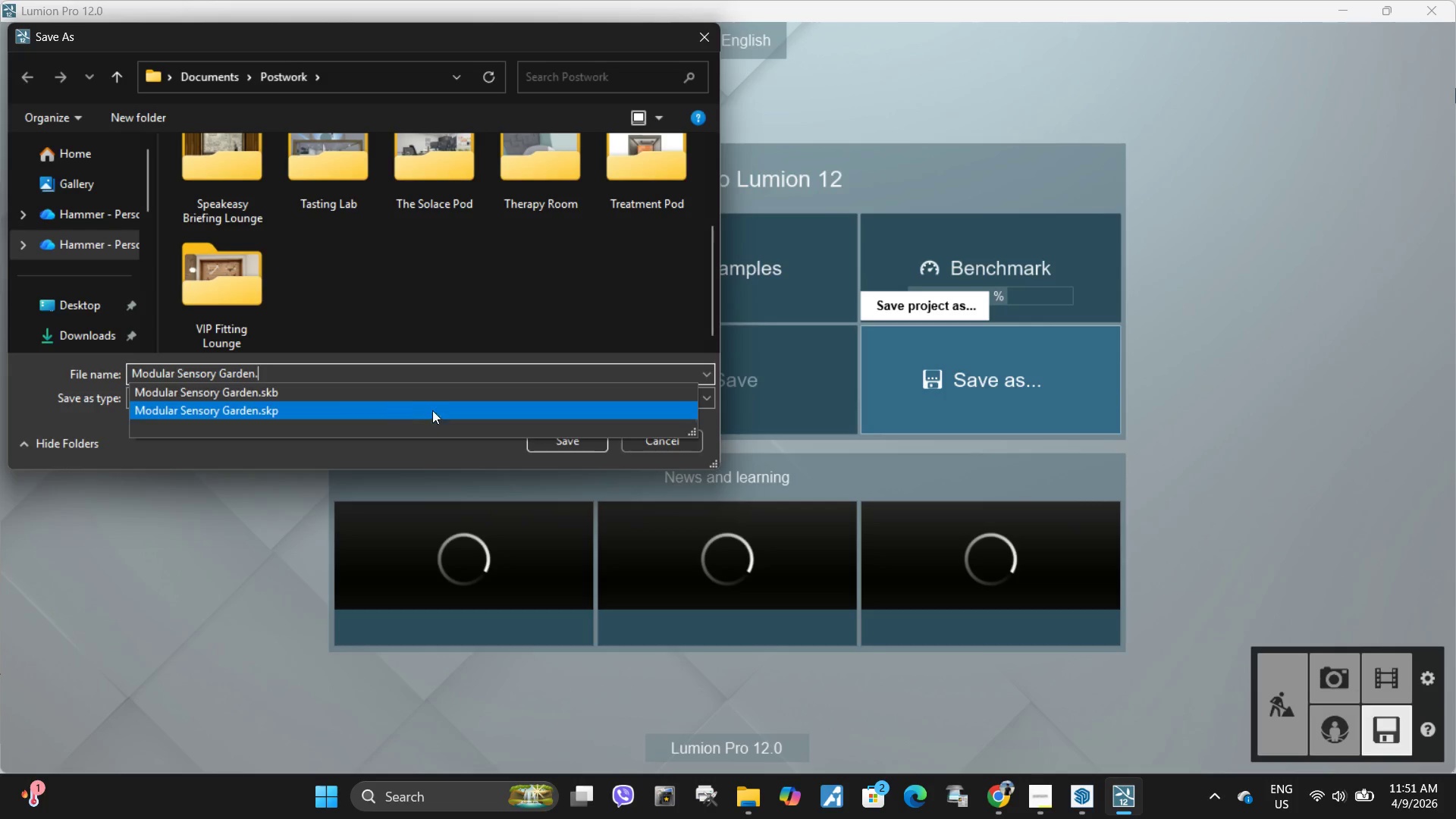 
key(Backspace)
 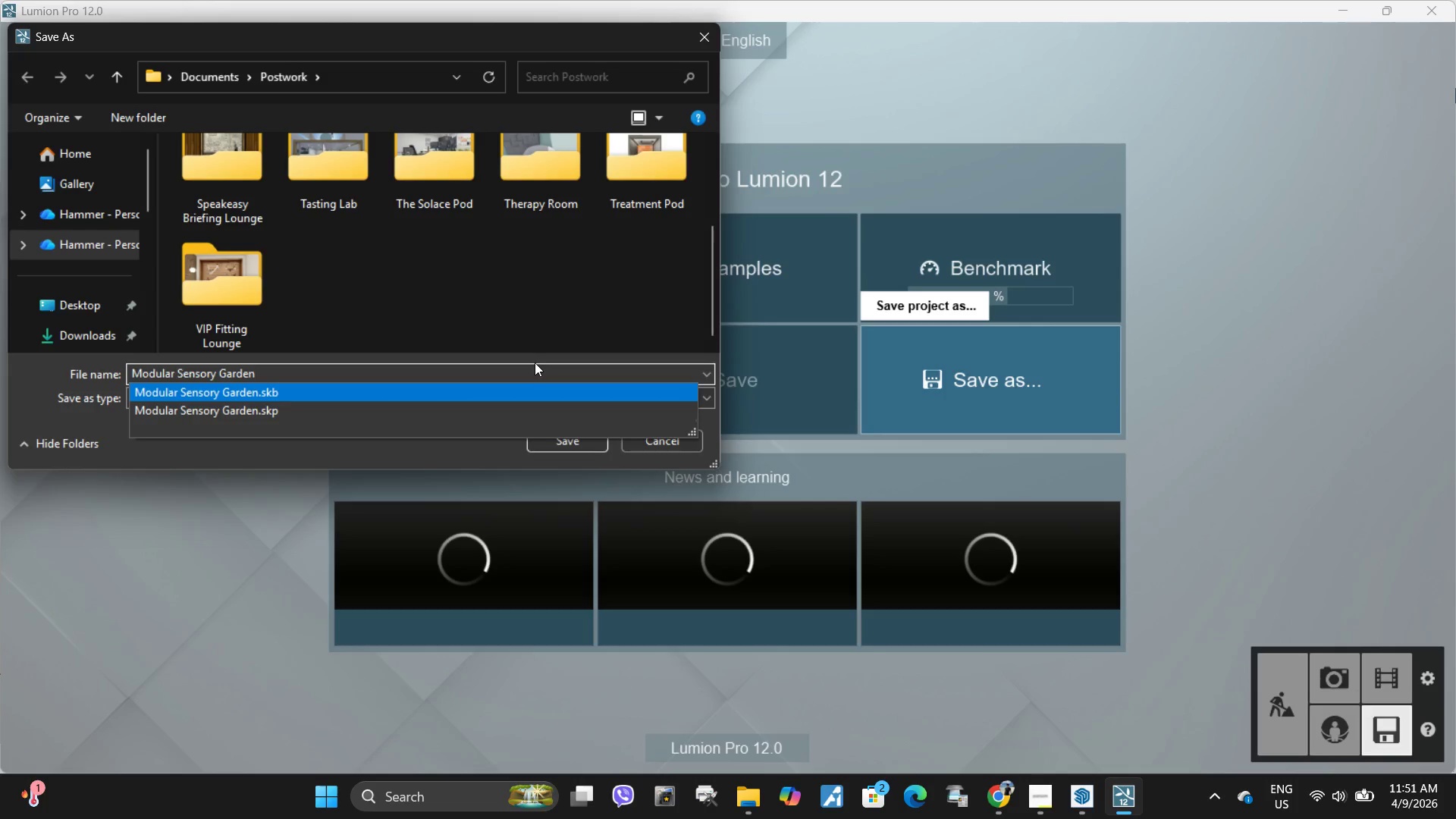 
left_click([576, 303])
 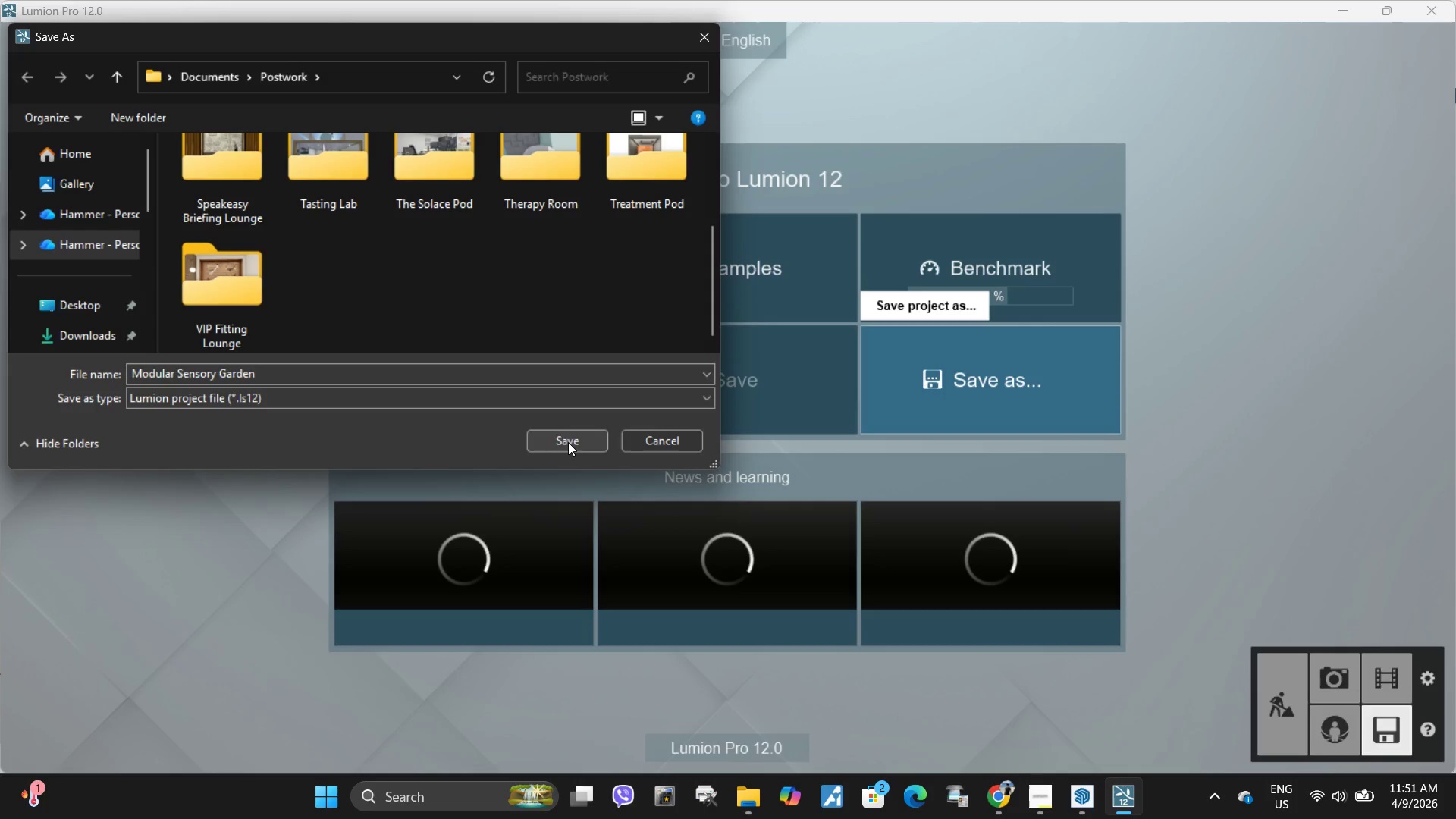 
left_click([568, 441])
 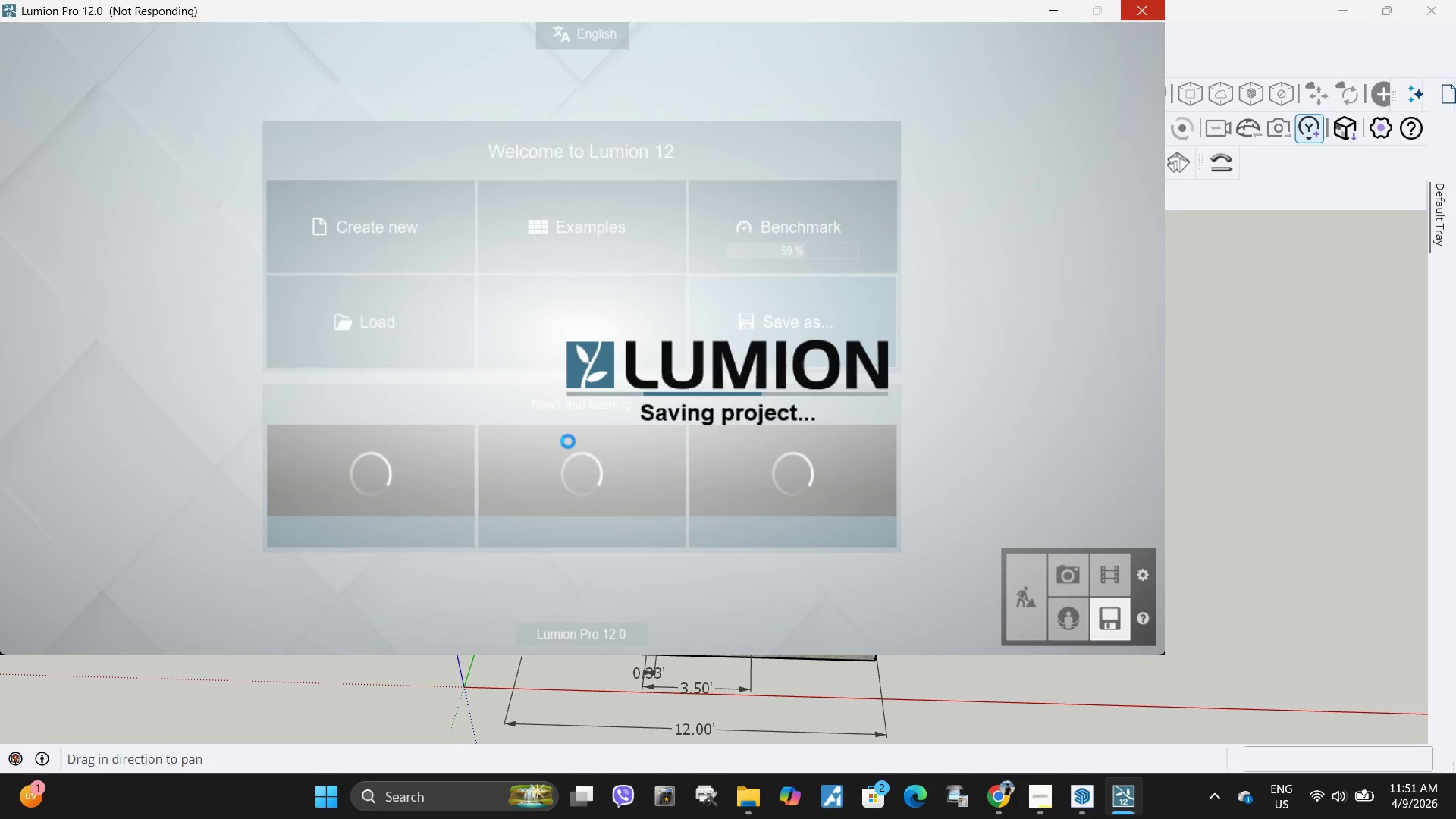 
wait(11.11)
 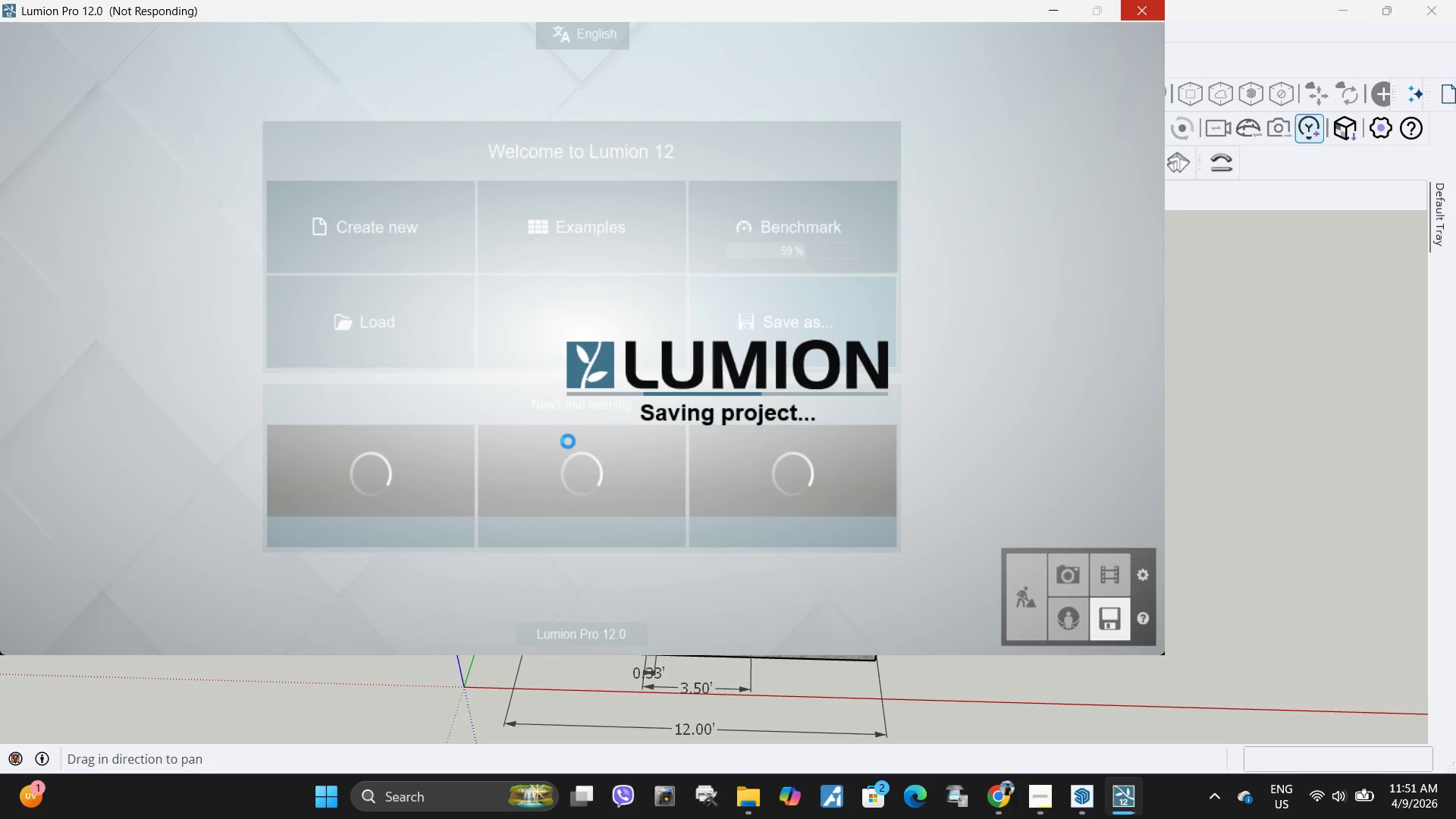 
left_click([1272, 712])
 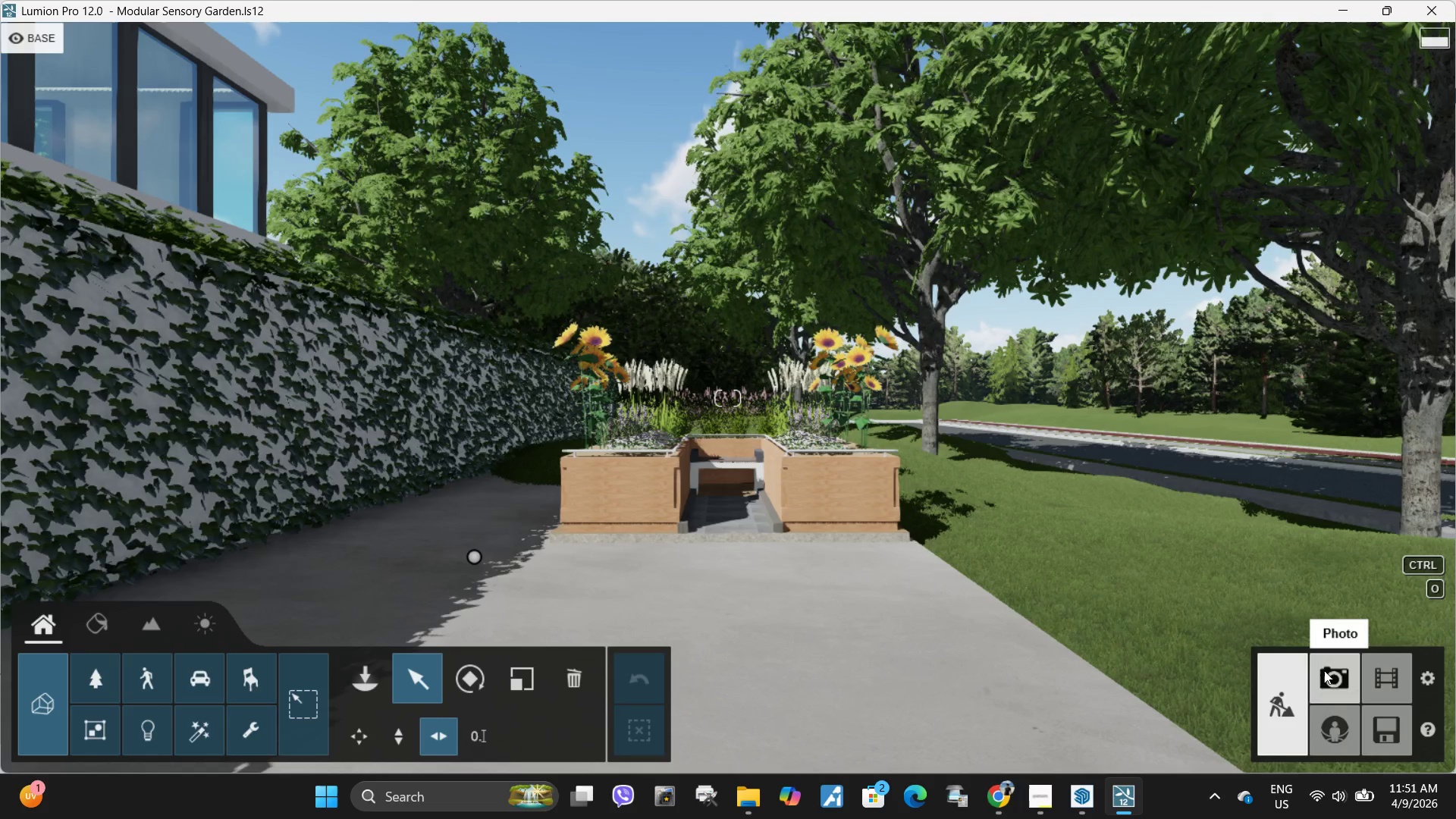 
left_click([1322, 671])
 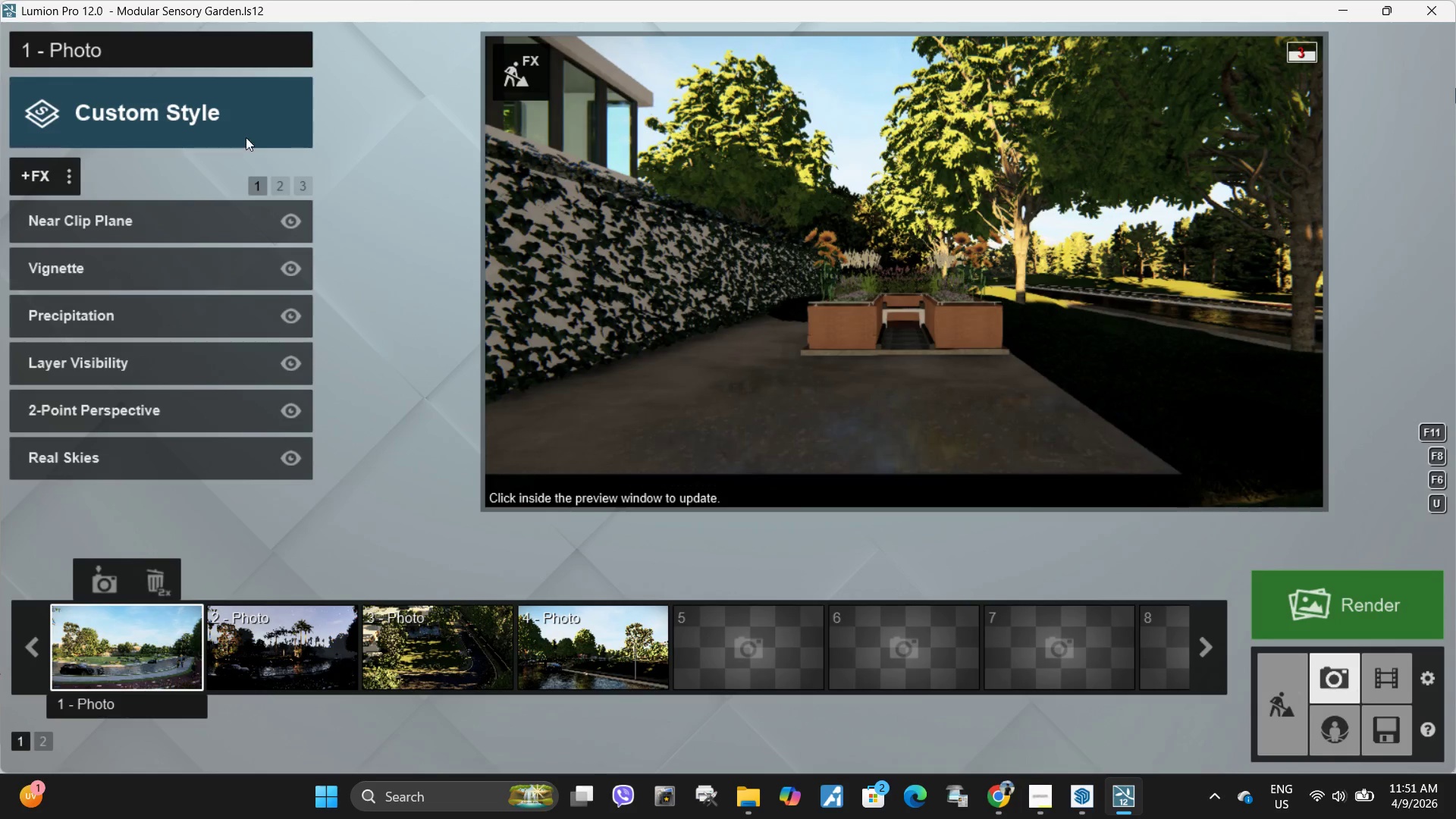 
wait(5.42)
 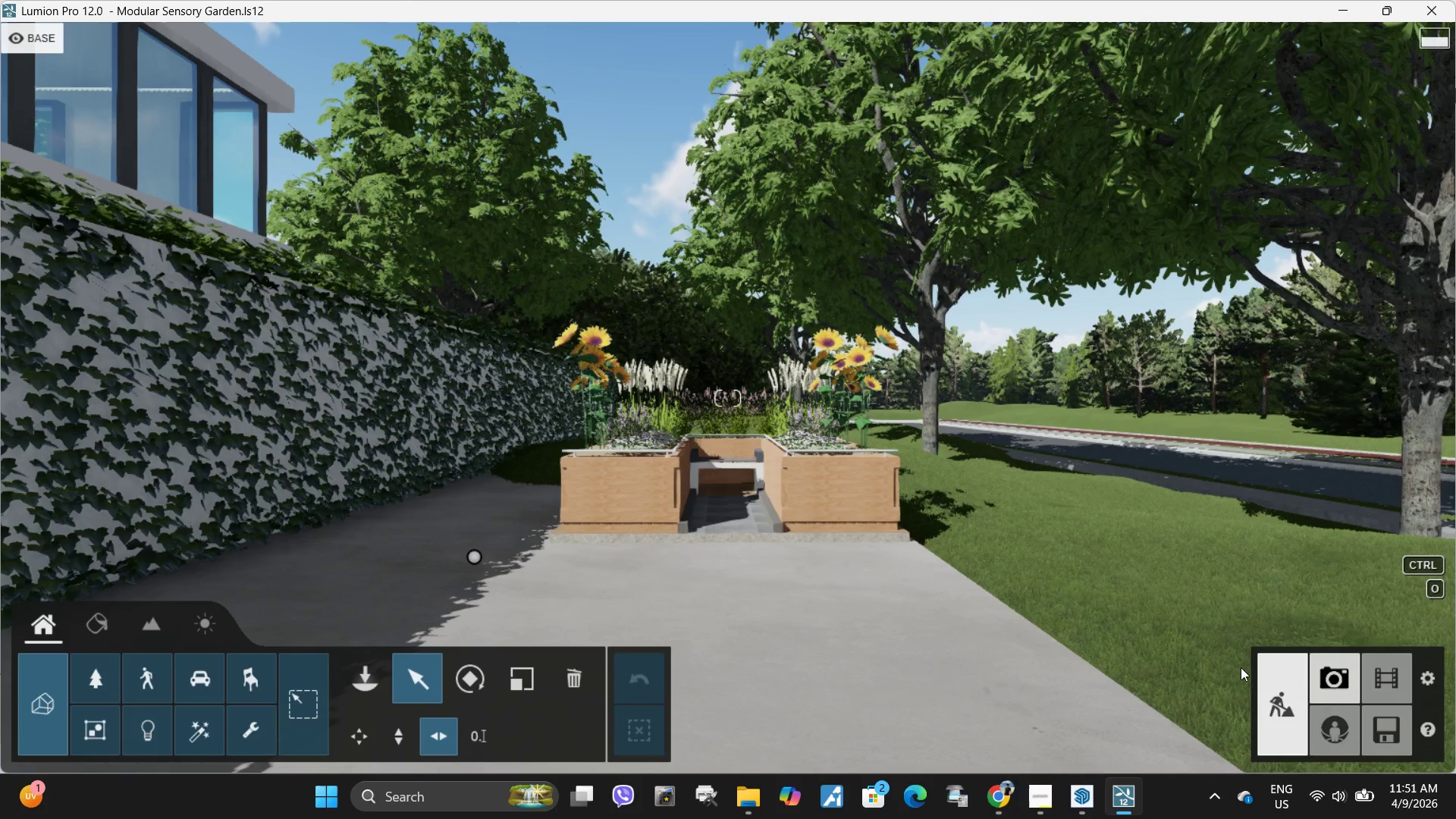 
left_click([111, 103])
 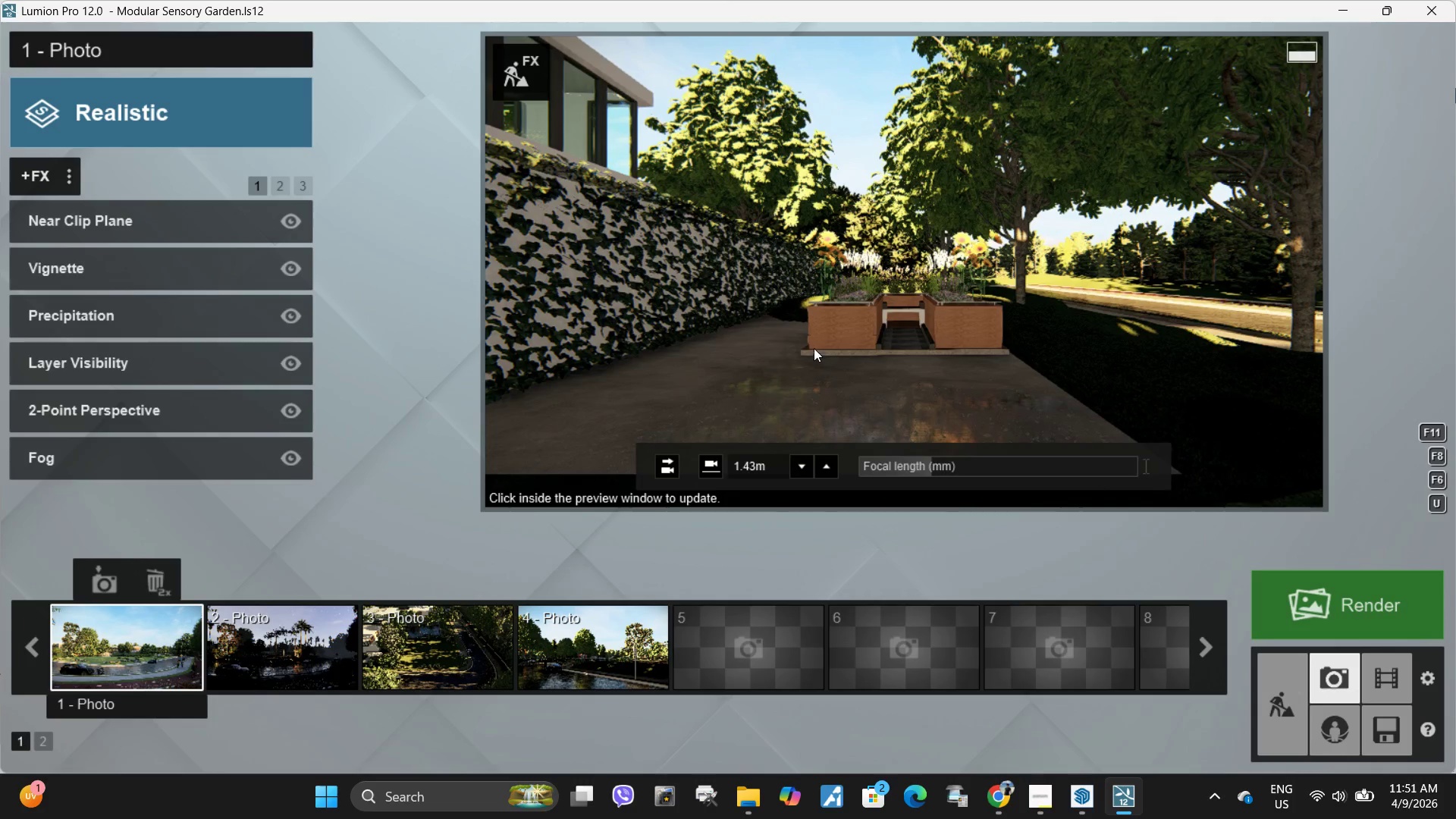 
type(ww)
 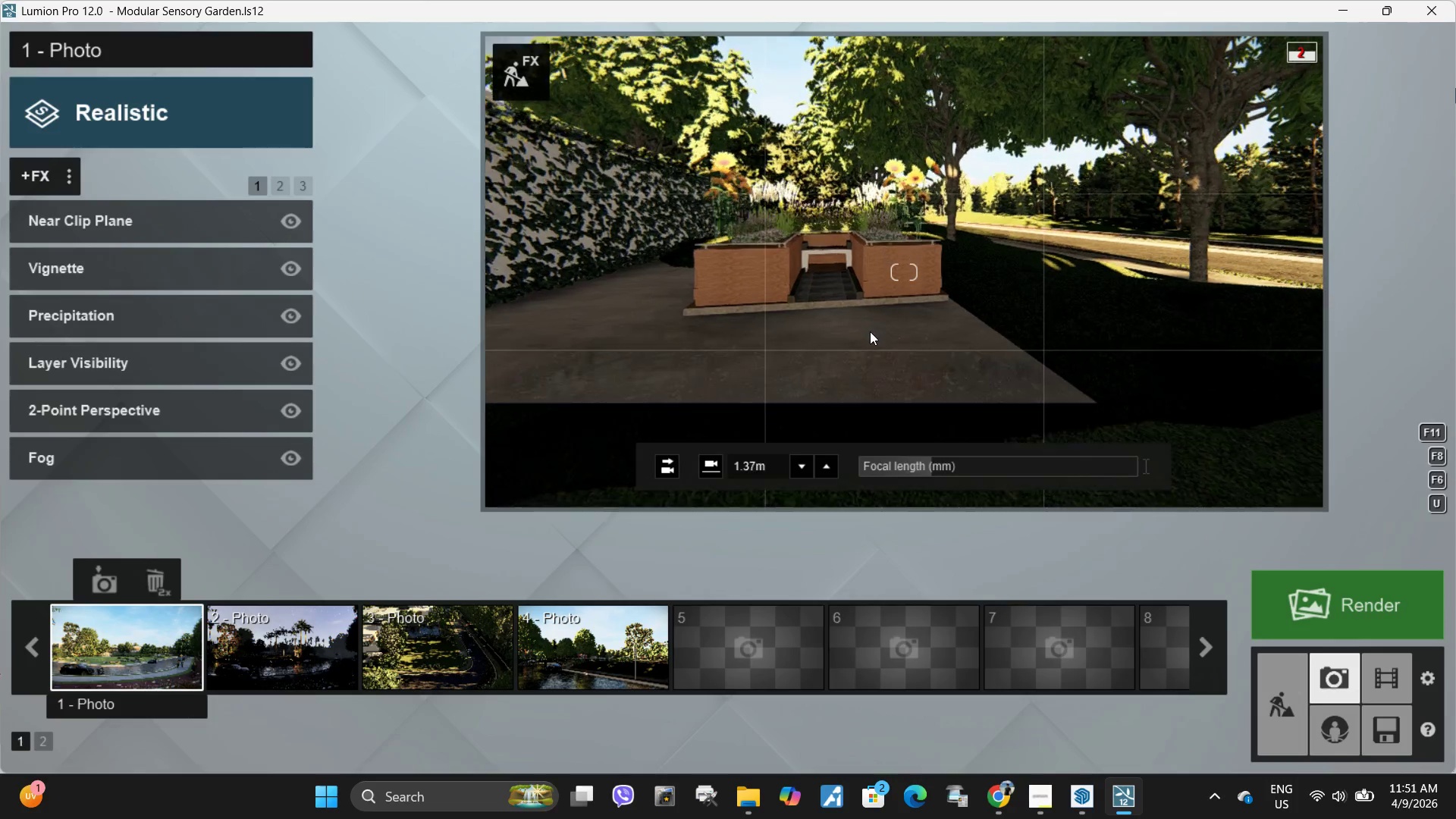 
hold_key(key=Q, duration=0.41)
 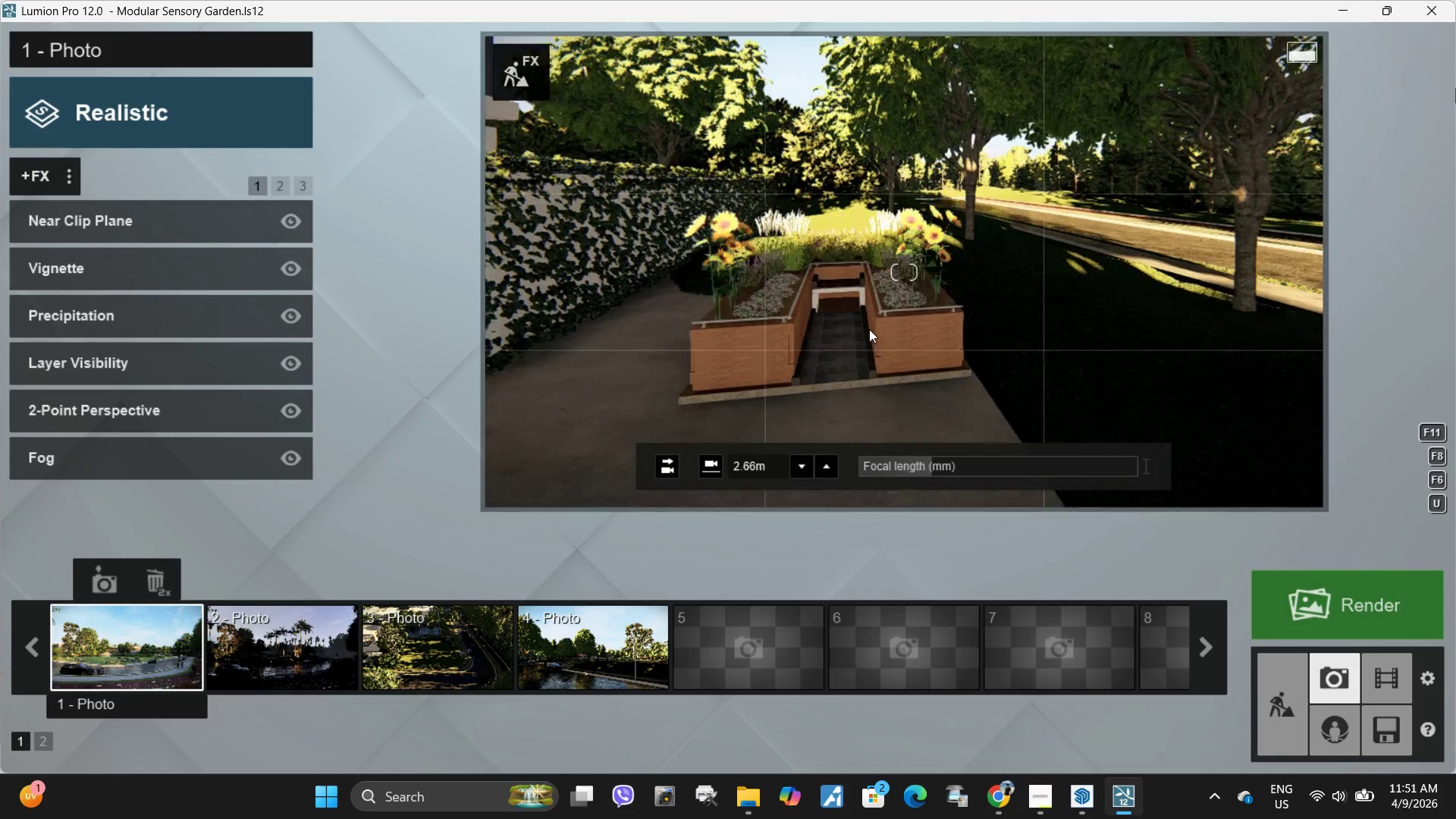 
type(qa)
 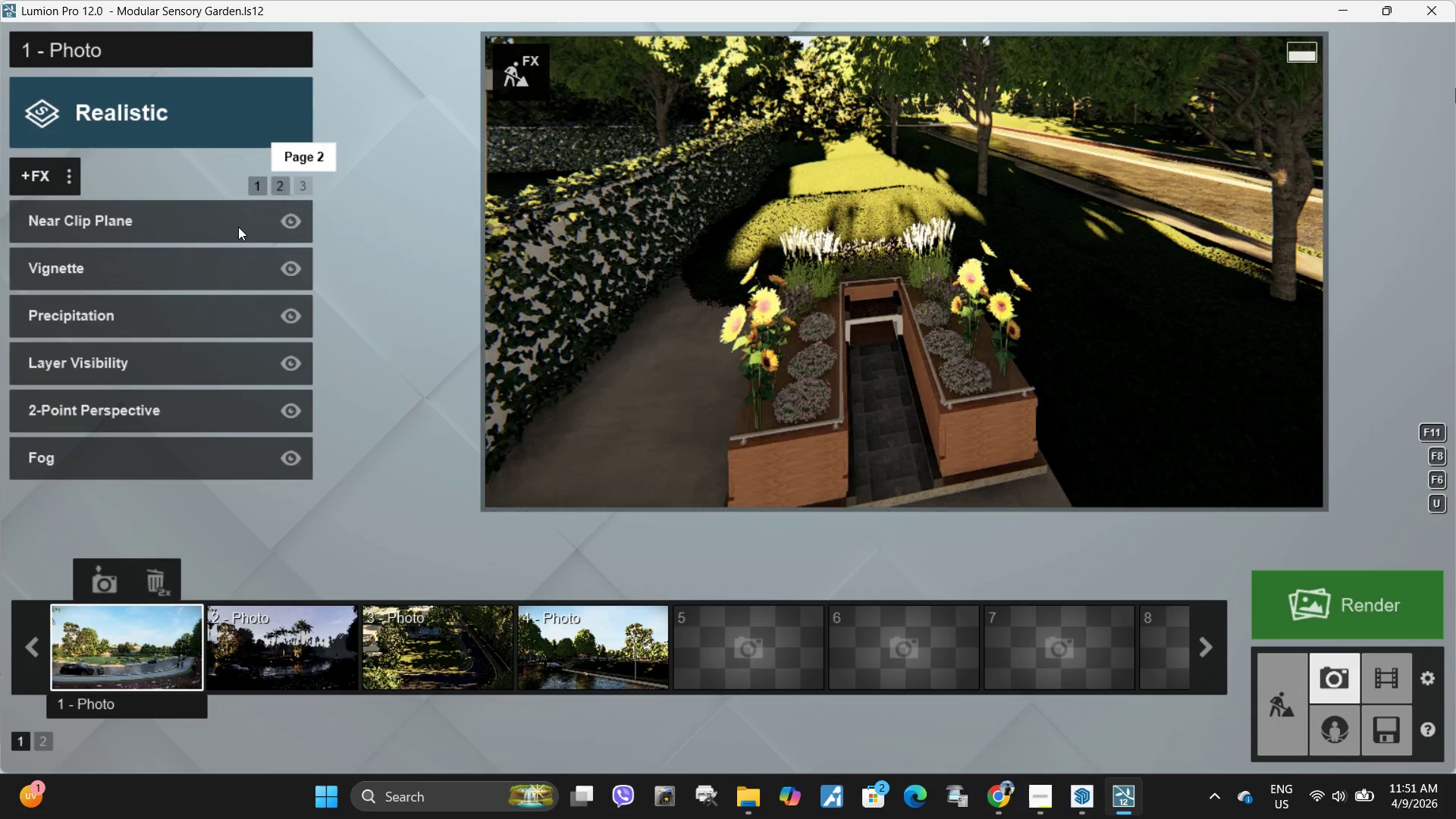 
left_click([234, 220])
 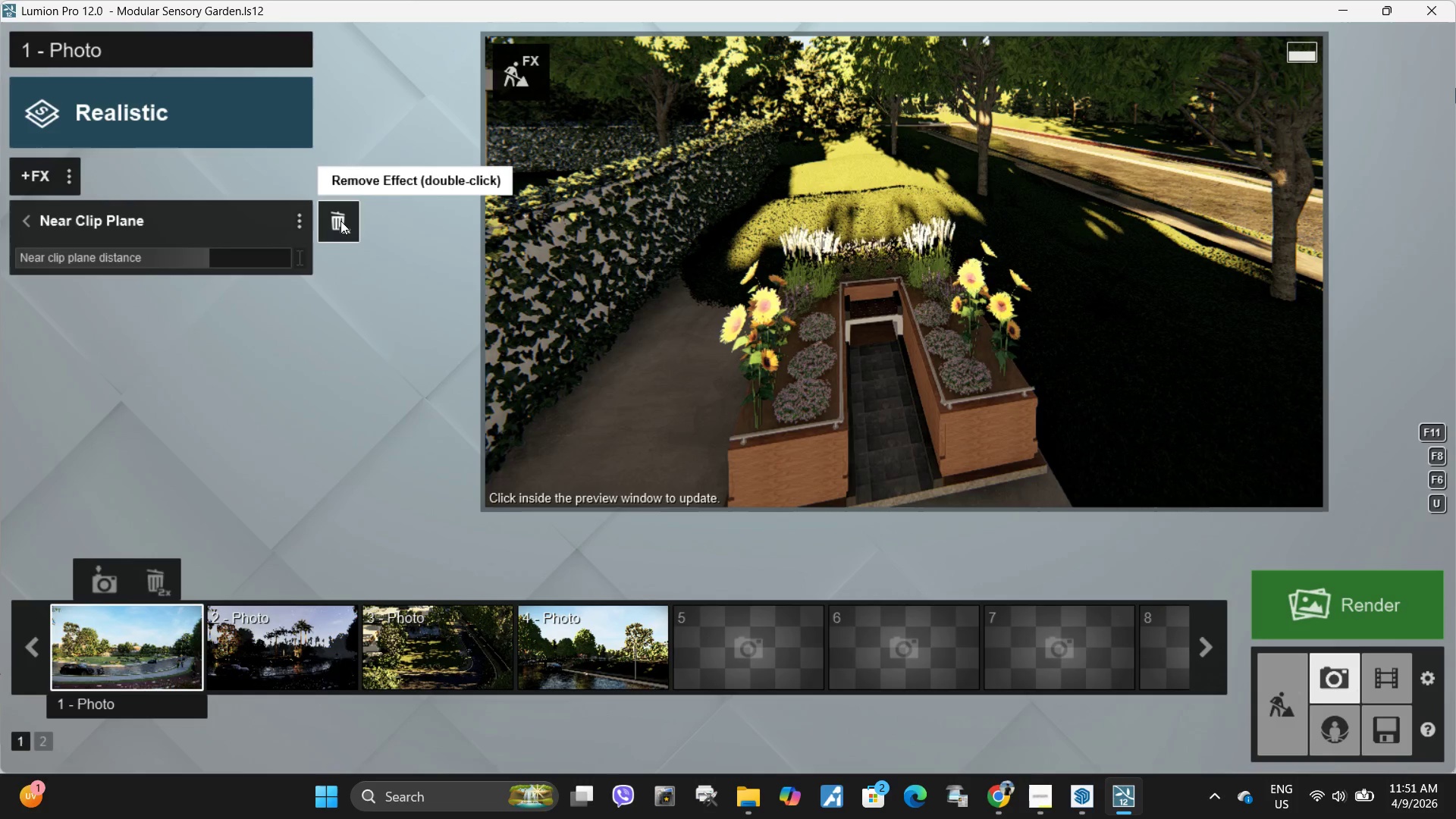 
double_click([340, 221])
 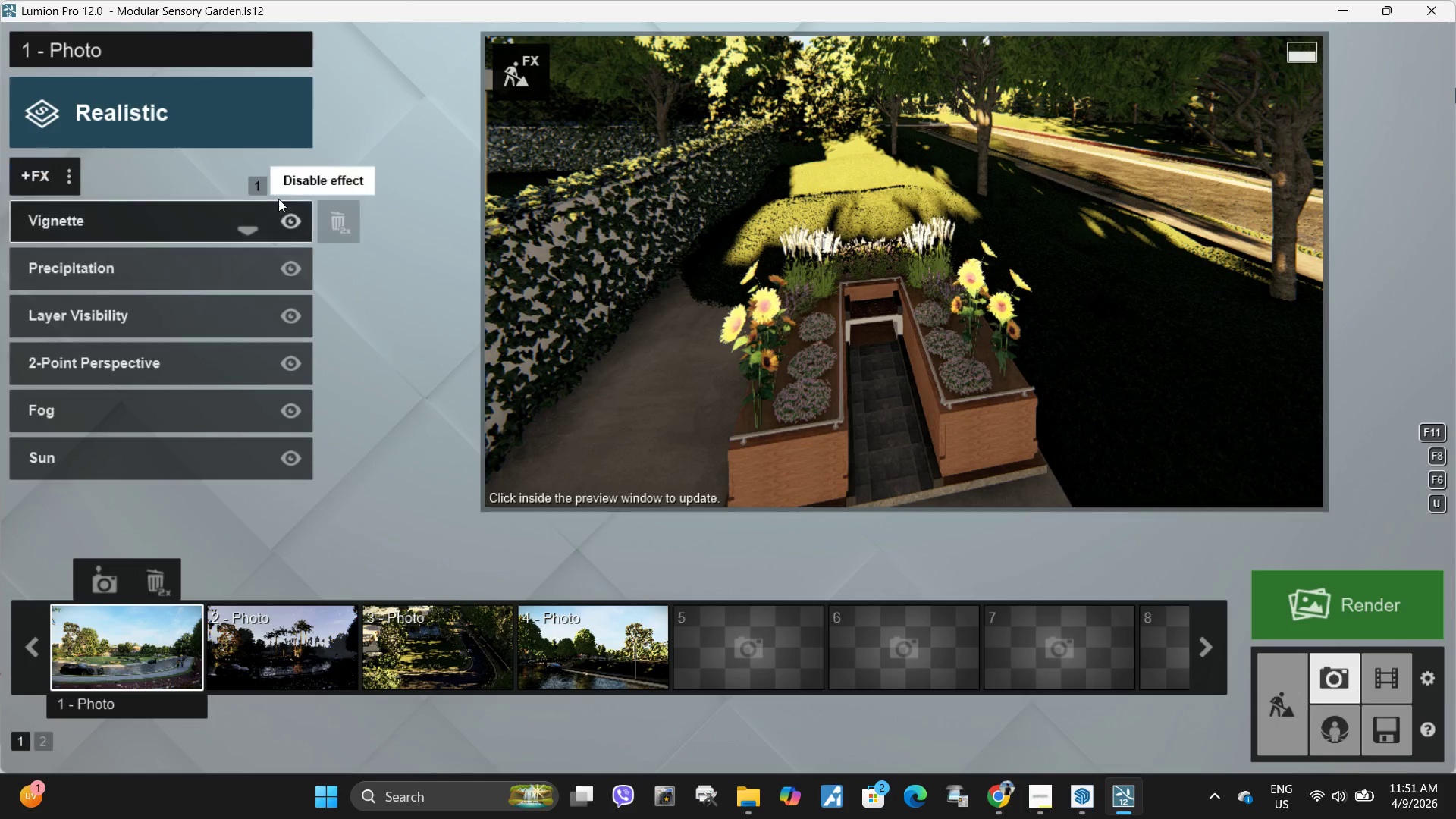 
double_click([278, 183])
 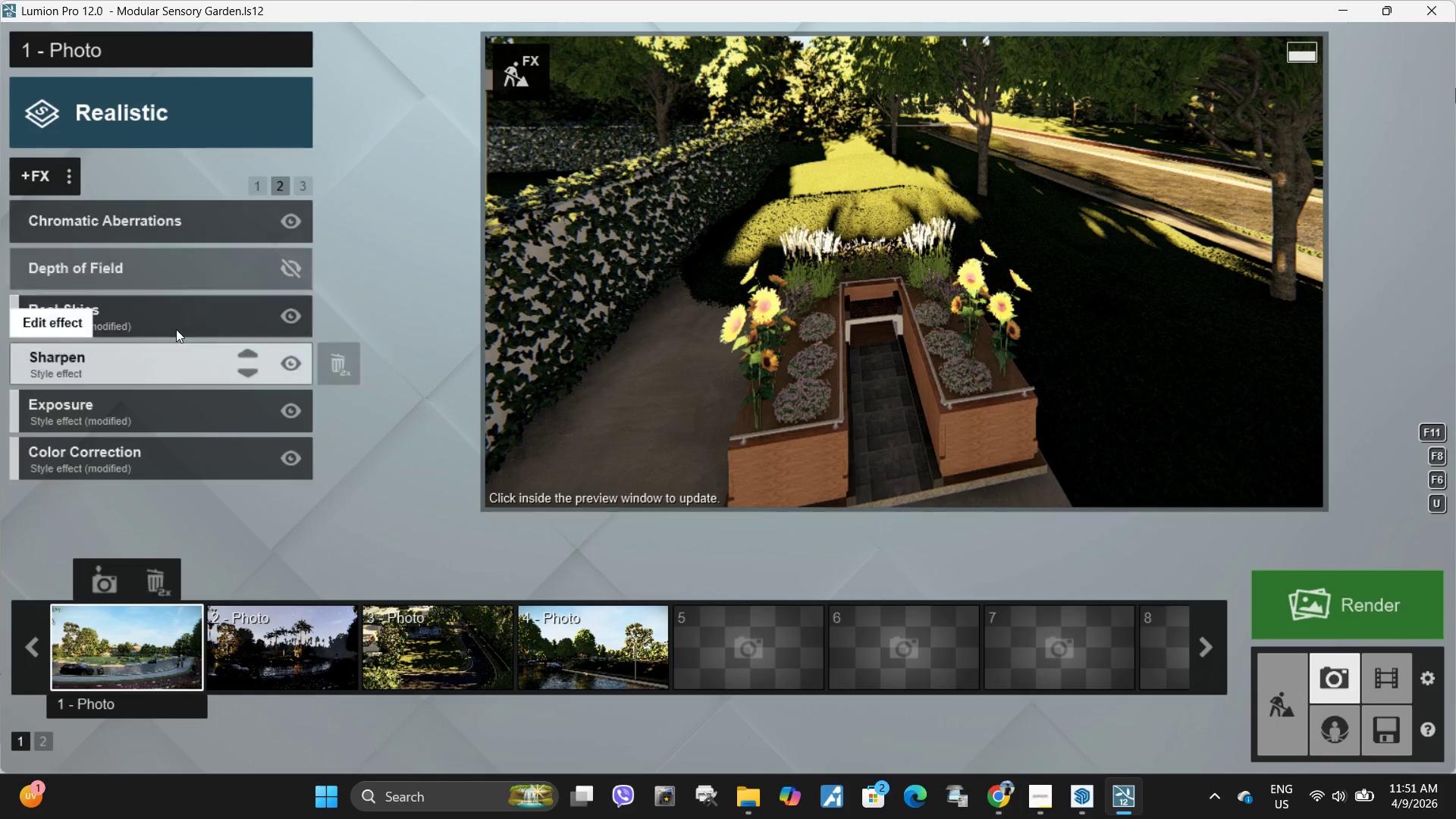 
left_click([176, 331])
 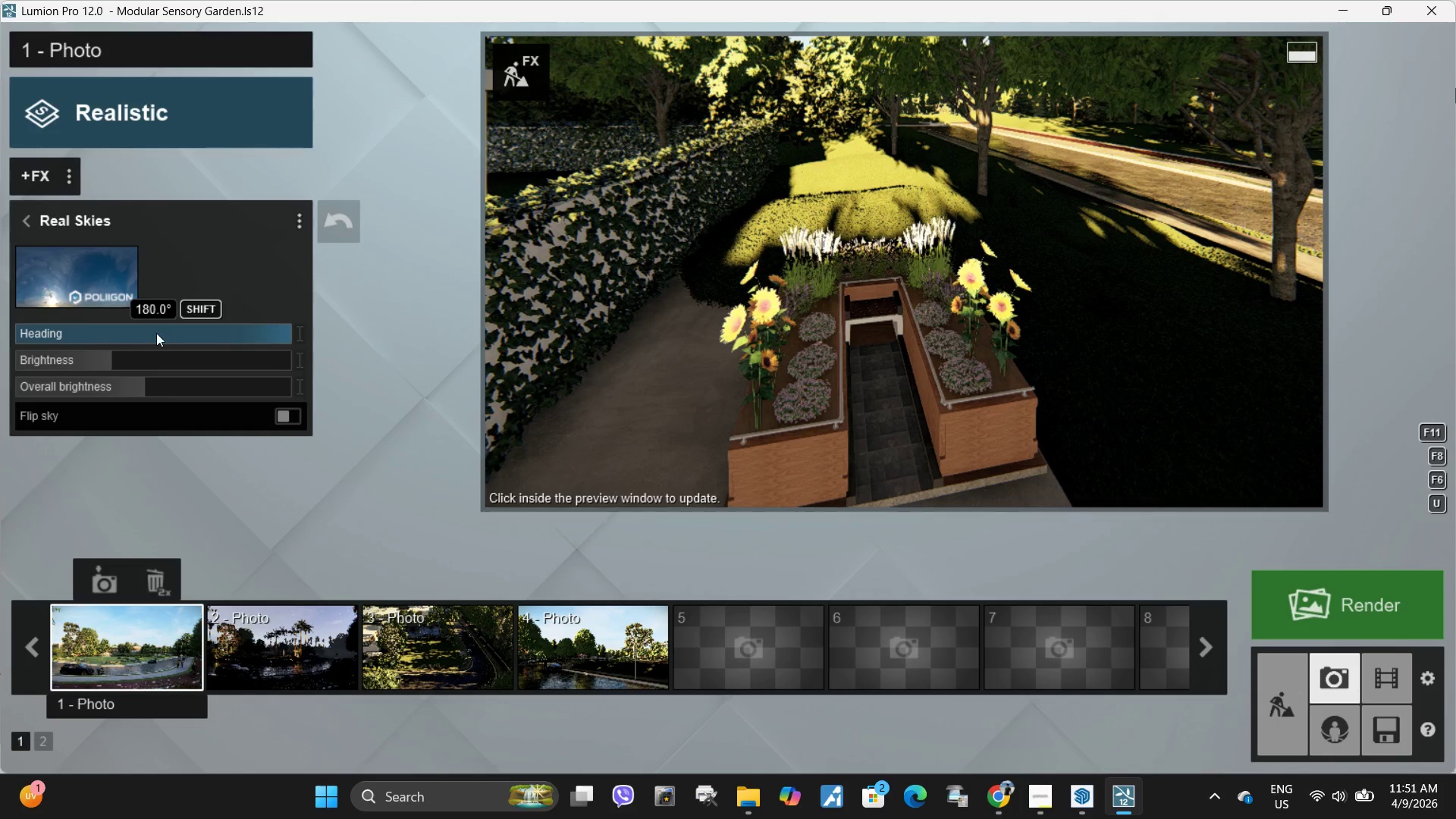 
left_click_drag(start_coordinate=[169, 329], to_coordinate=[6, 300])
 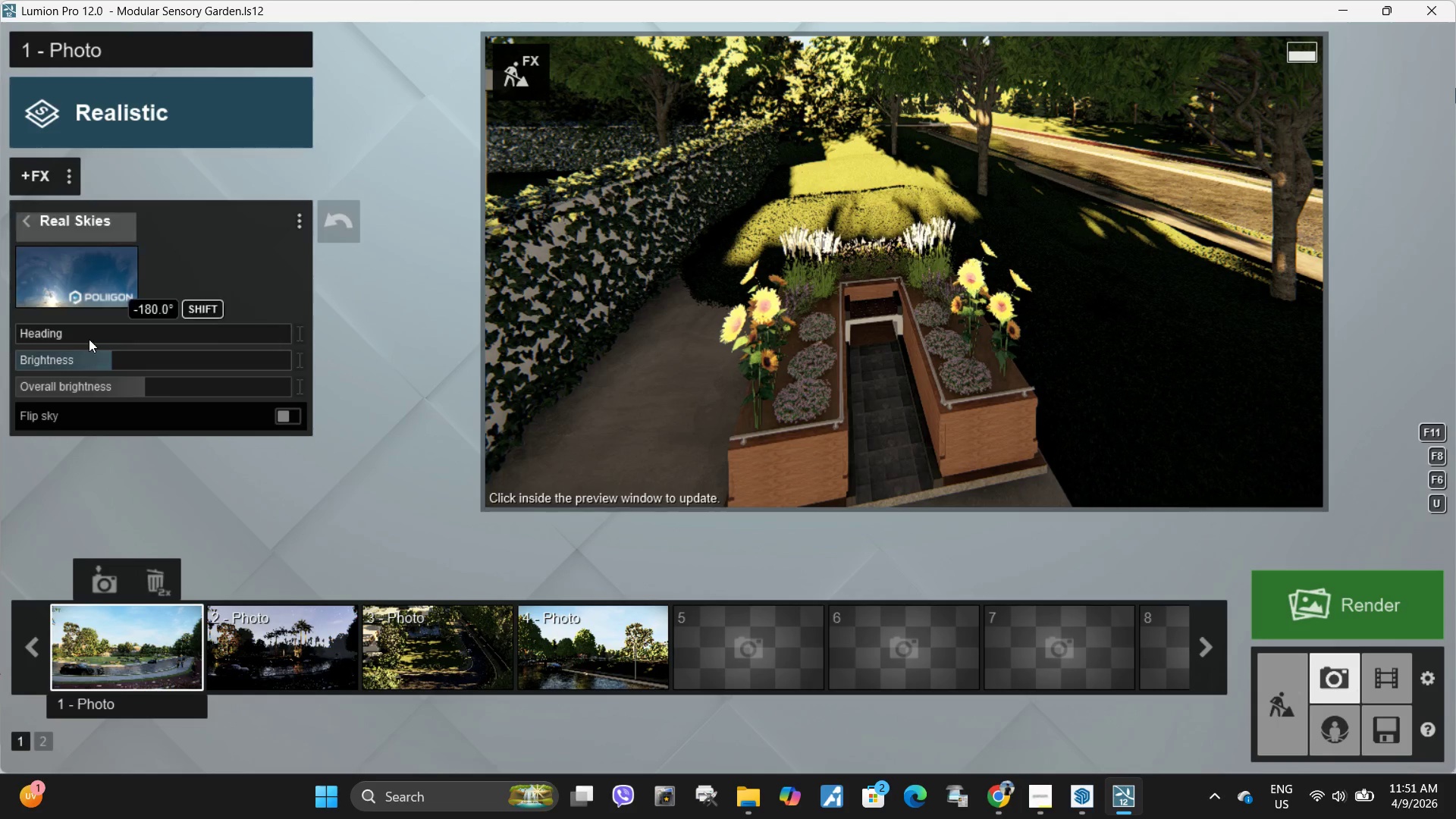 
left_click_drag(start_coordinate=[89, 339], to_coordinate=[162, 331])
 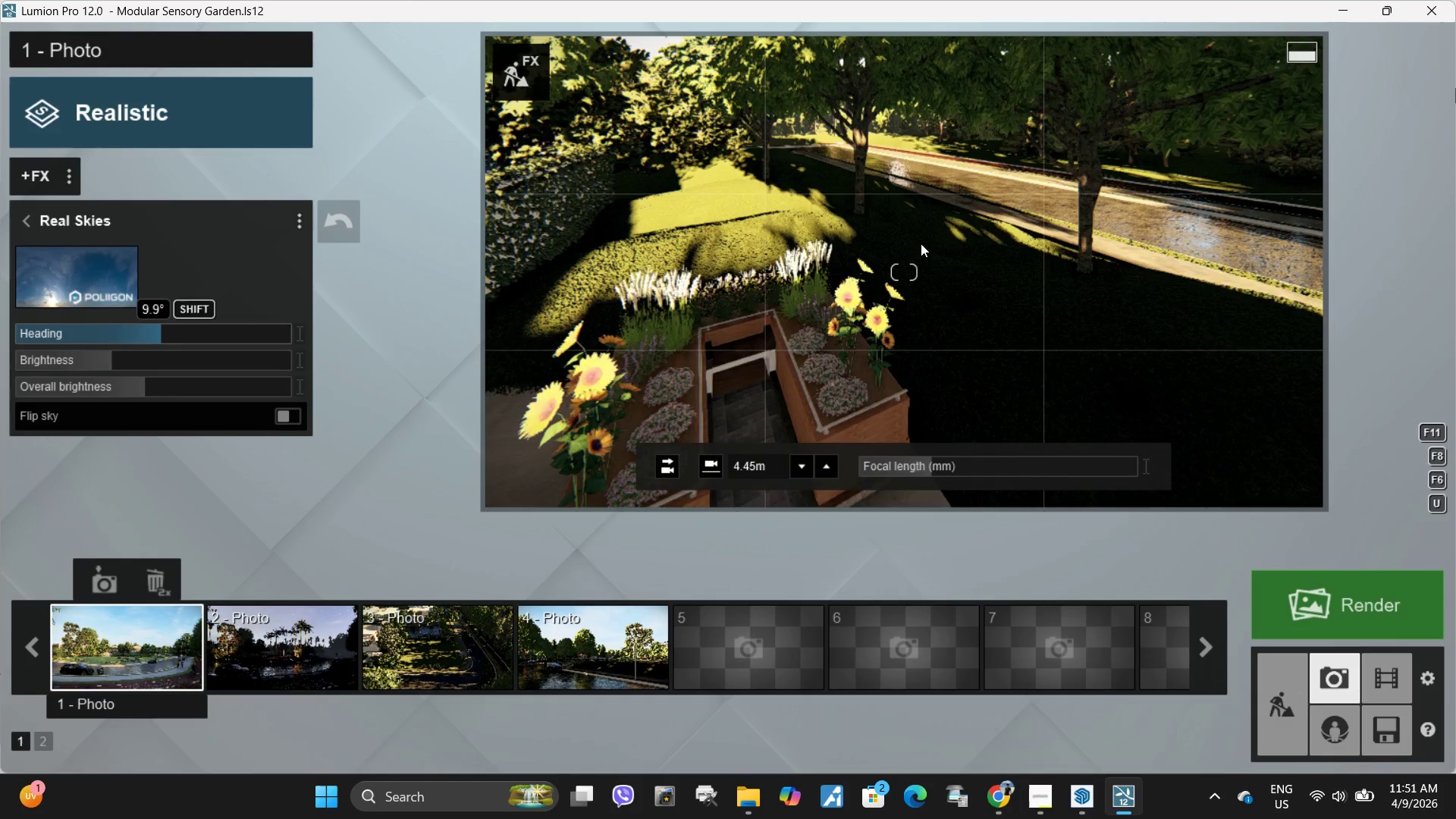 
type(esddd)
 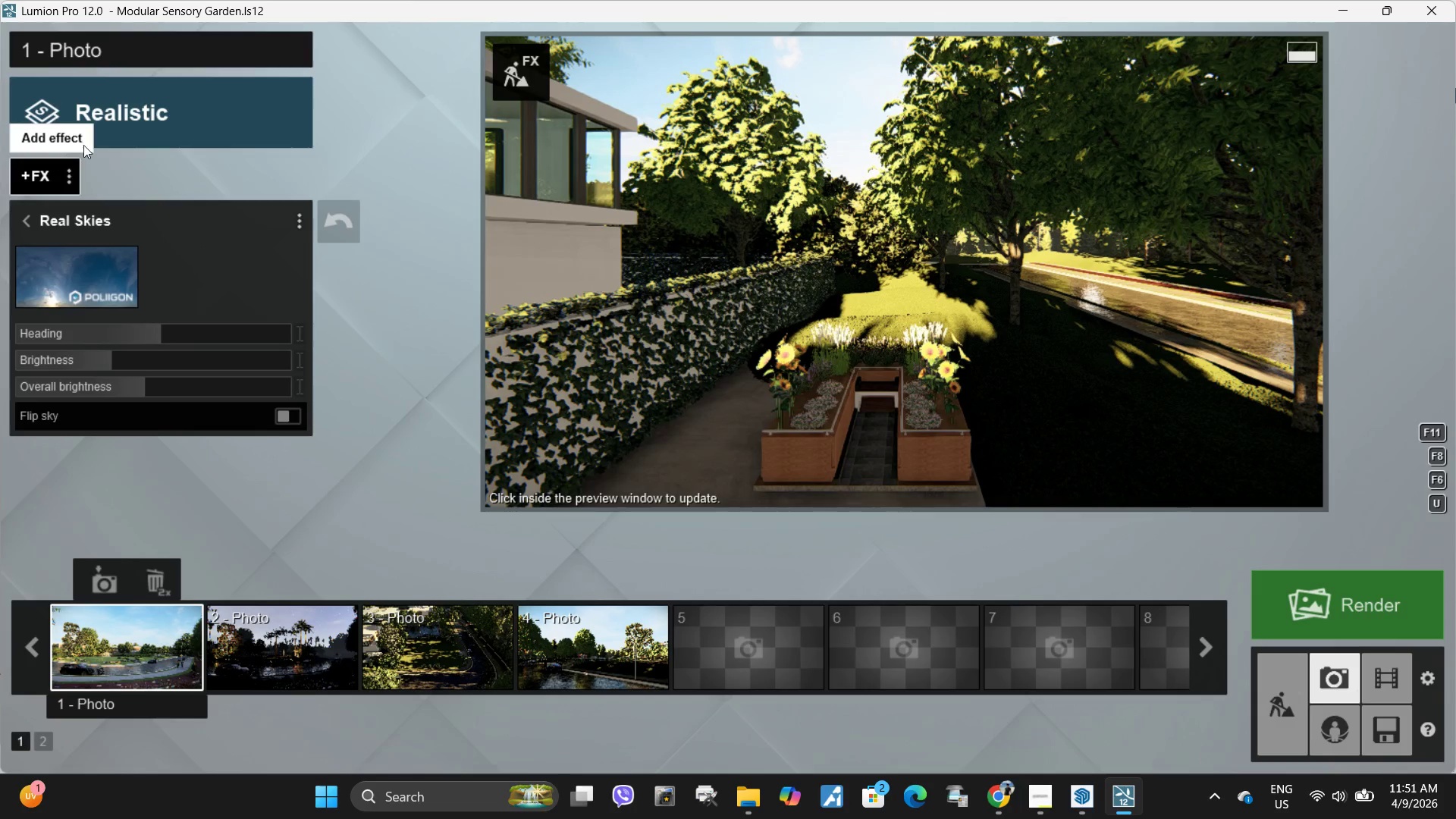 
left_click([70, 179])
 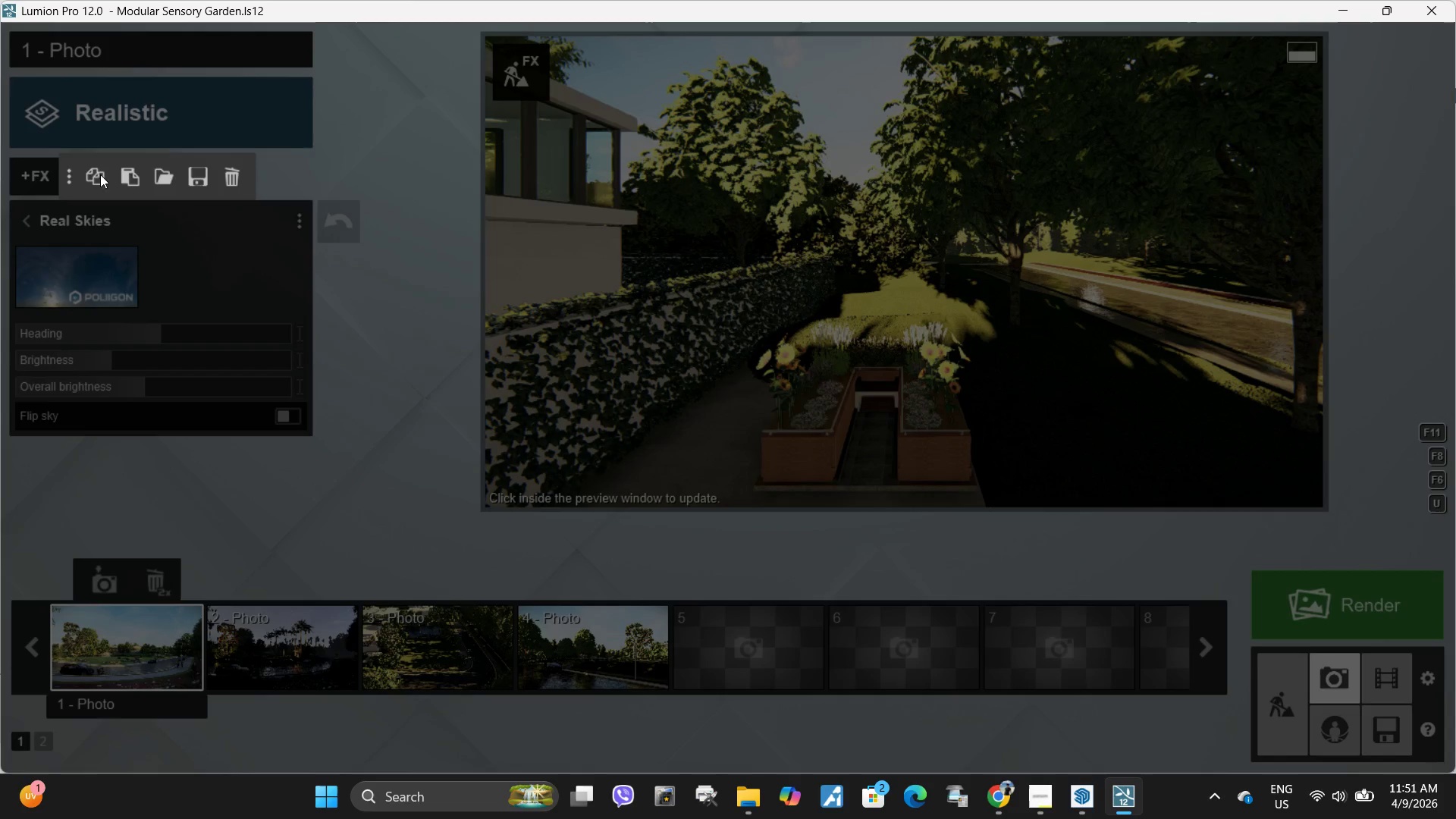 
mouse_move([236, 172])
 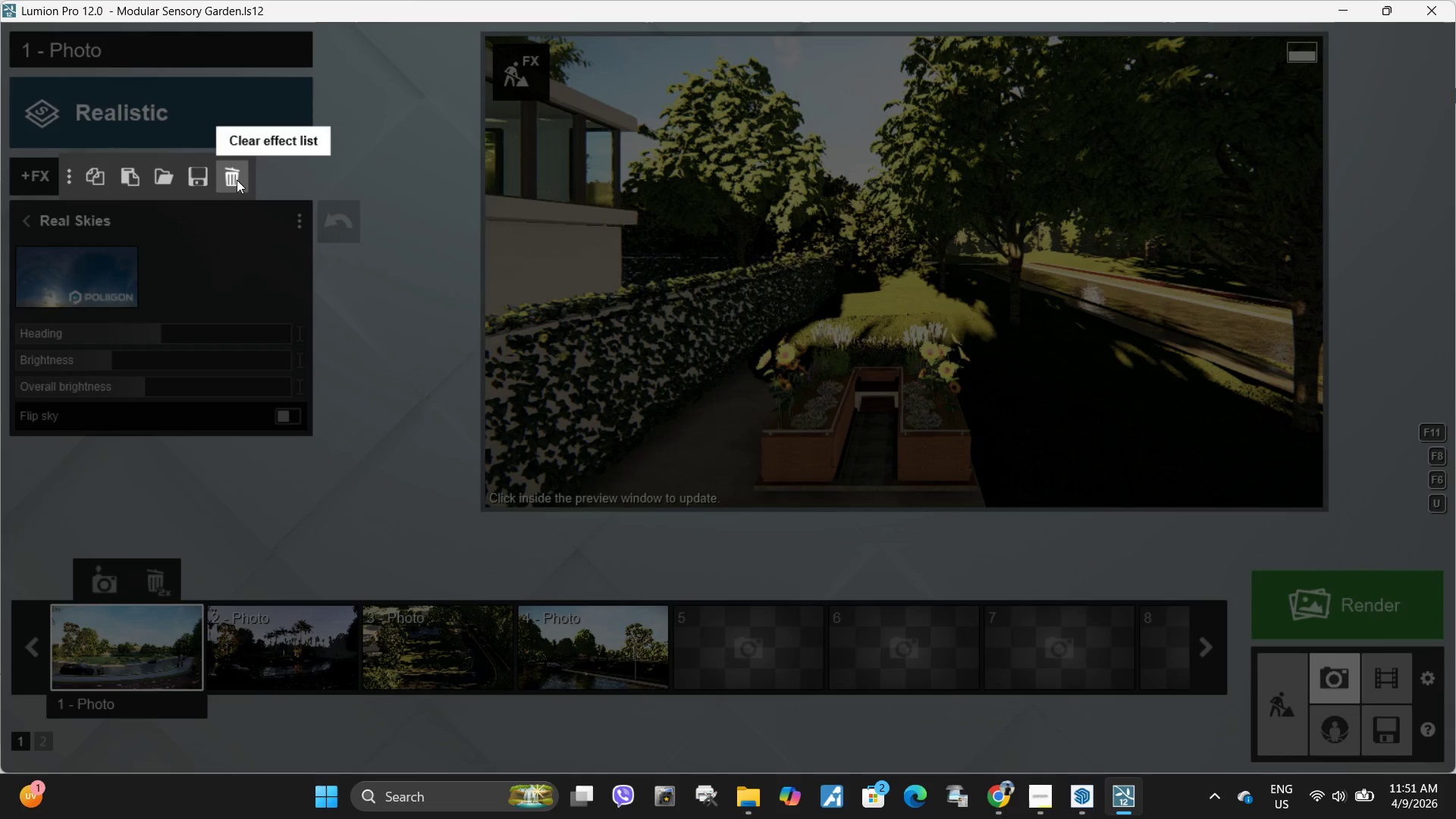 
left_click([237, 180])
 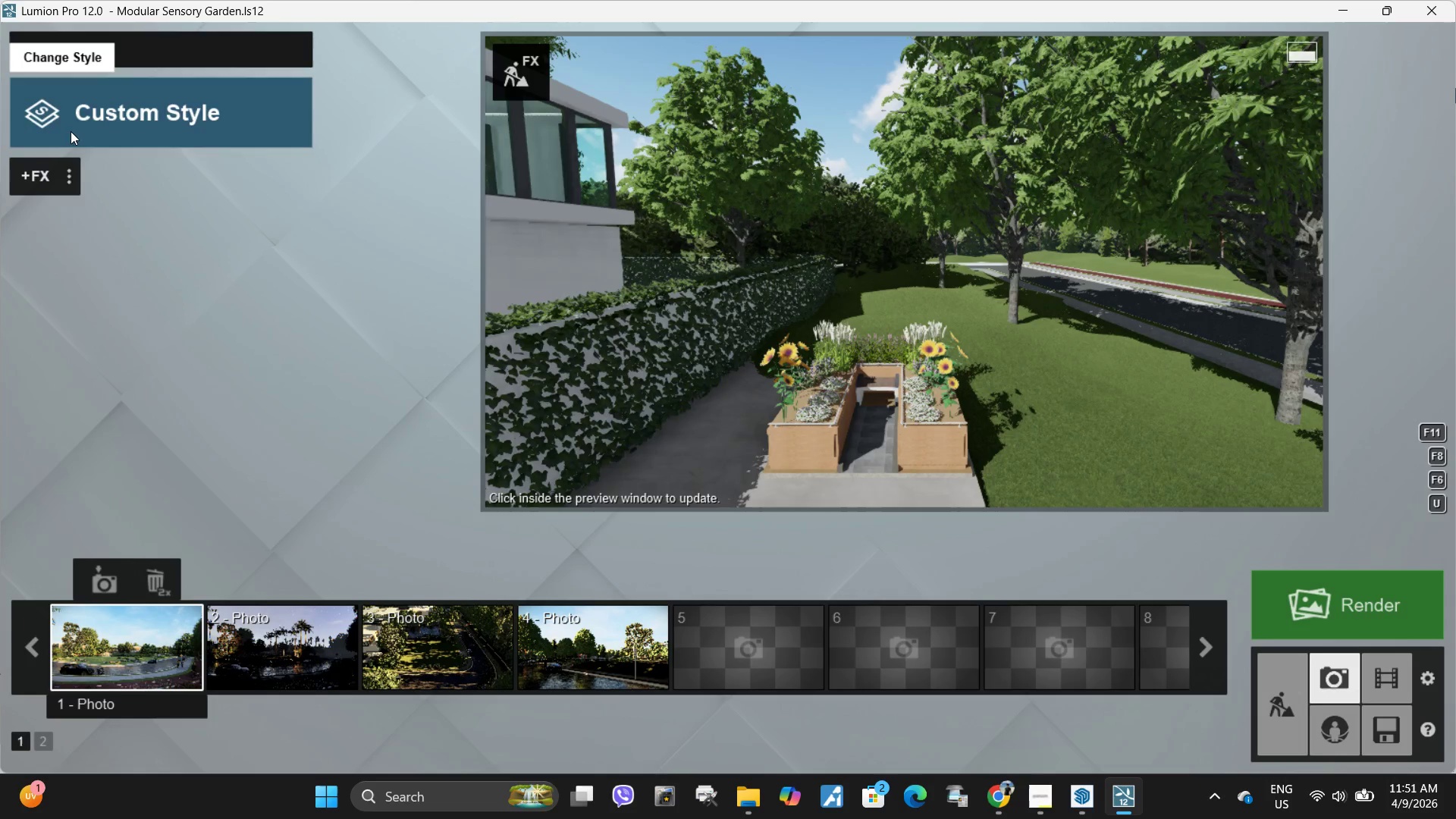 
left_click([108, 108])
 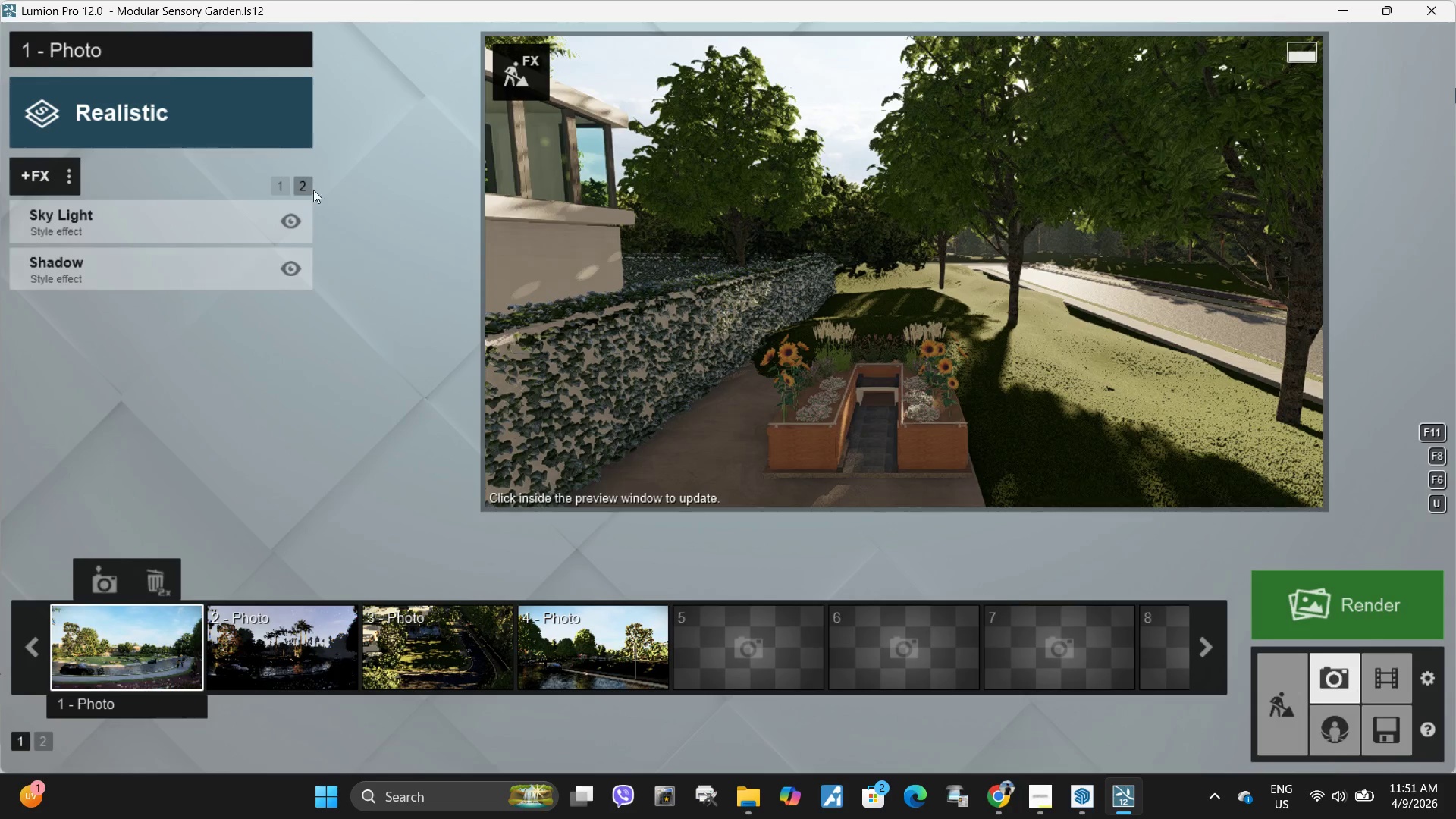 
left_click([285, 188])
 